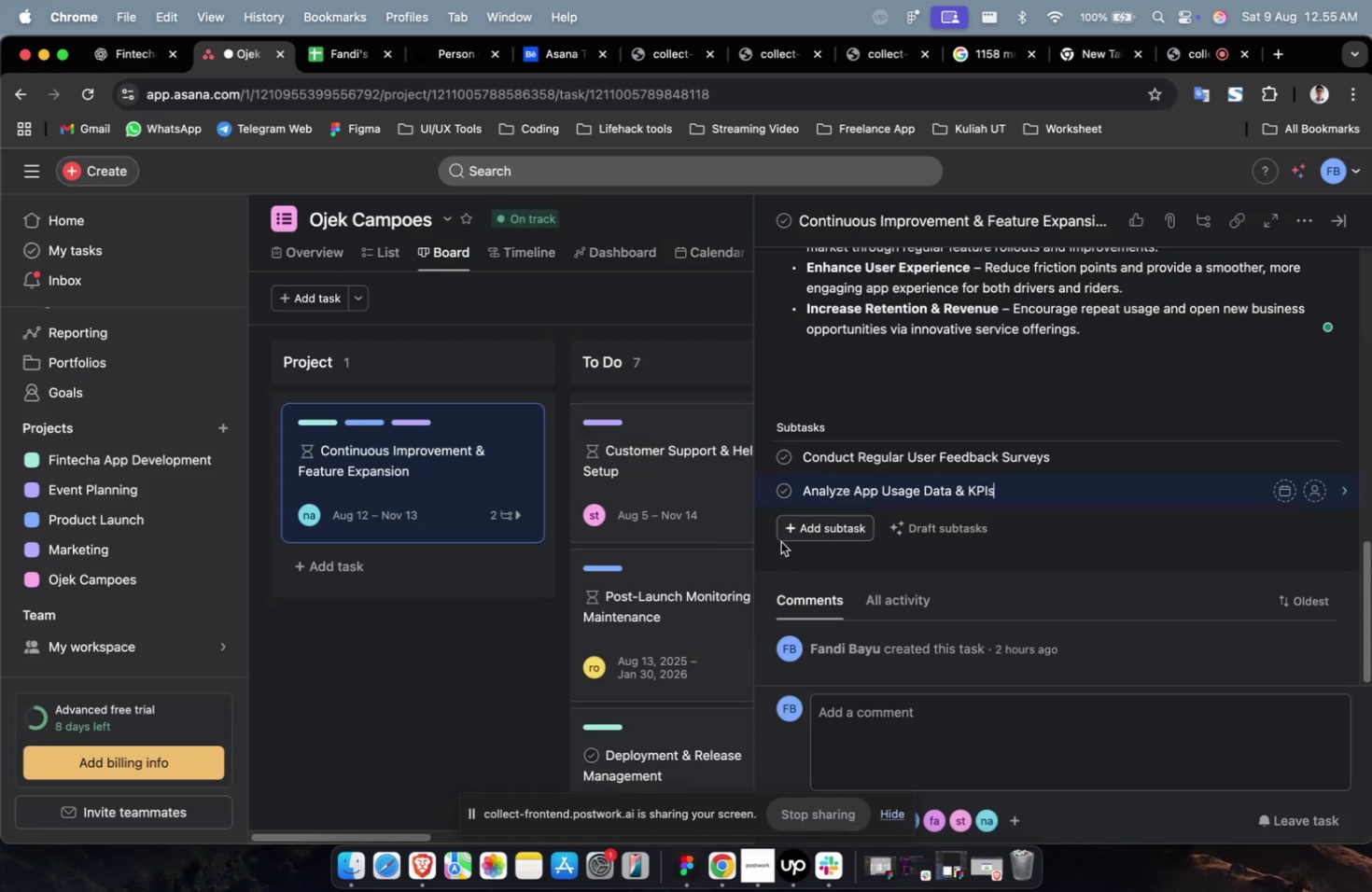 
left_click([846, 522])
 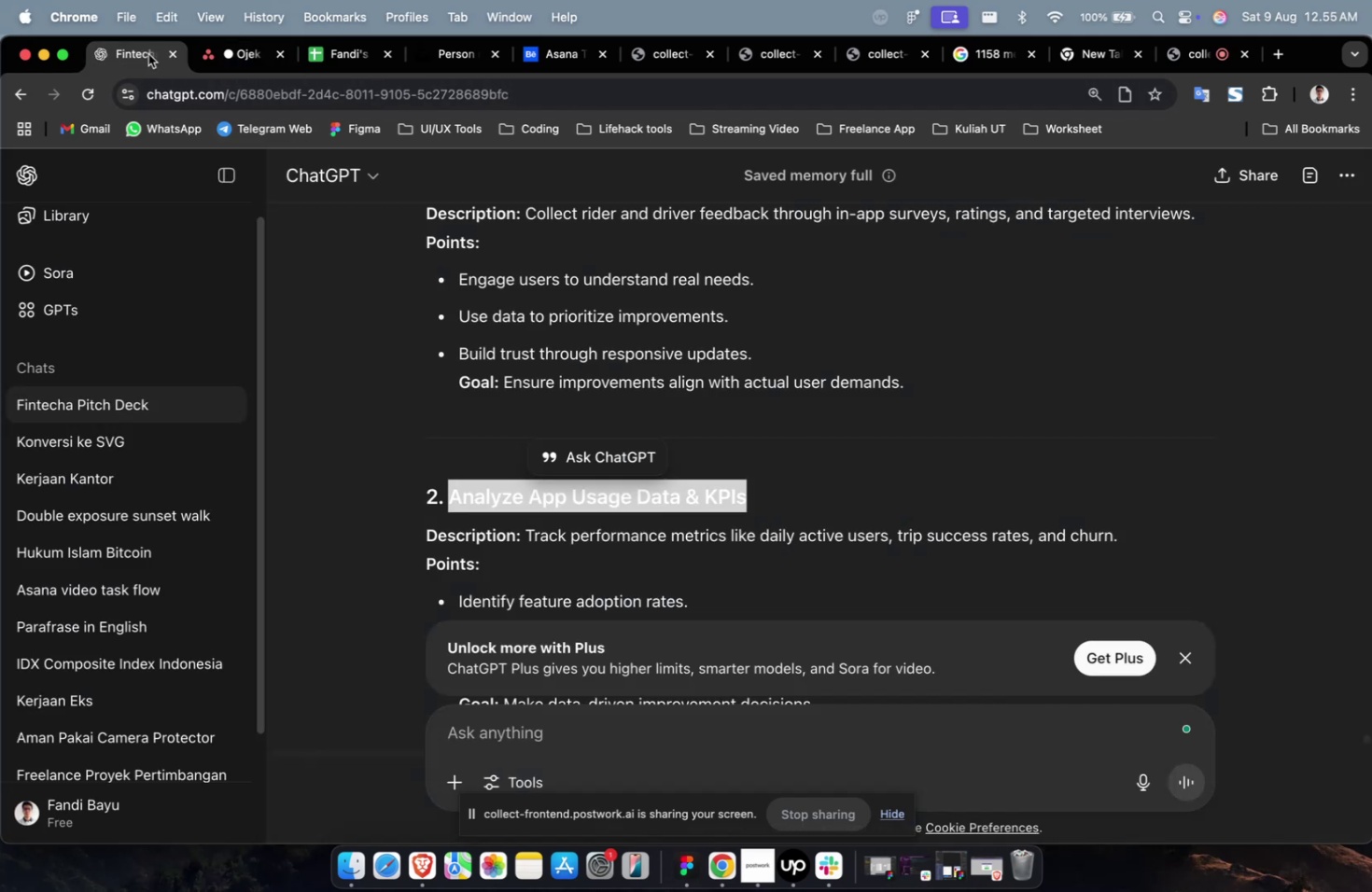 
scroll: coordinate [783, 522], scroll_direction: down, amount: 13.0
 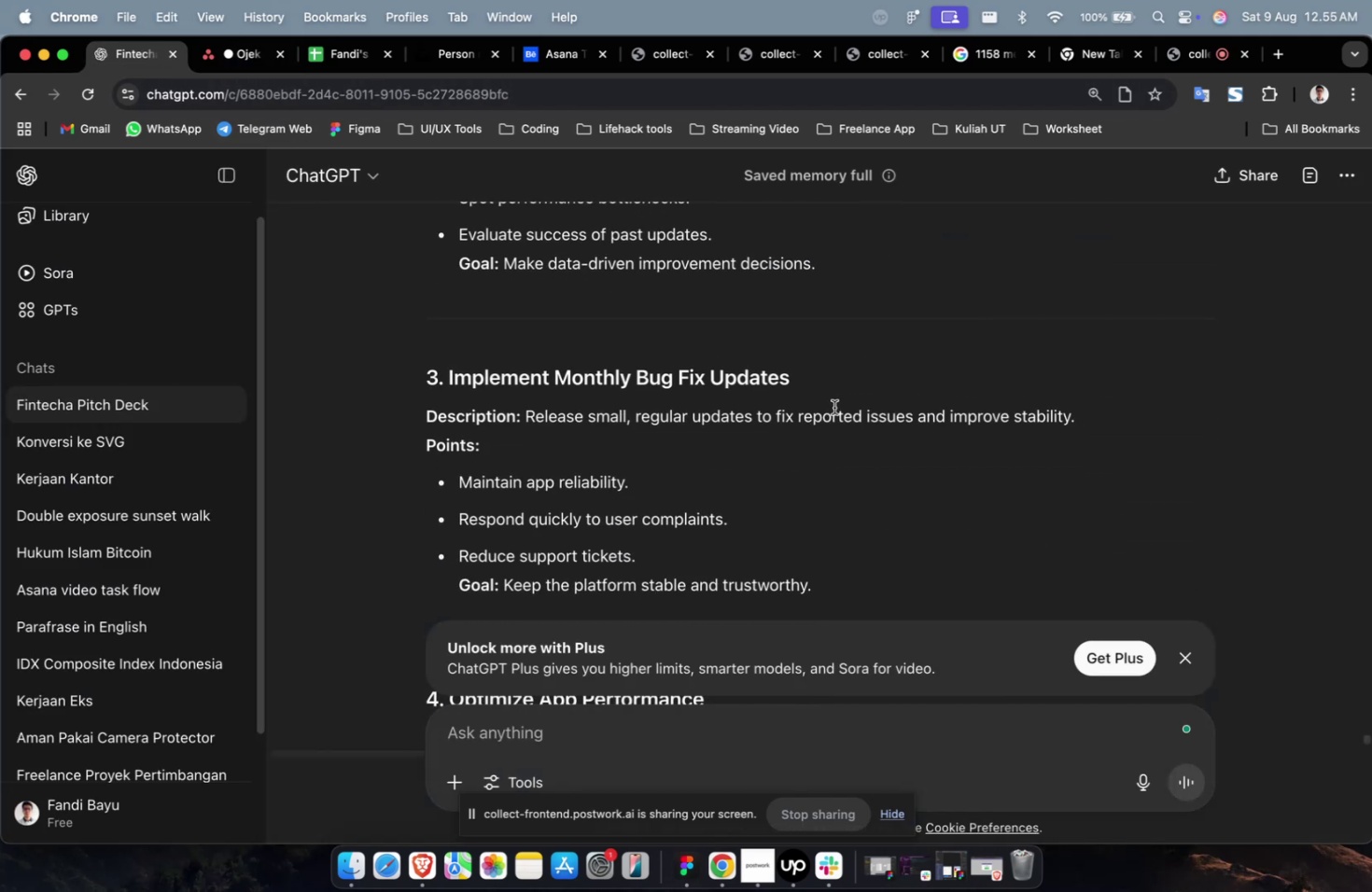 
left_click_drag(start_coordinate=[832, 385], to_coordinate=[450, 376])
 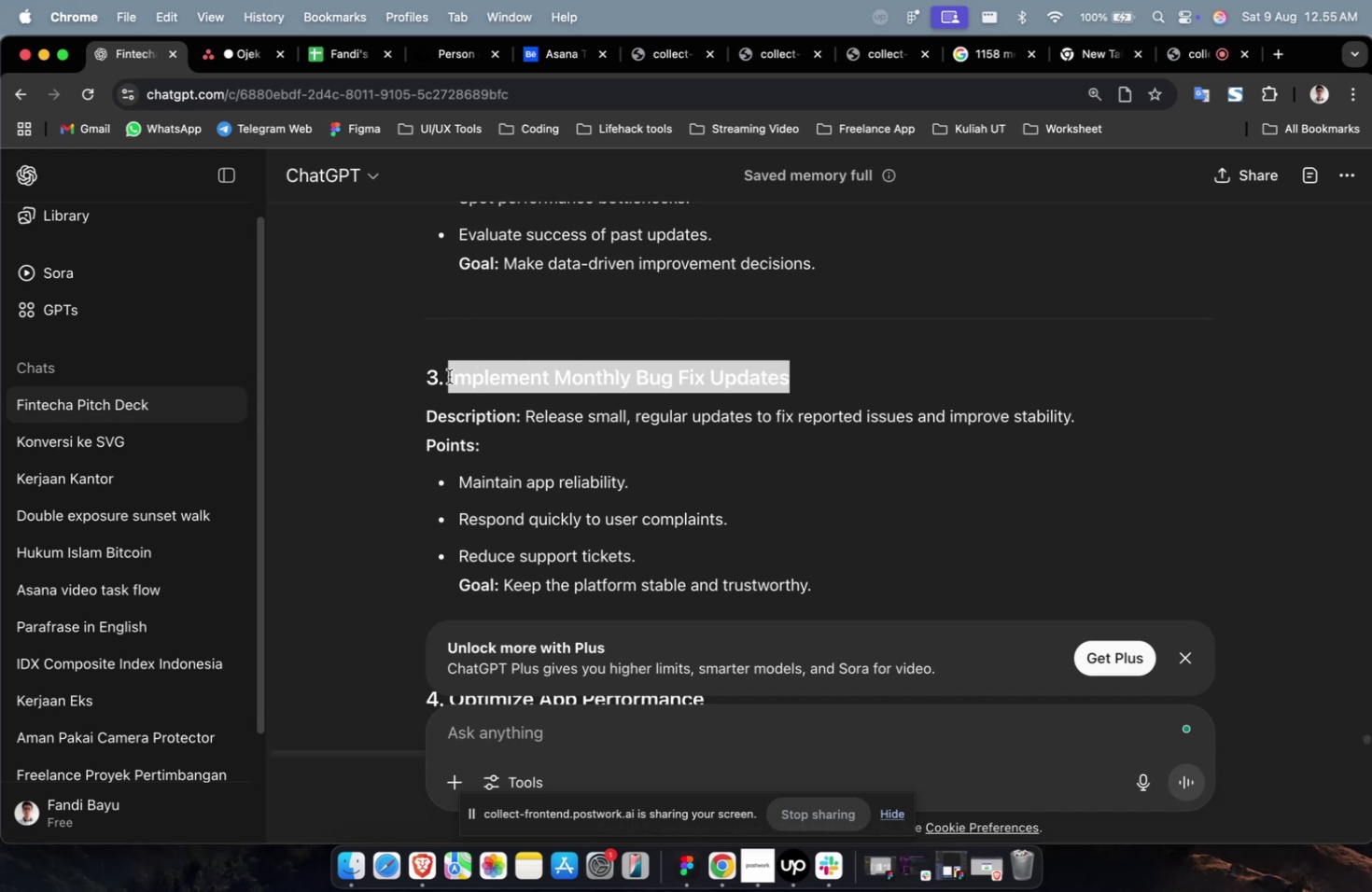 
key(Meta+CommandLeft)
 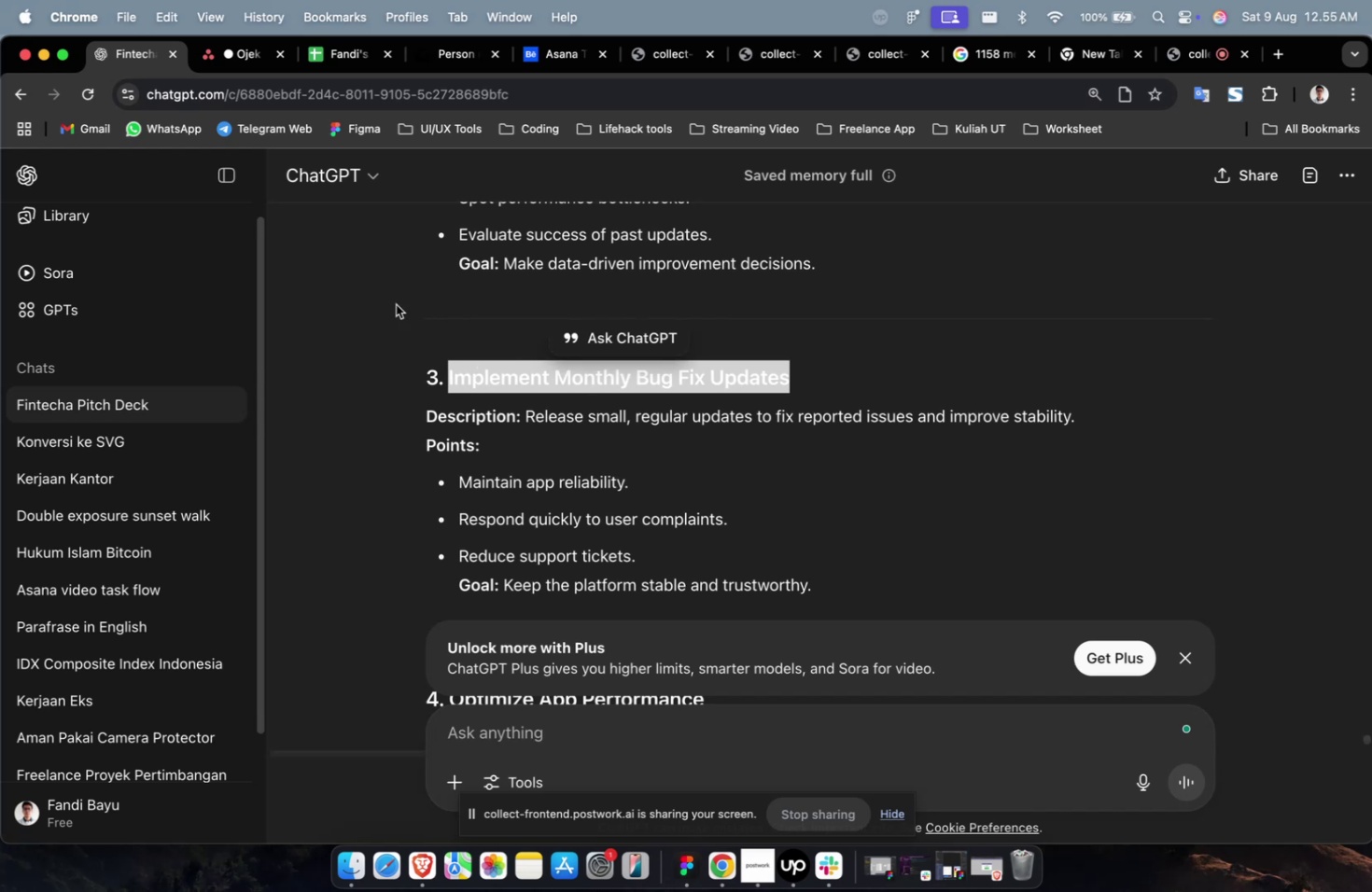 
key(Meta+C)
 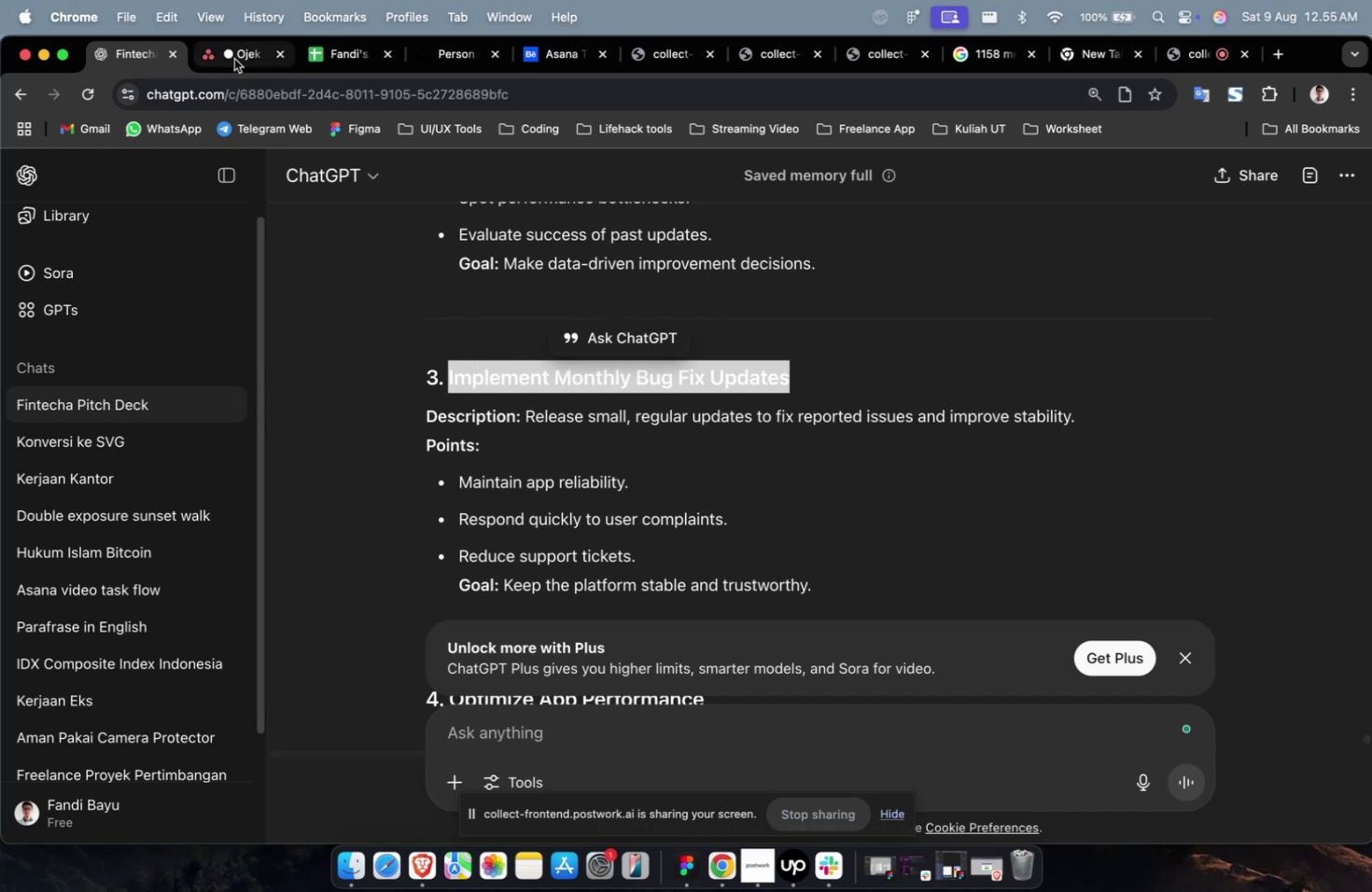 
left_click([232, 60])
 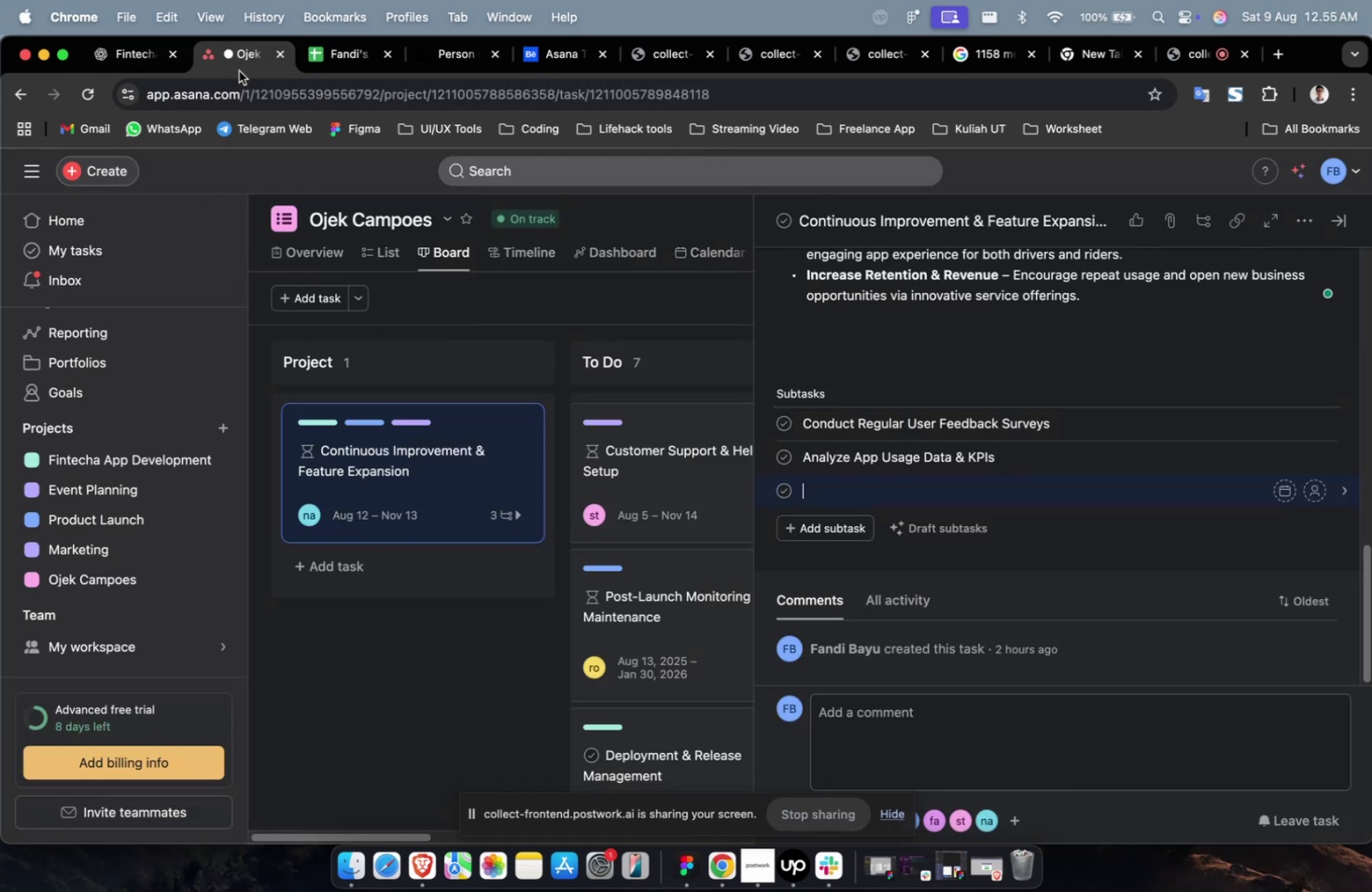 
key(Meta+V)
 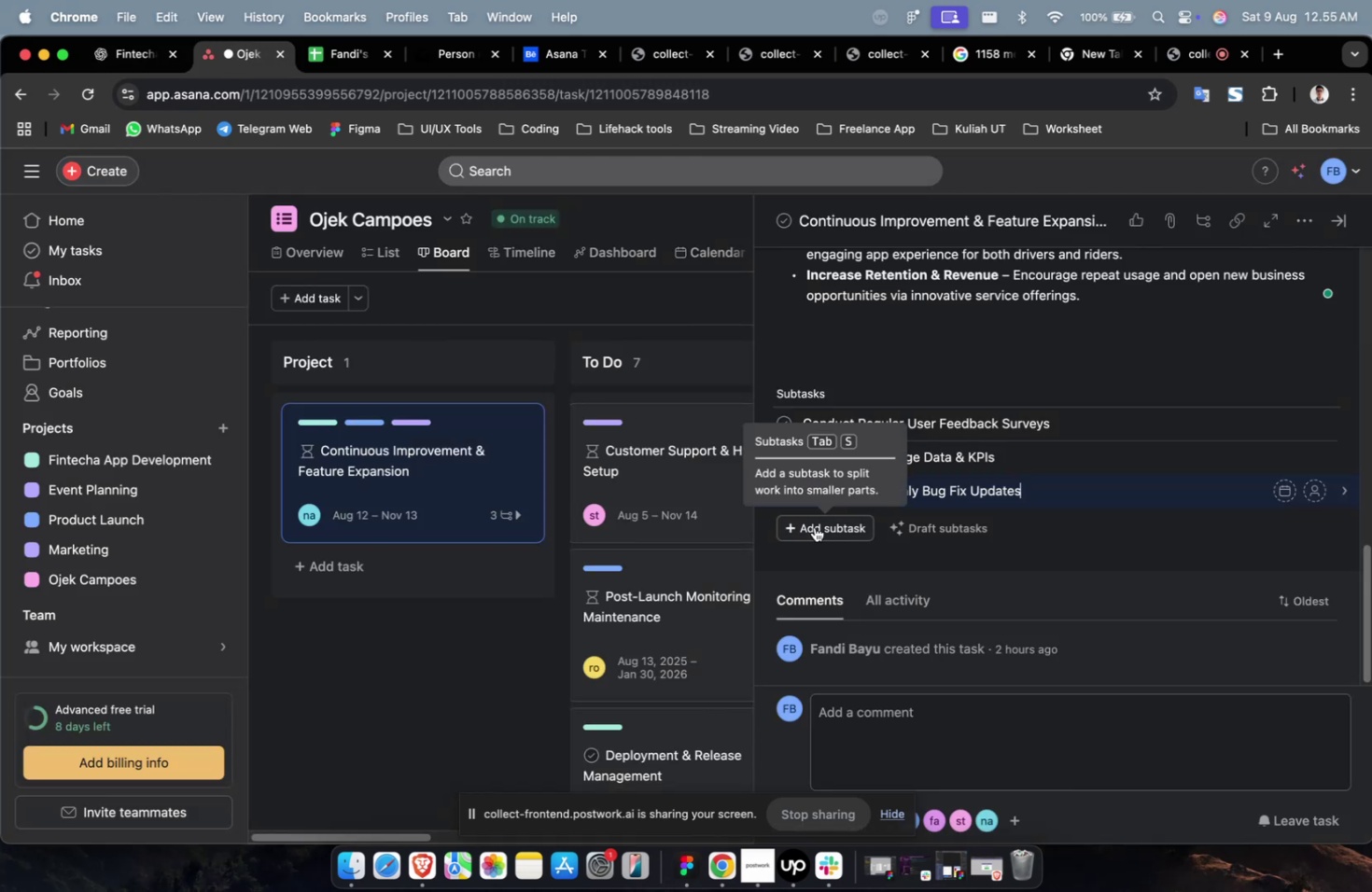 
left_click([814, 526])
 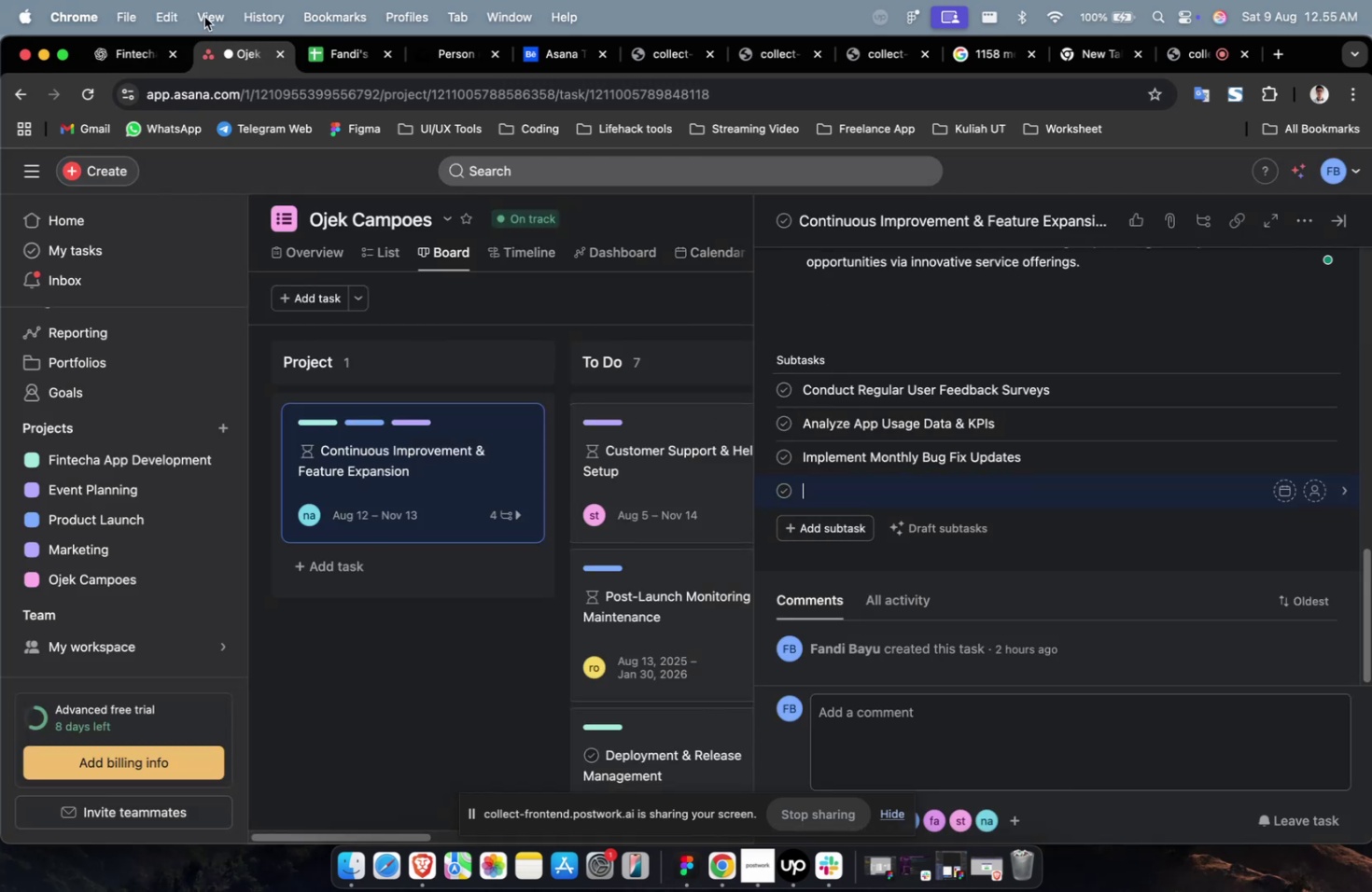 
left_click([136, 57])
 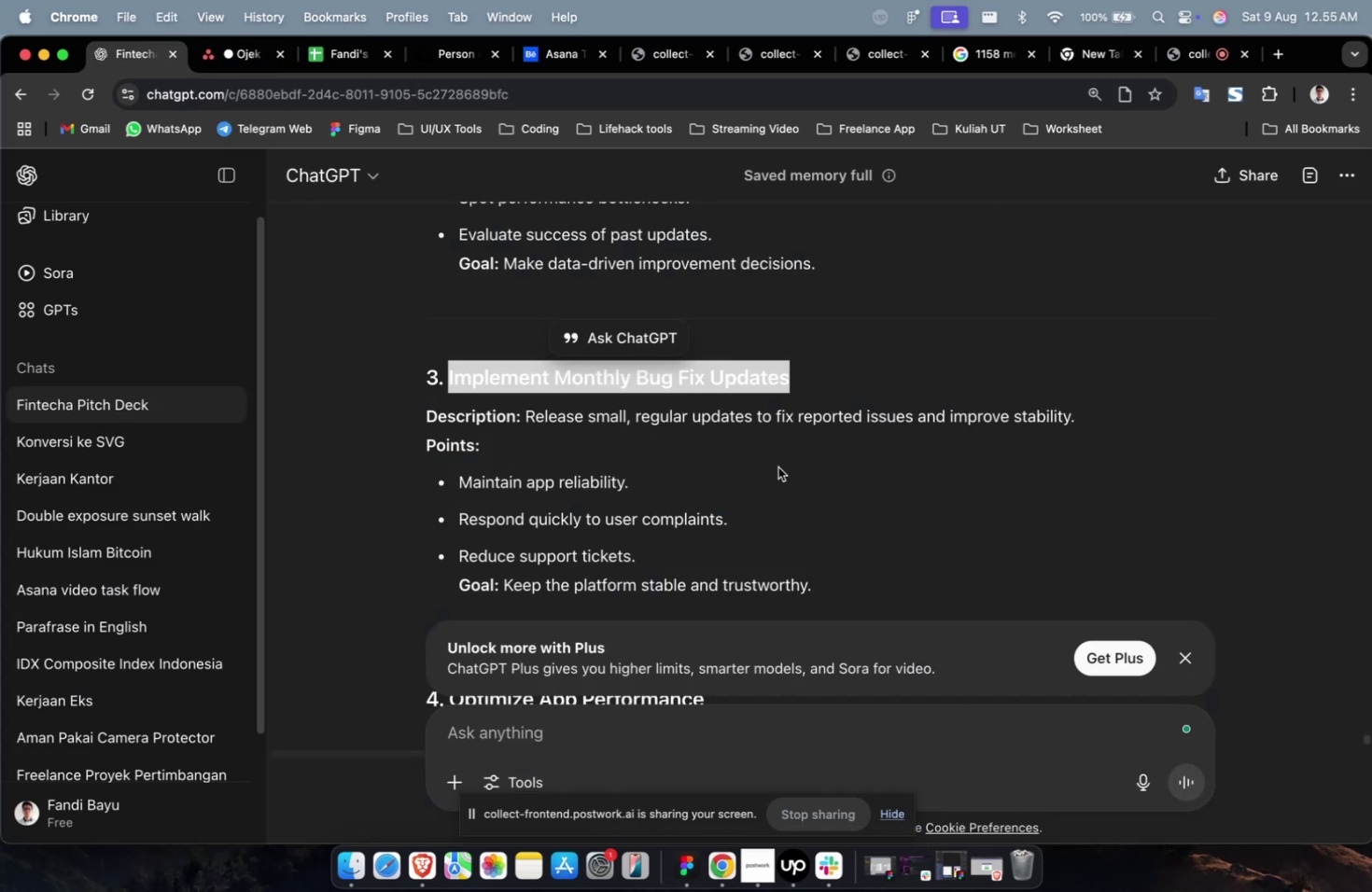 
scroll: coordinate [780, 470], scroll_direction: down, amount: 8.0
 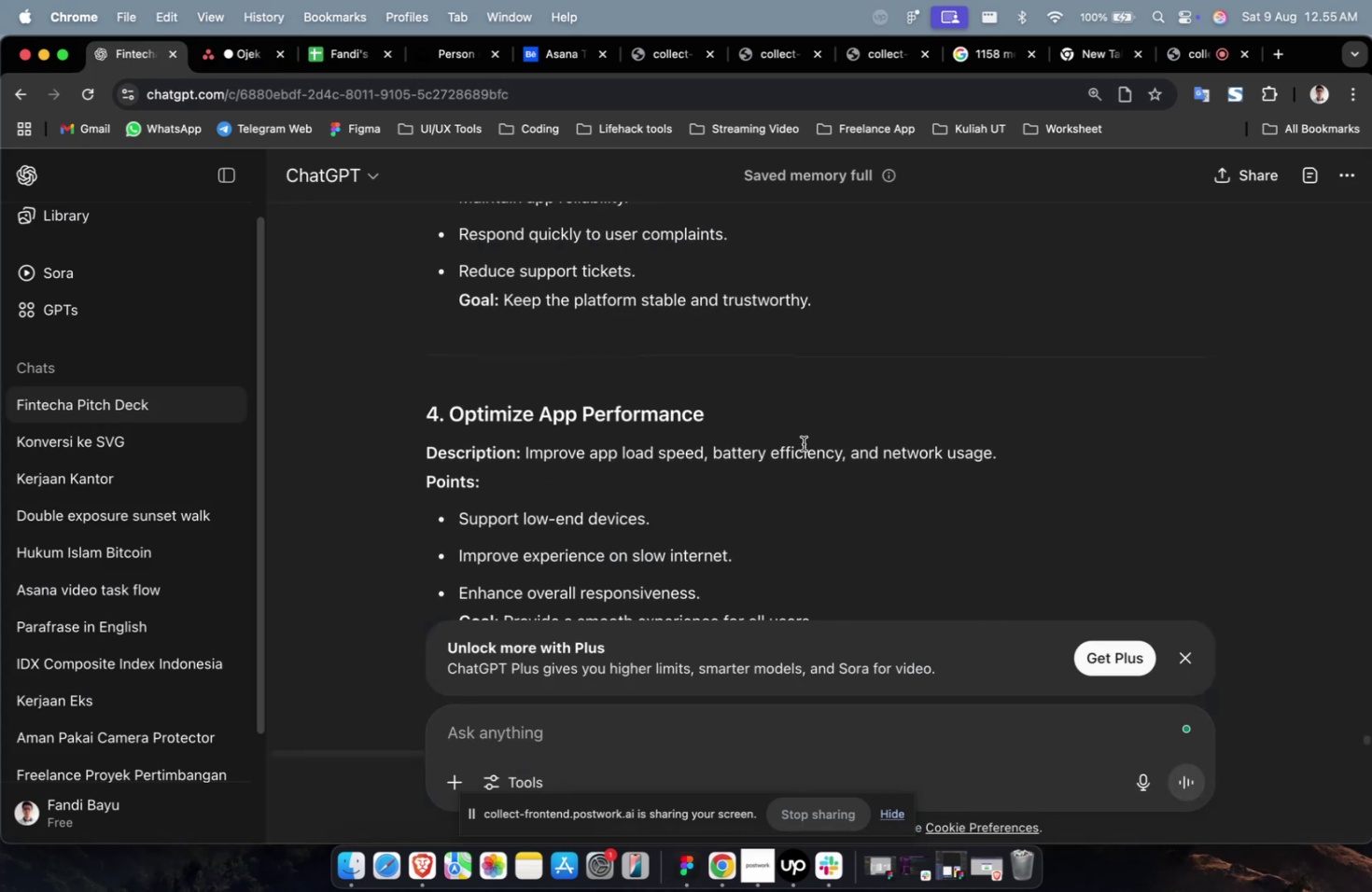 
left_click_drag(start_coordinate=[753, 416], to_coordinate=[451, 415])
 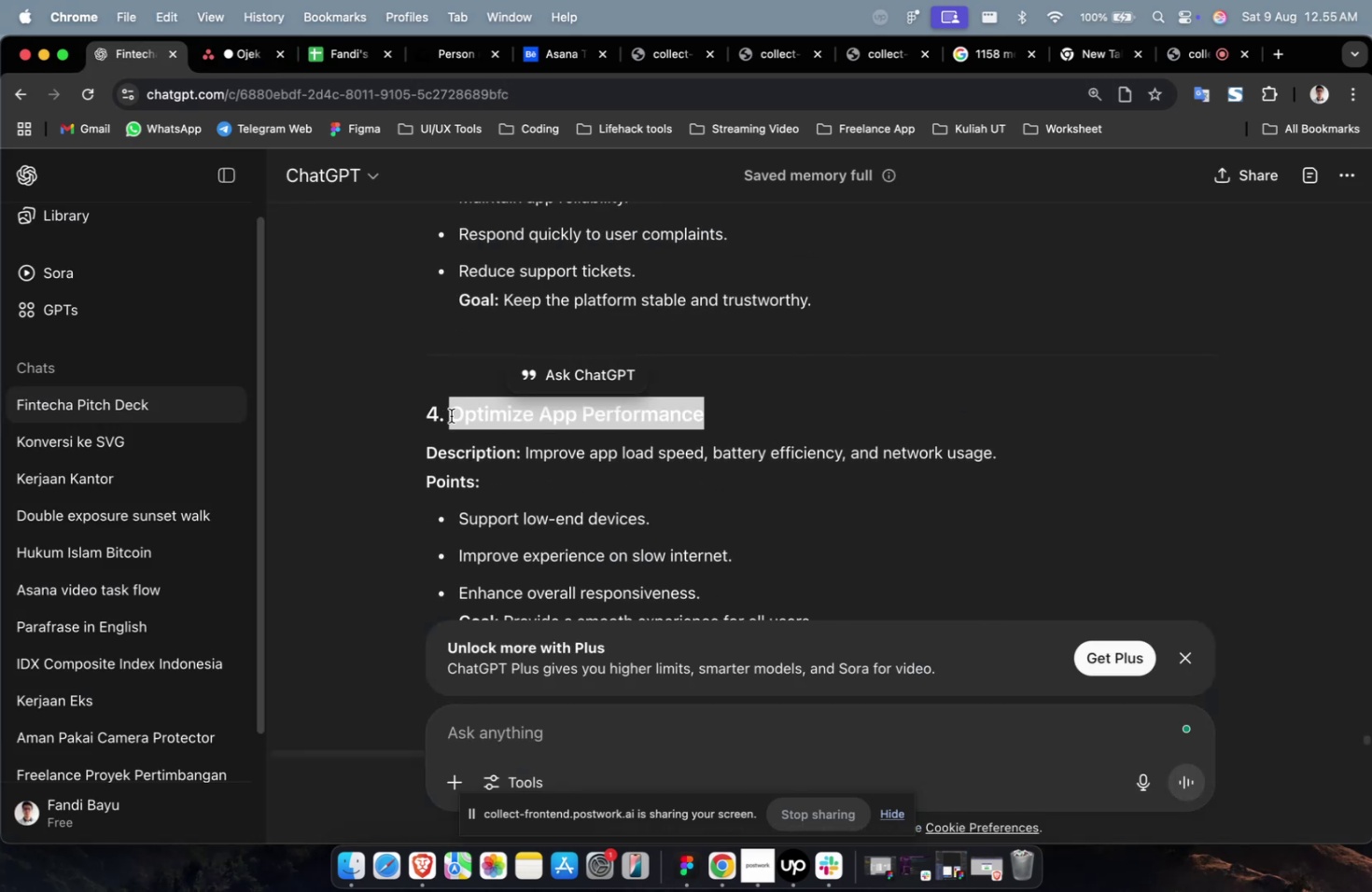 
key(Meta+C)
 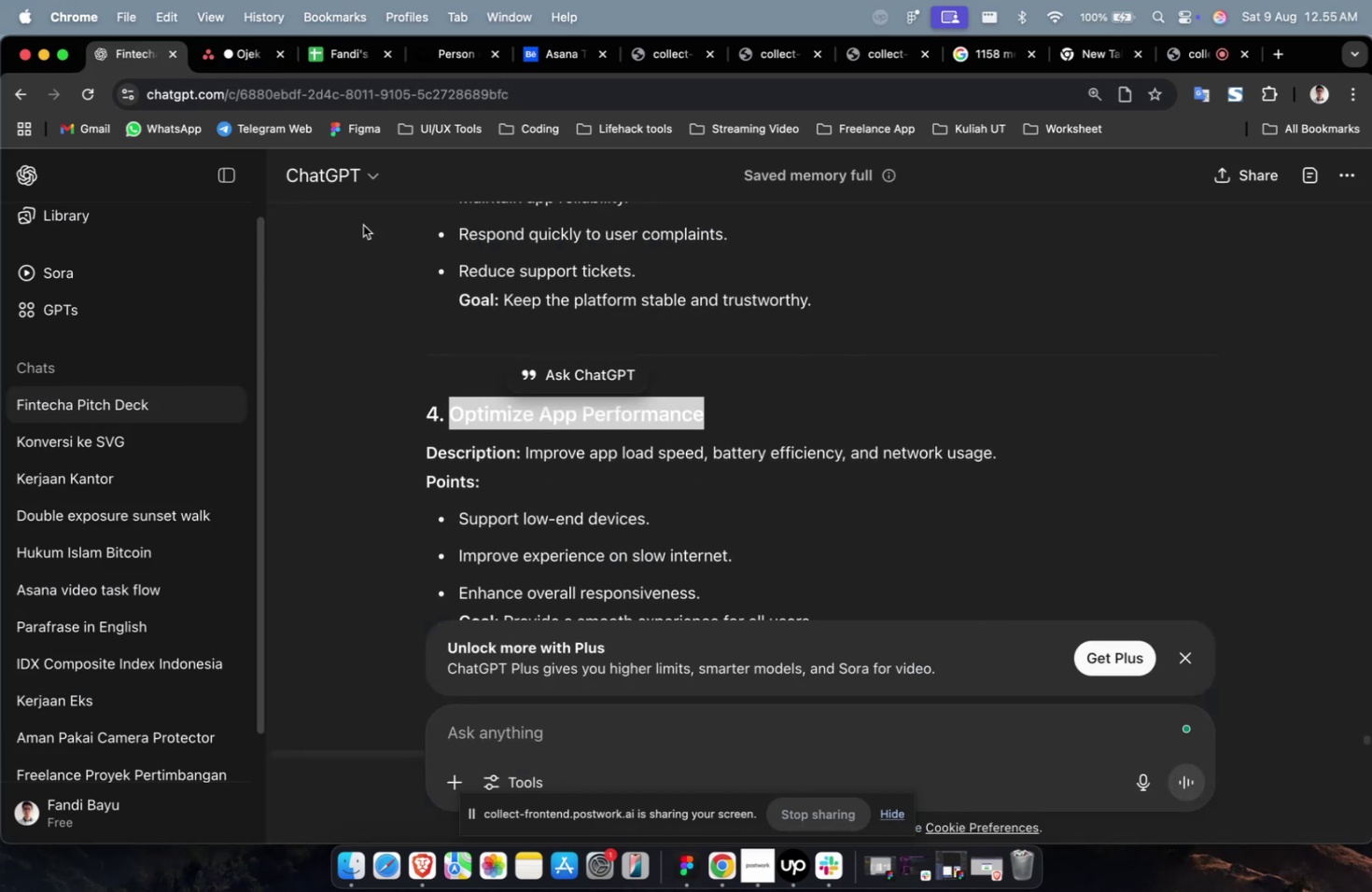 
left_click([241, 51])
 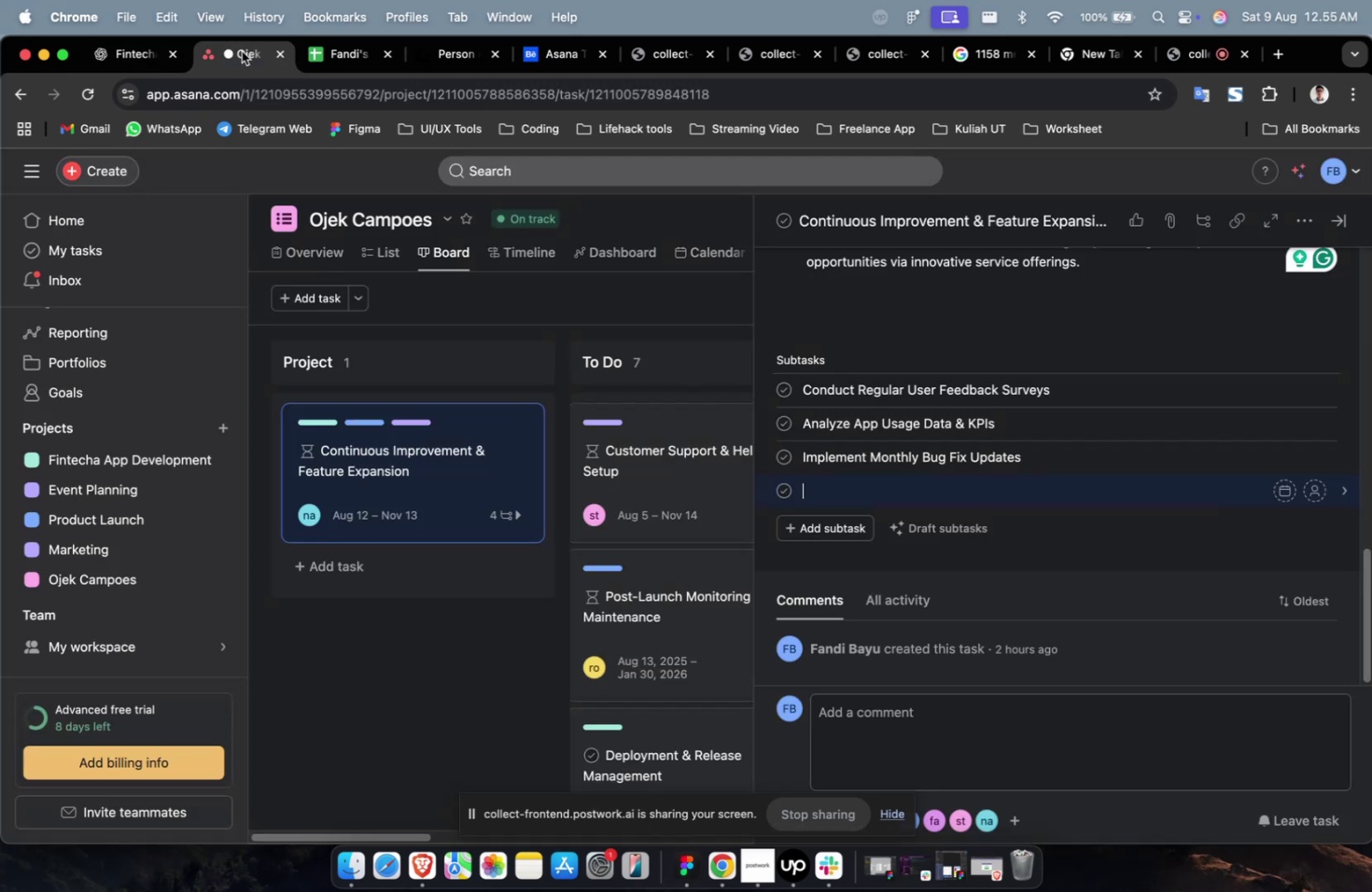 
key(Meta+V)
 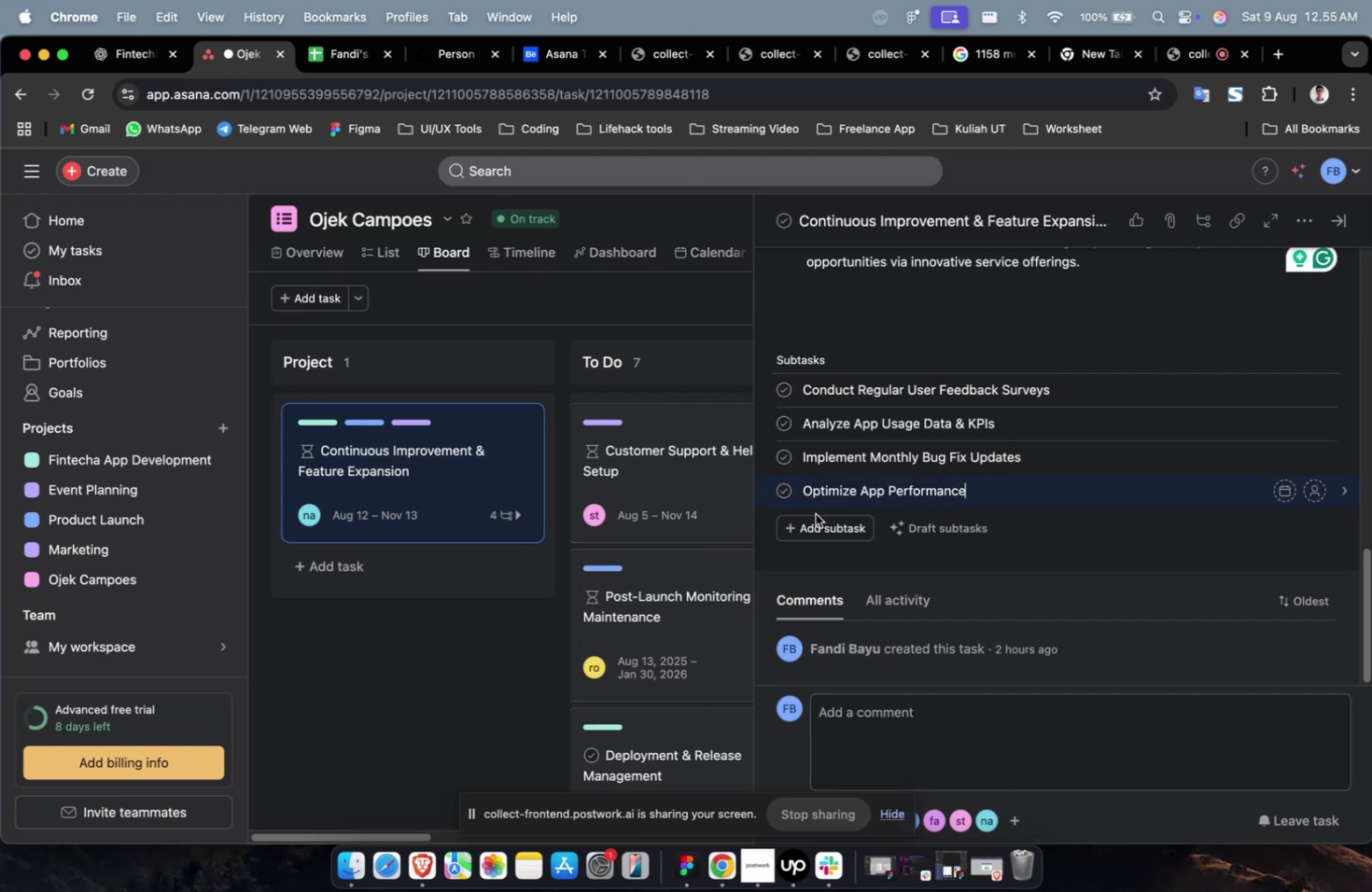 
left_click([818, 519])
 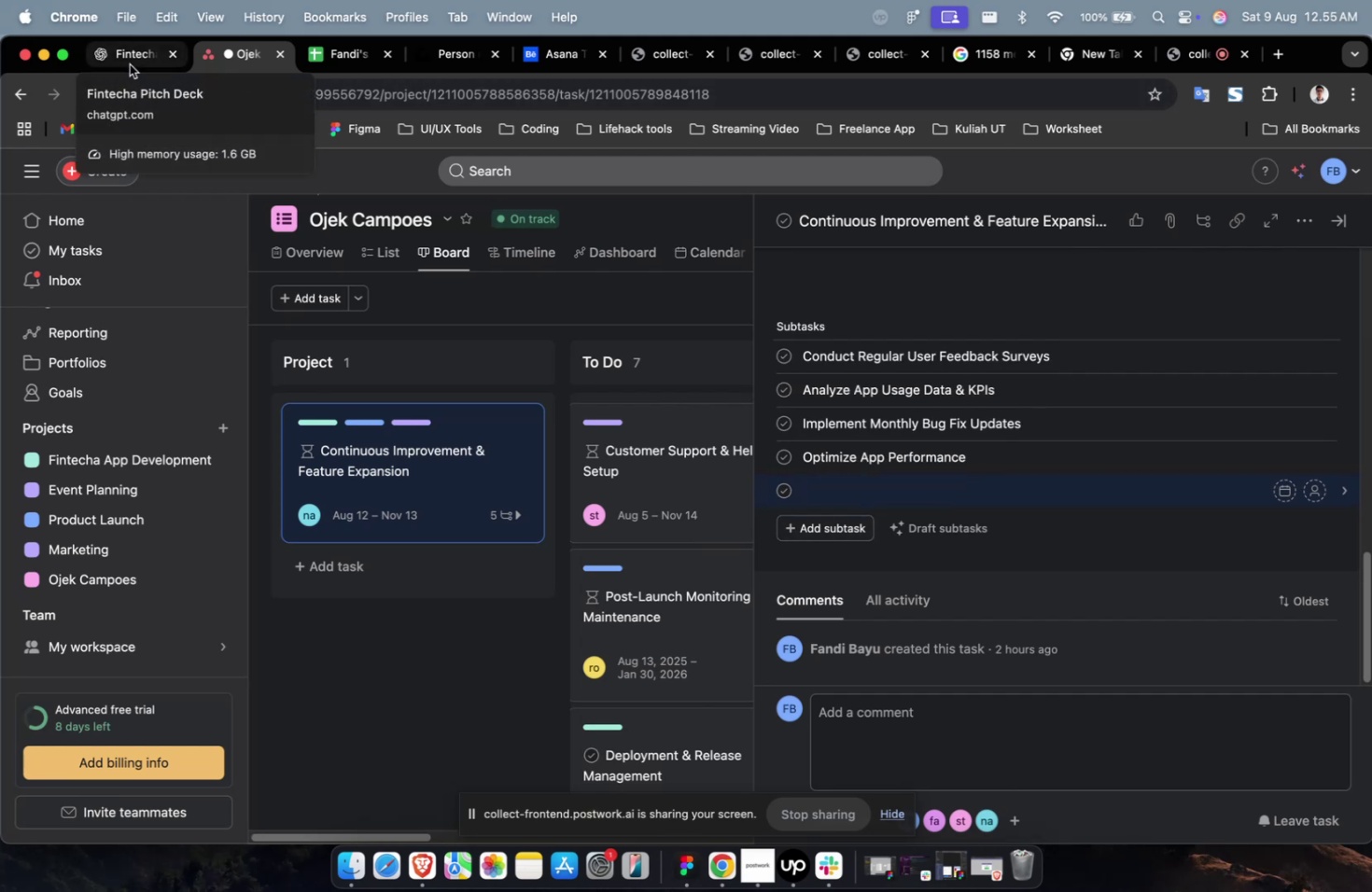 
left_click([131, 54])
 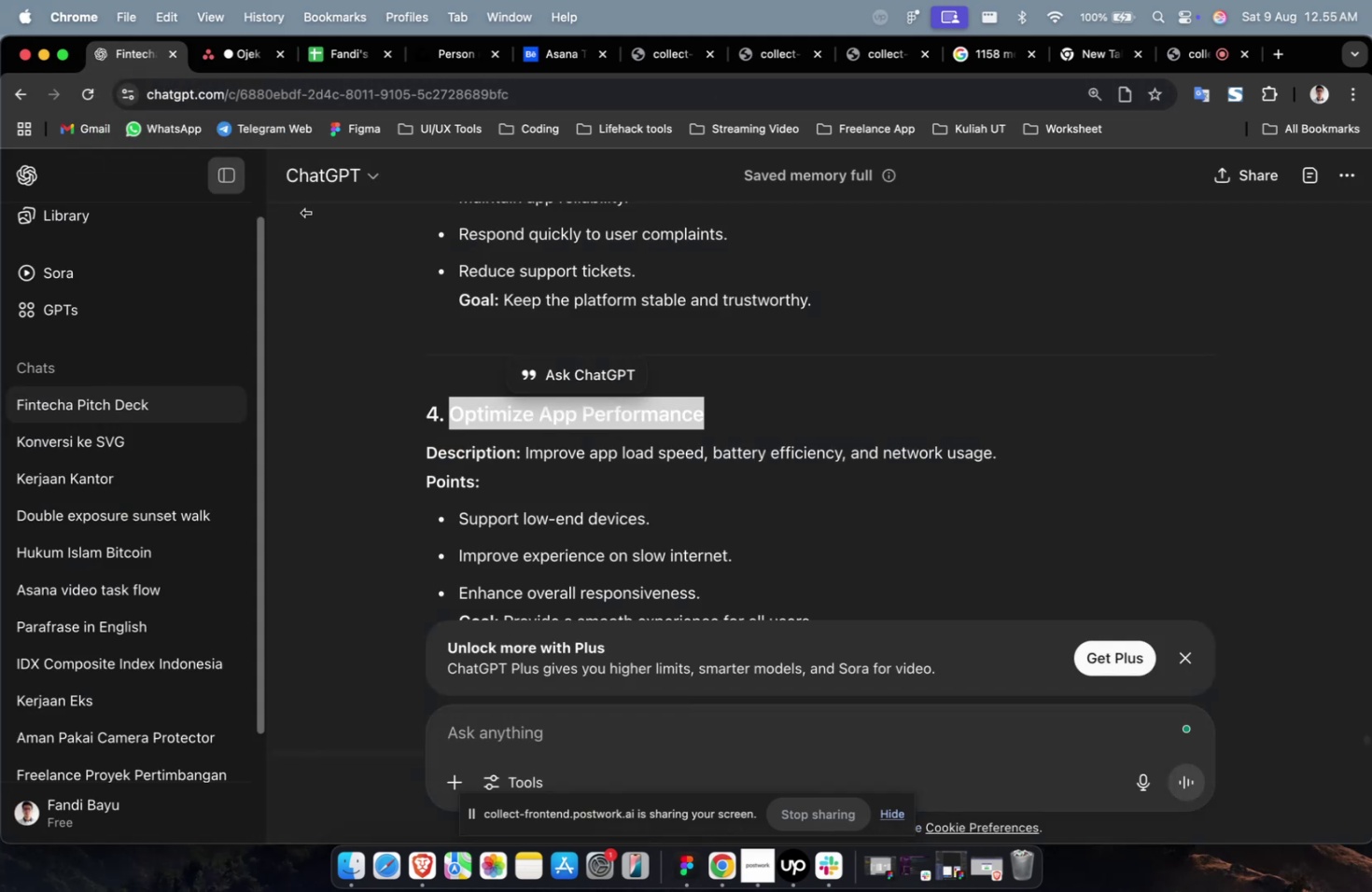 
scroll: coordinate [509, 298], scroll_direction: down, amount: 7.0
 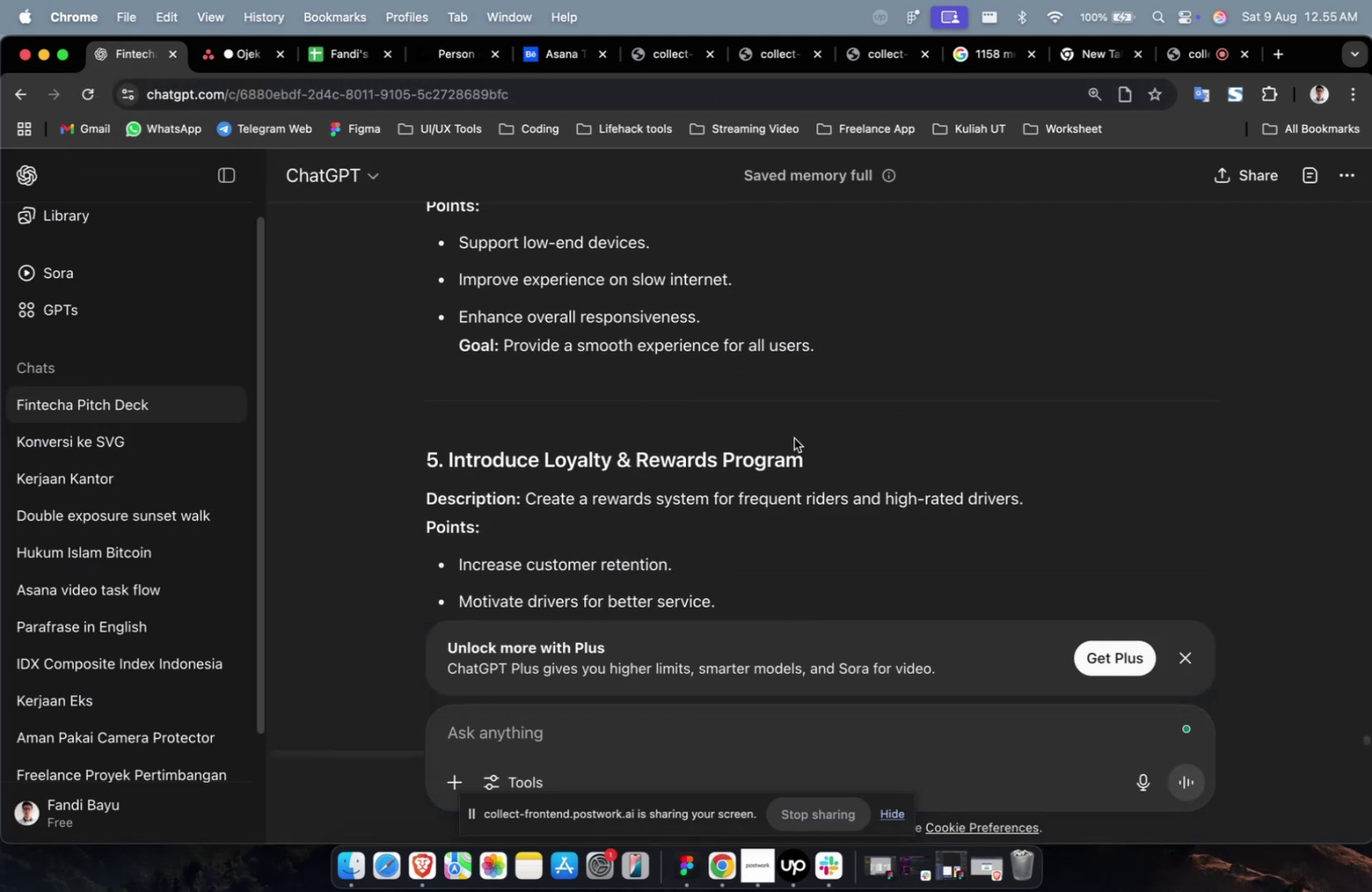 
left_click_drag(start_coordinate=[817, 453], to_coordinate=[449, 459])
 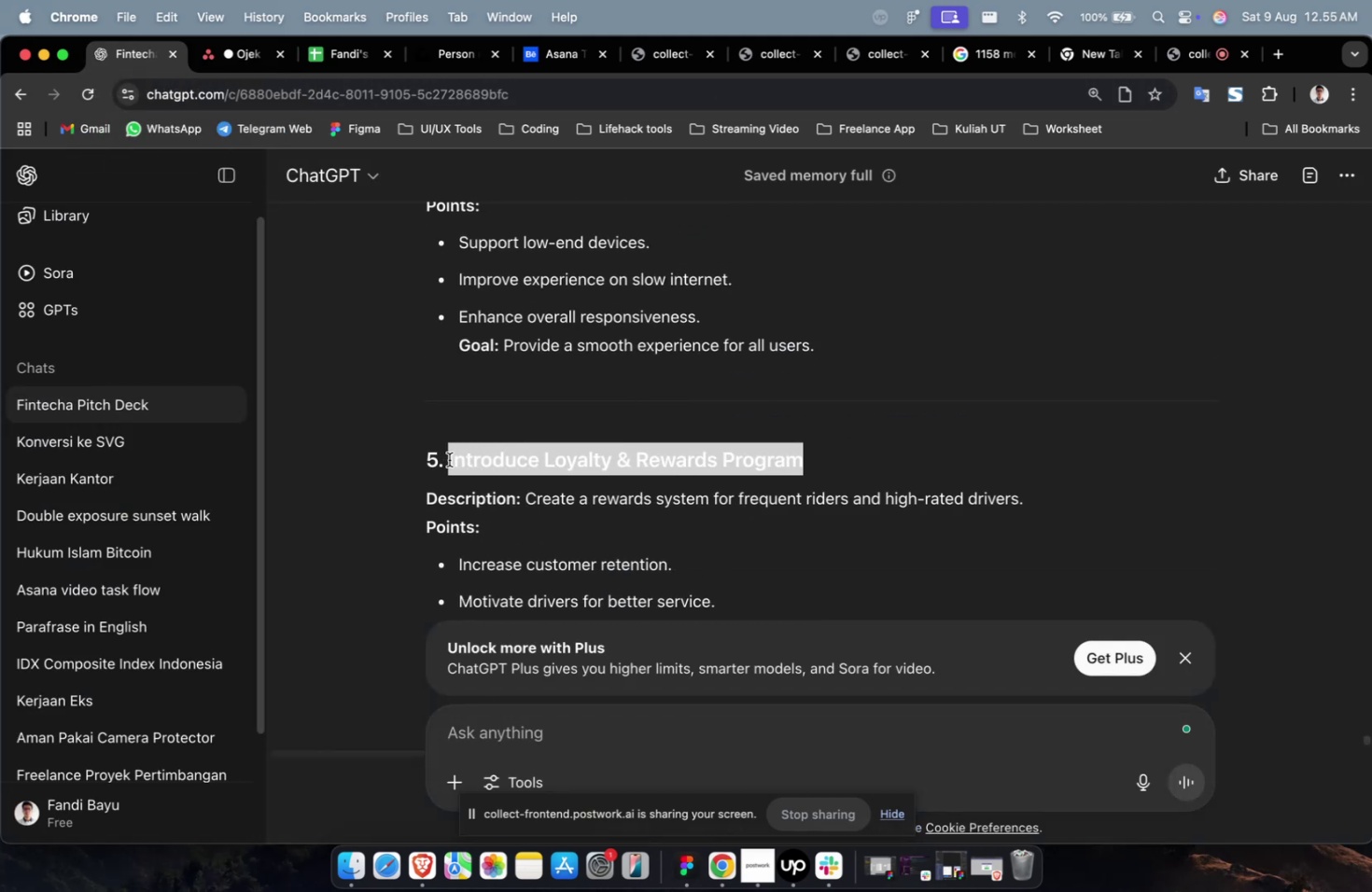 
key(Meta+CommandLeft)
 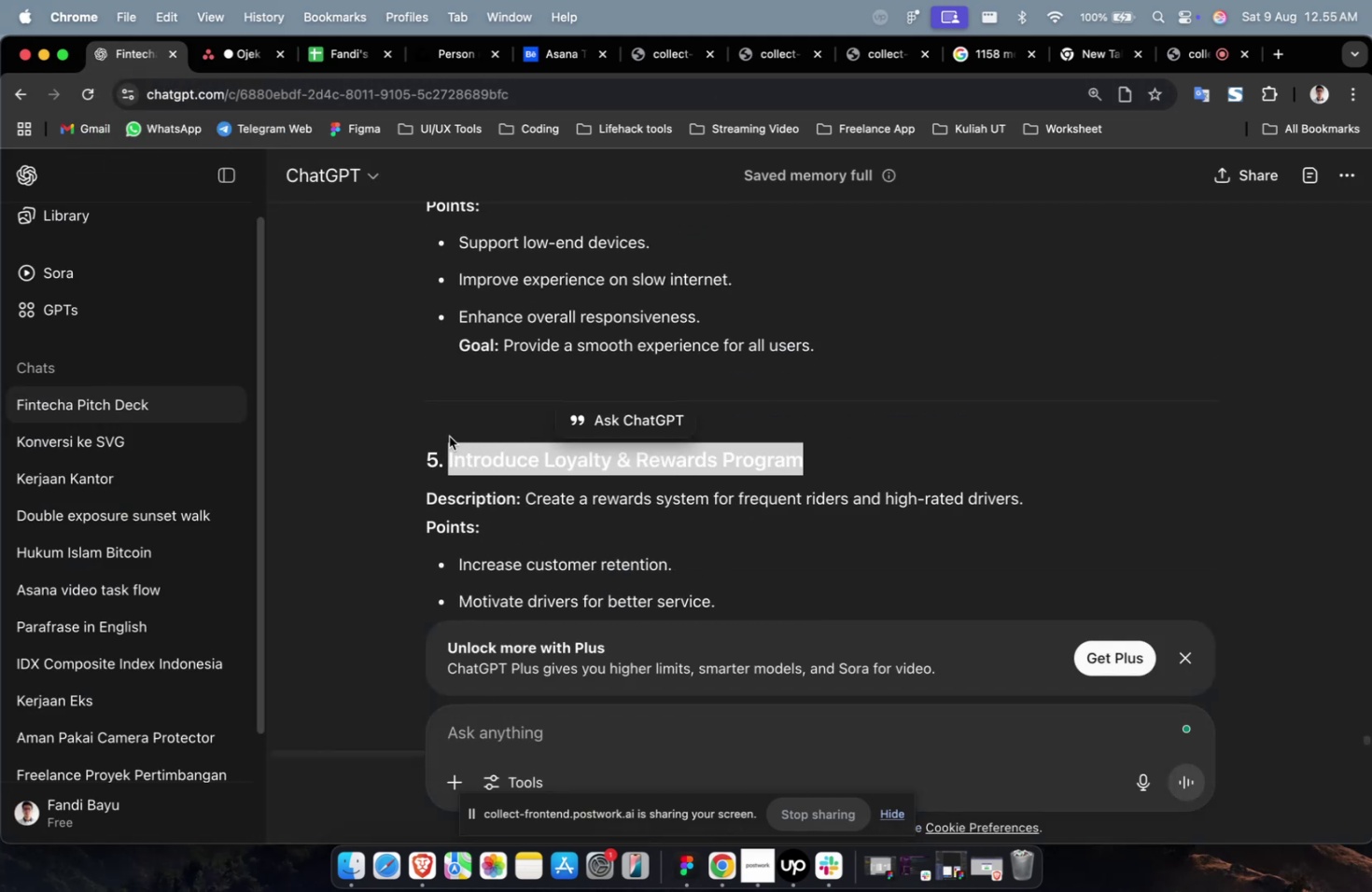 
key(Meta+C)
 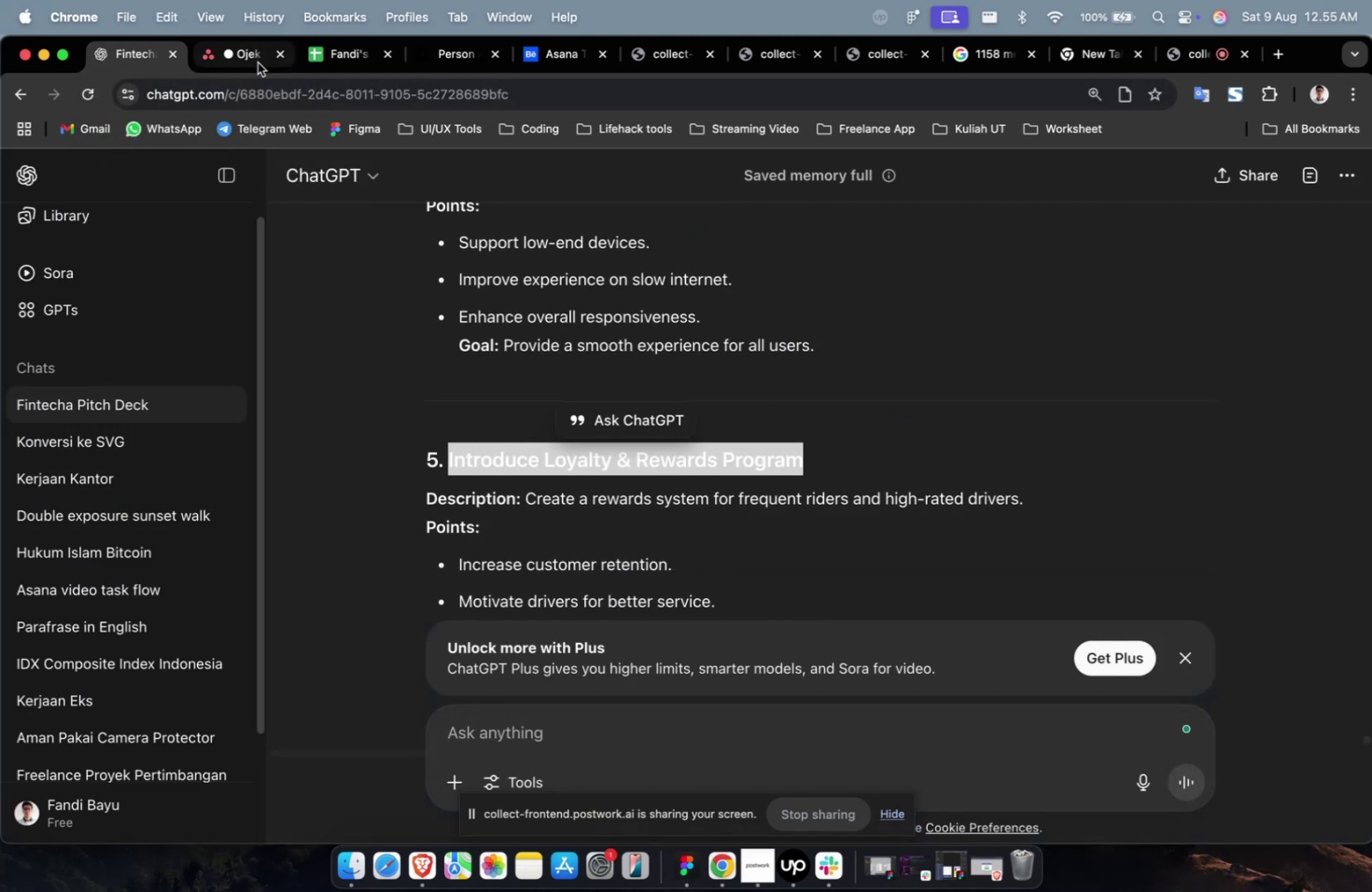 
left_click([251, 61])
 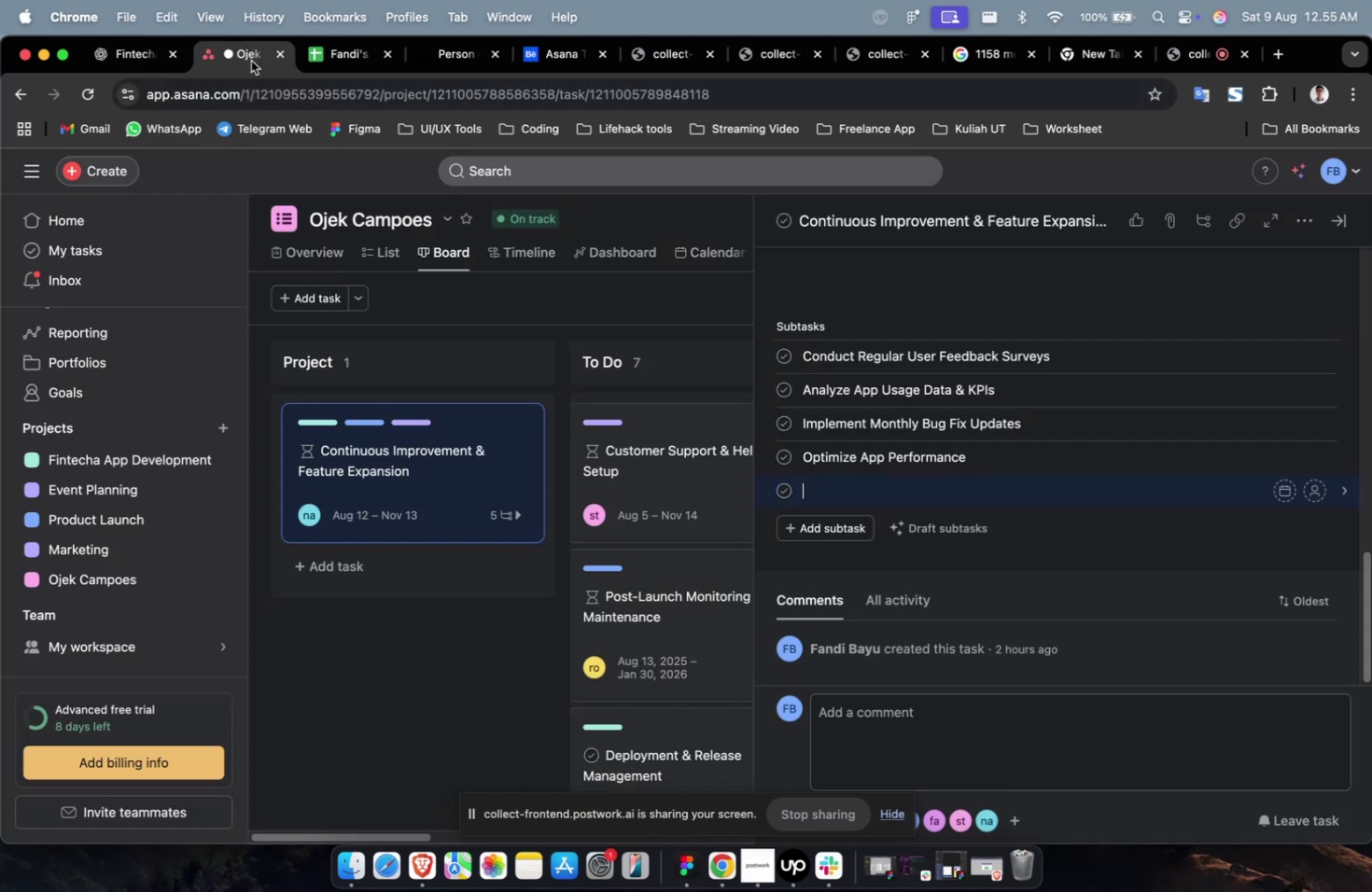 
key(Meta+CommandLeft)
 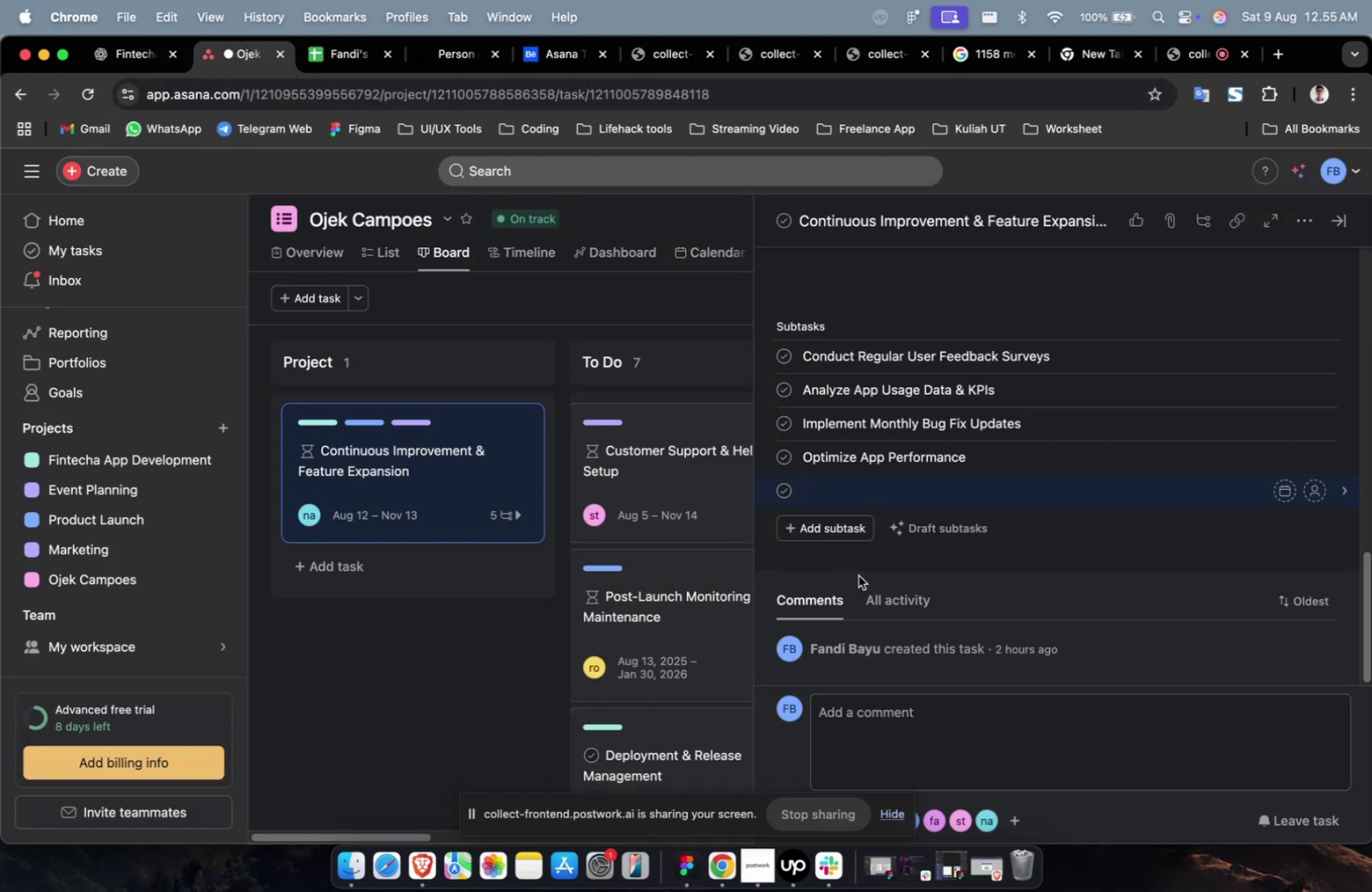 
key(Meta+CommandLeft)
 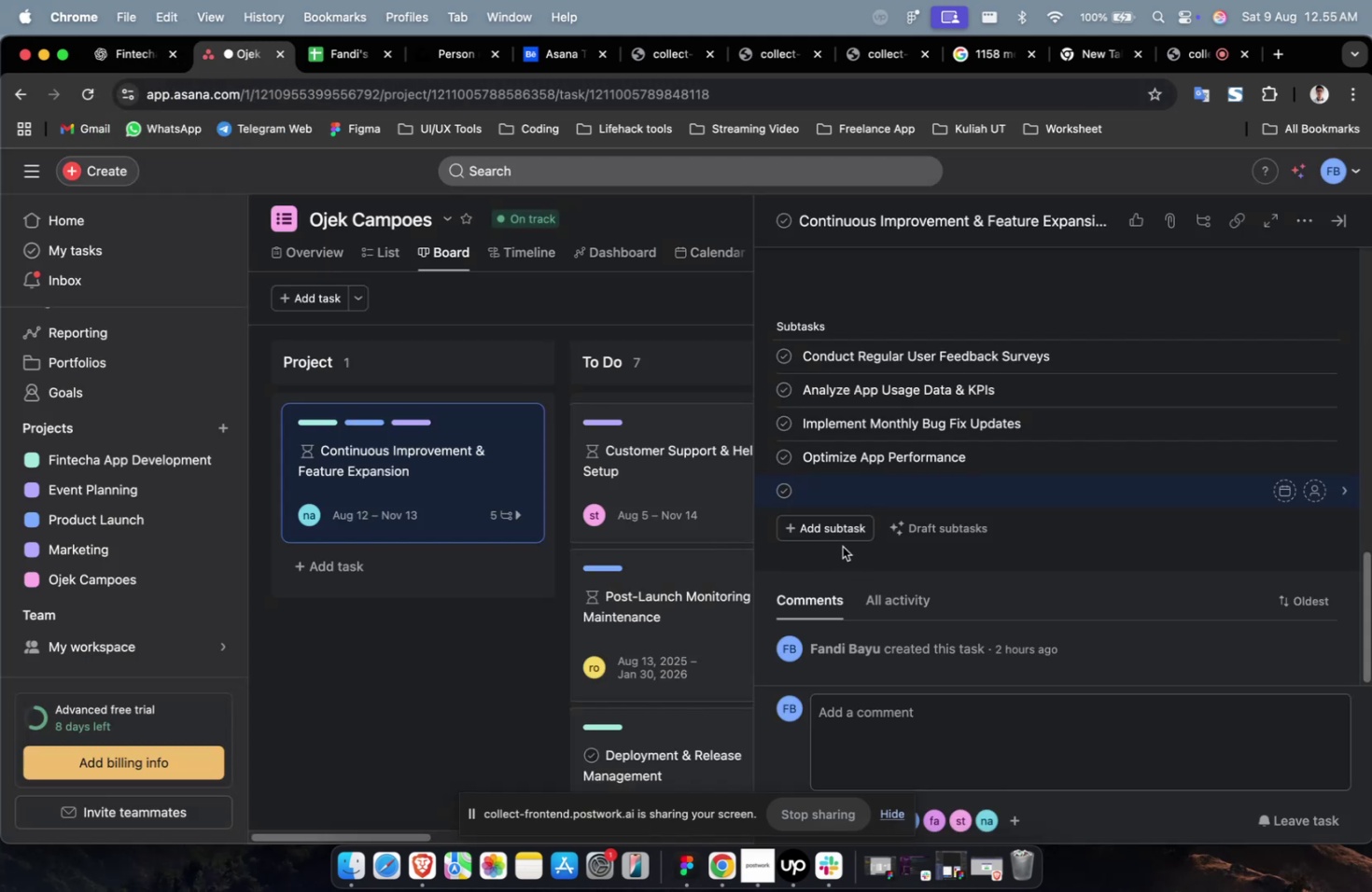 
key(Meta+V)
 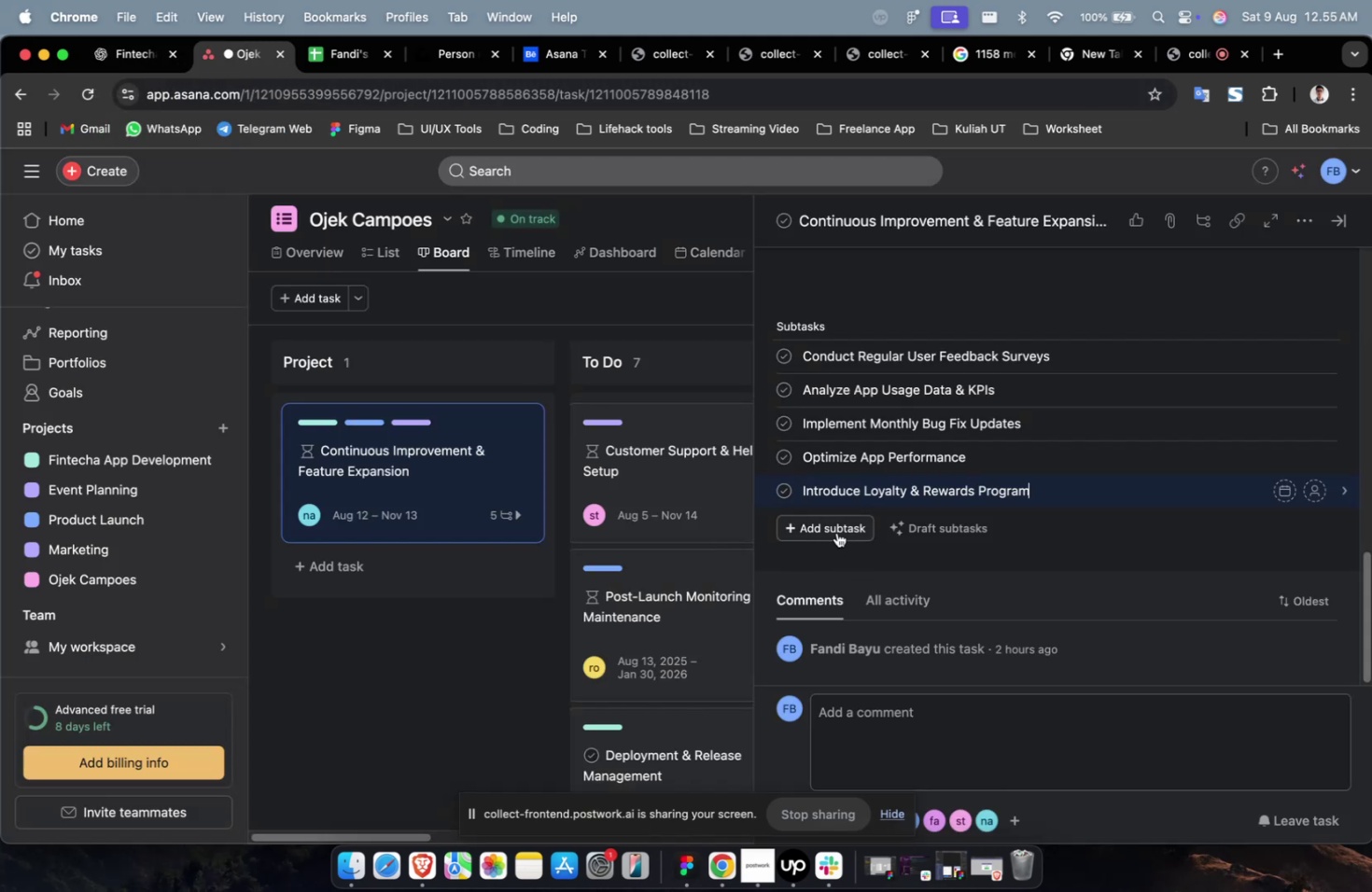 
left_click([836, 532])
 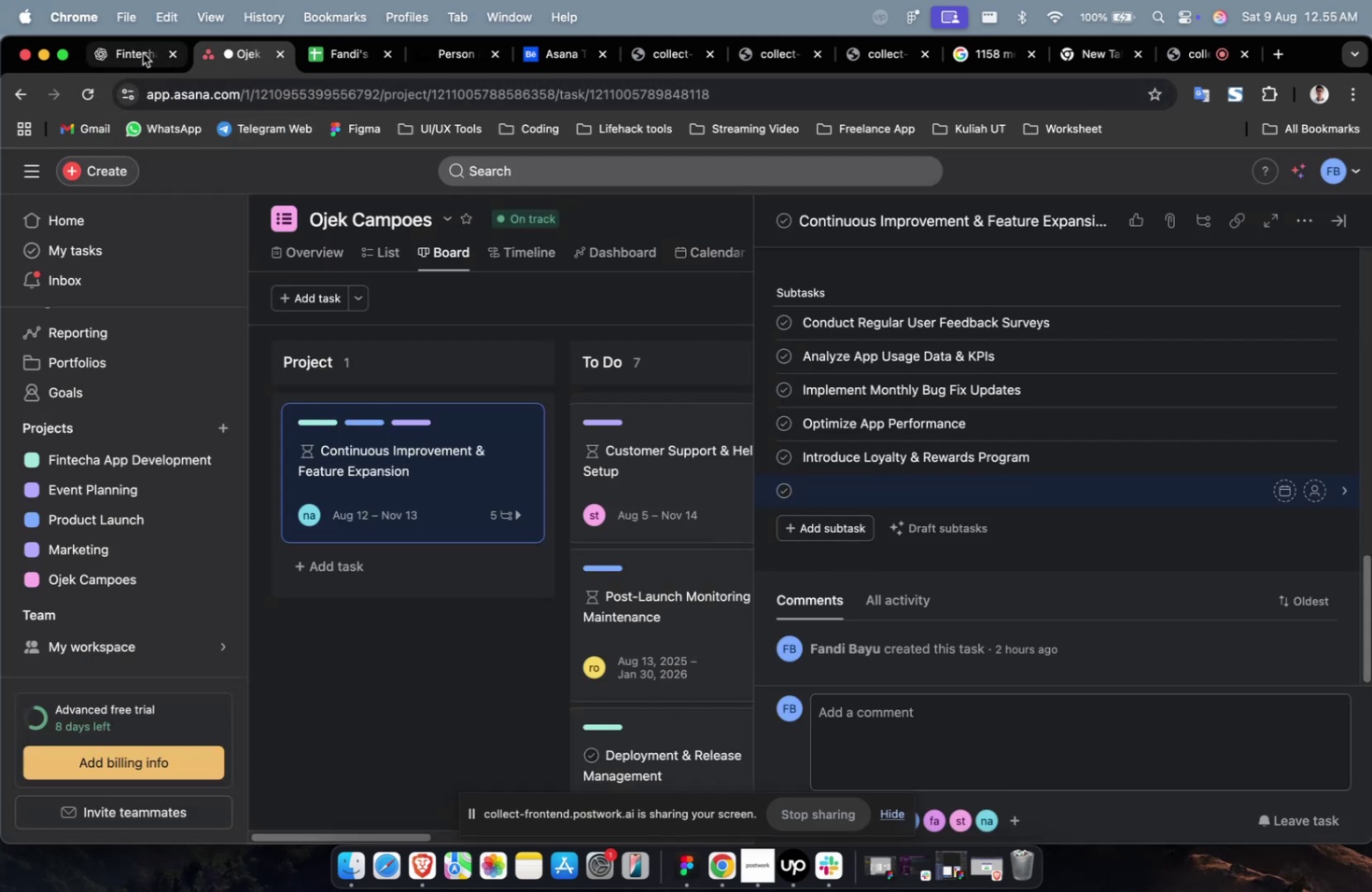 
scroll: coordinate [575, 345], scroll_direction: down, amount: 9.0
 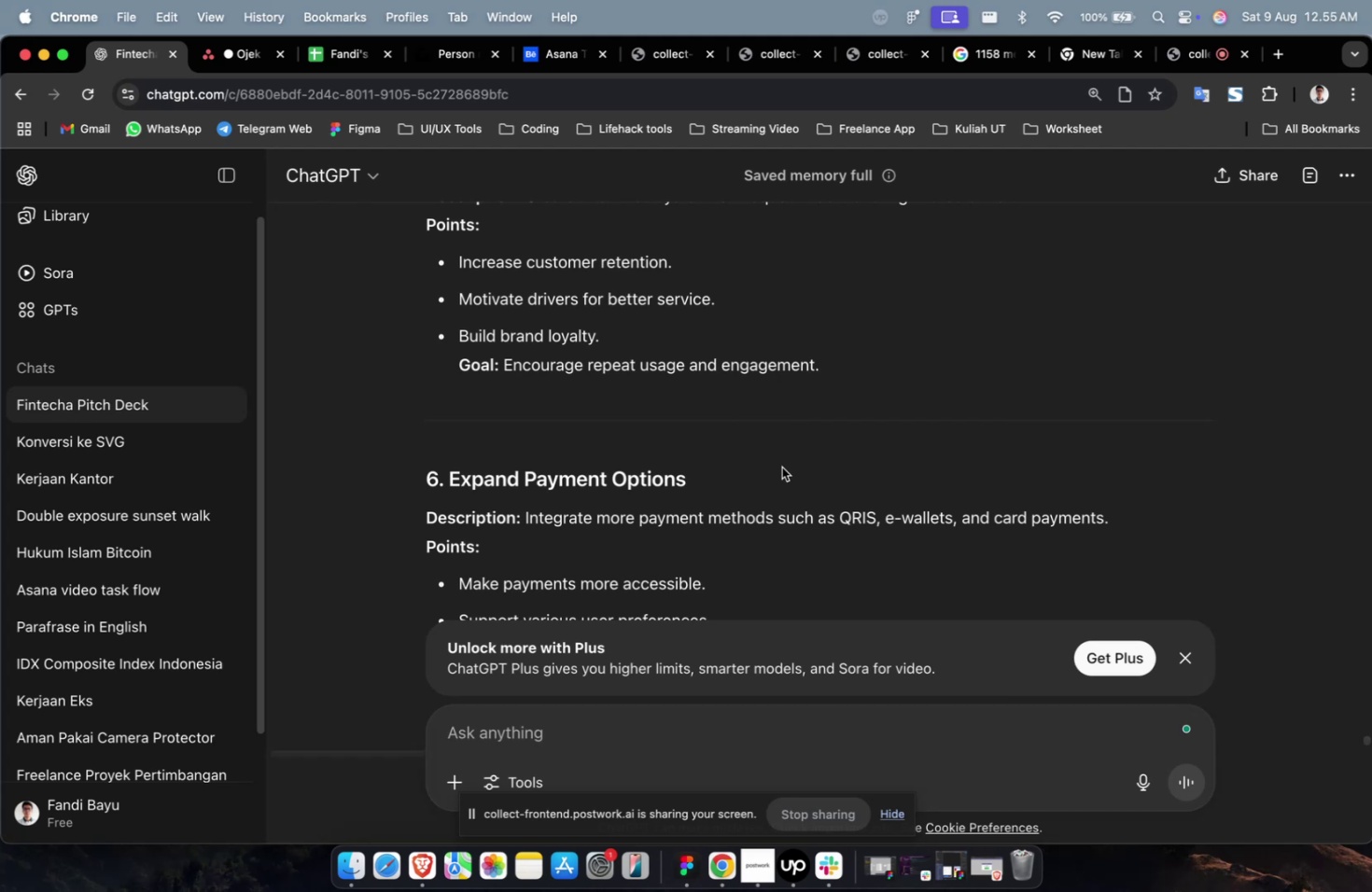 
left_click_drag(start_coordinate=[724, 471], to_coordinate=[450, 479])
 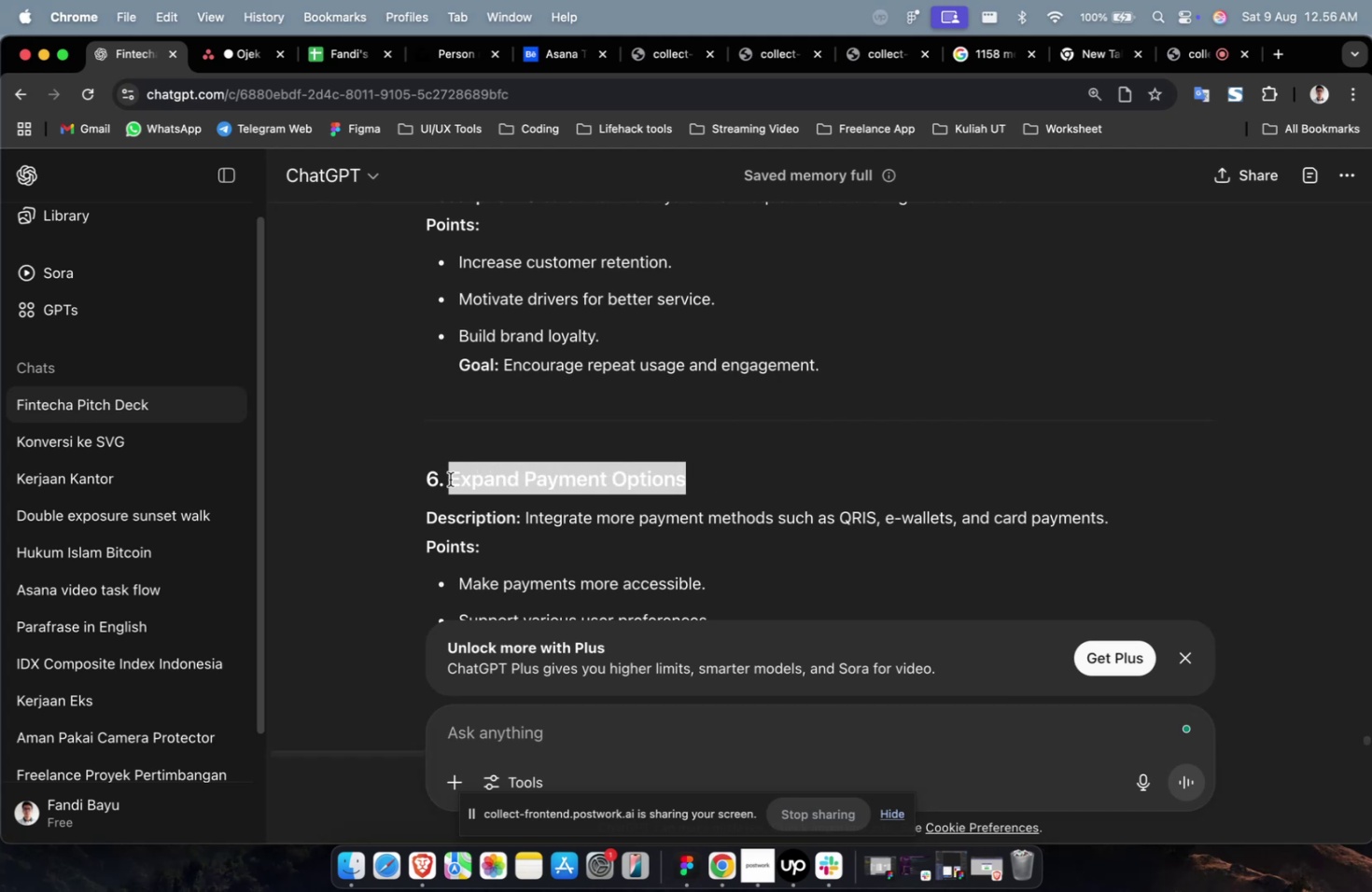 
key(Meta+CommandLeft)
 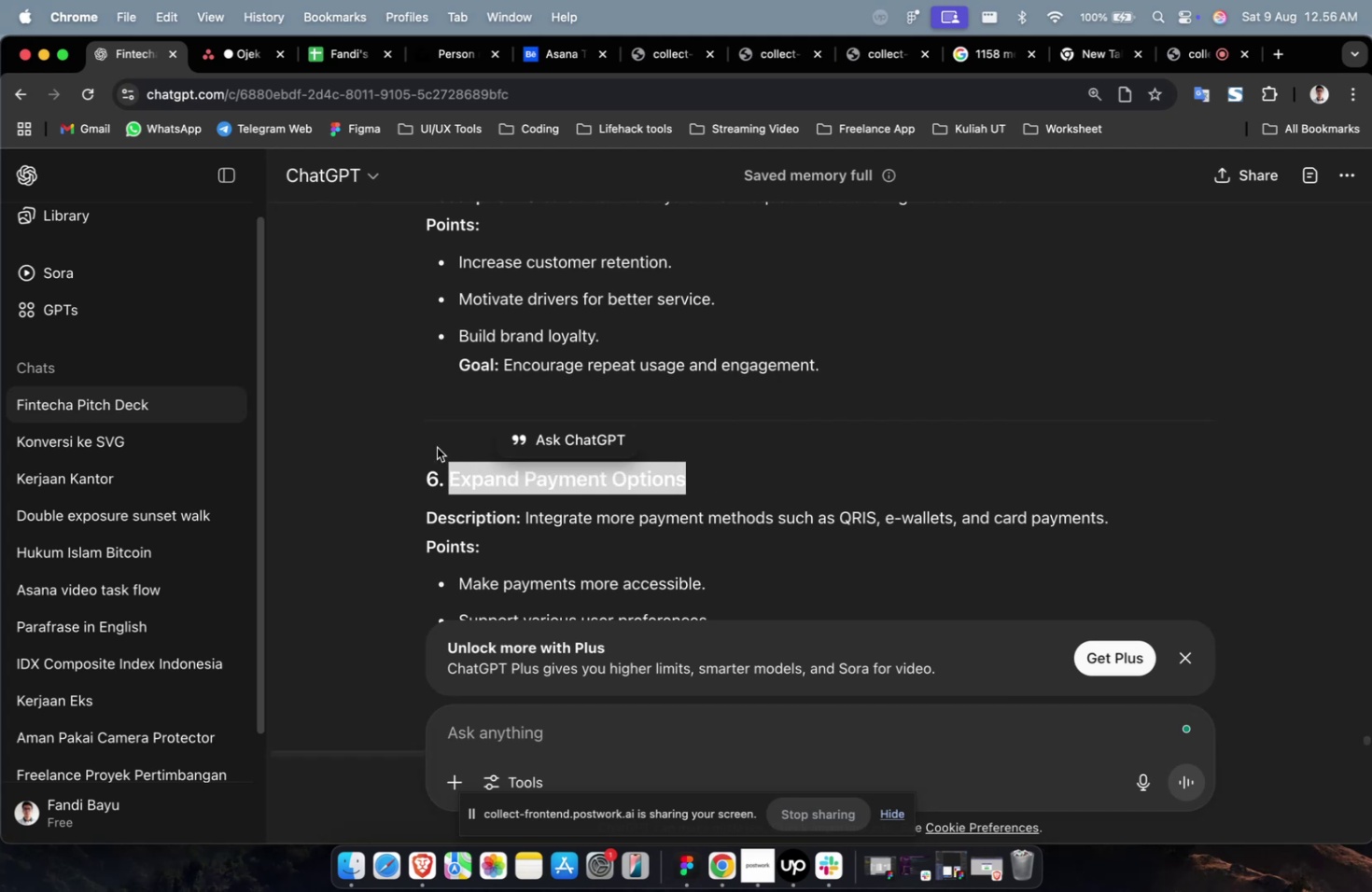 
key(Meta+C)
 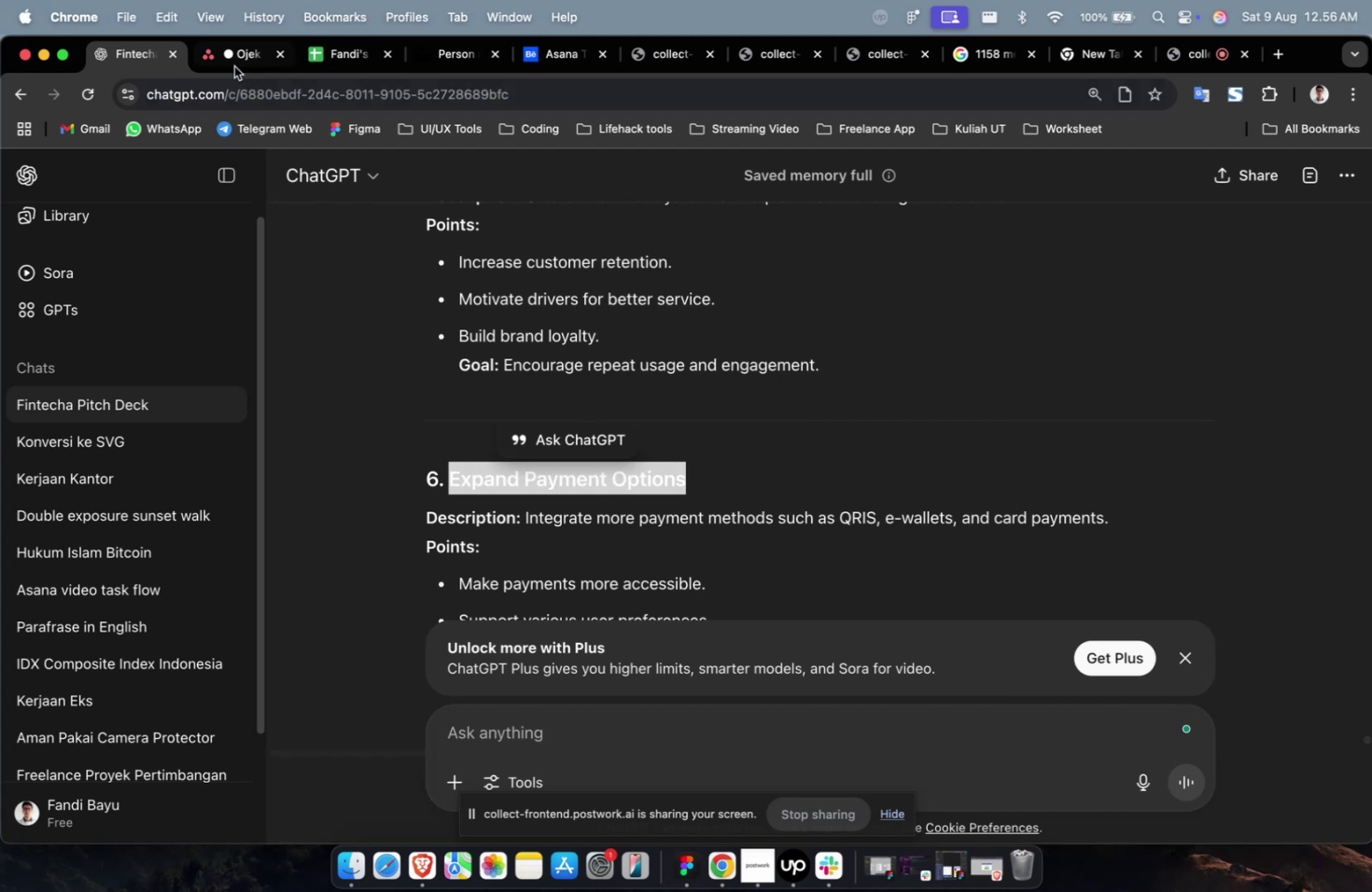 
left_click([233, 61])
 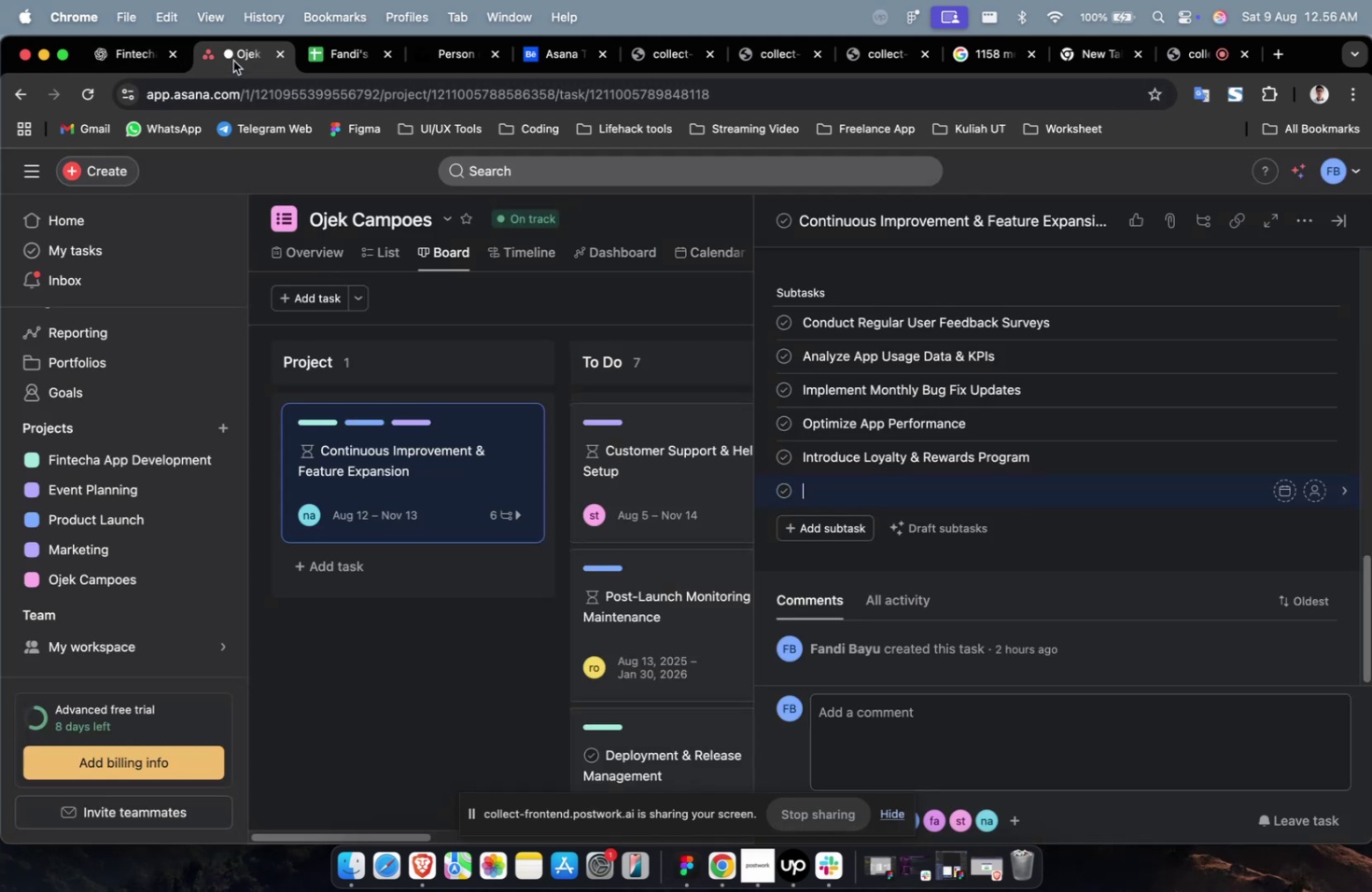 
key(Meta+CommandLeft)
 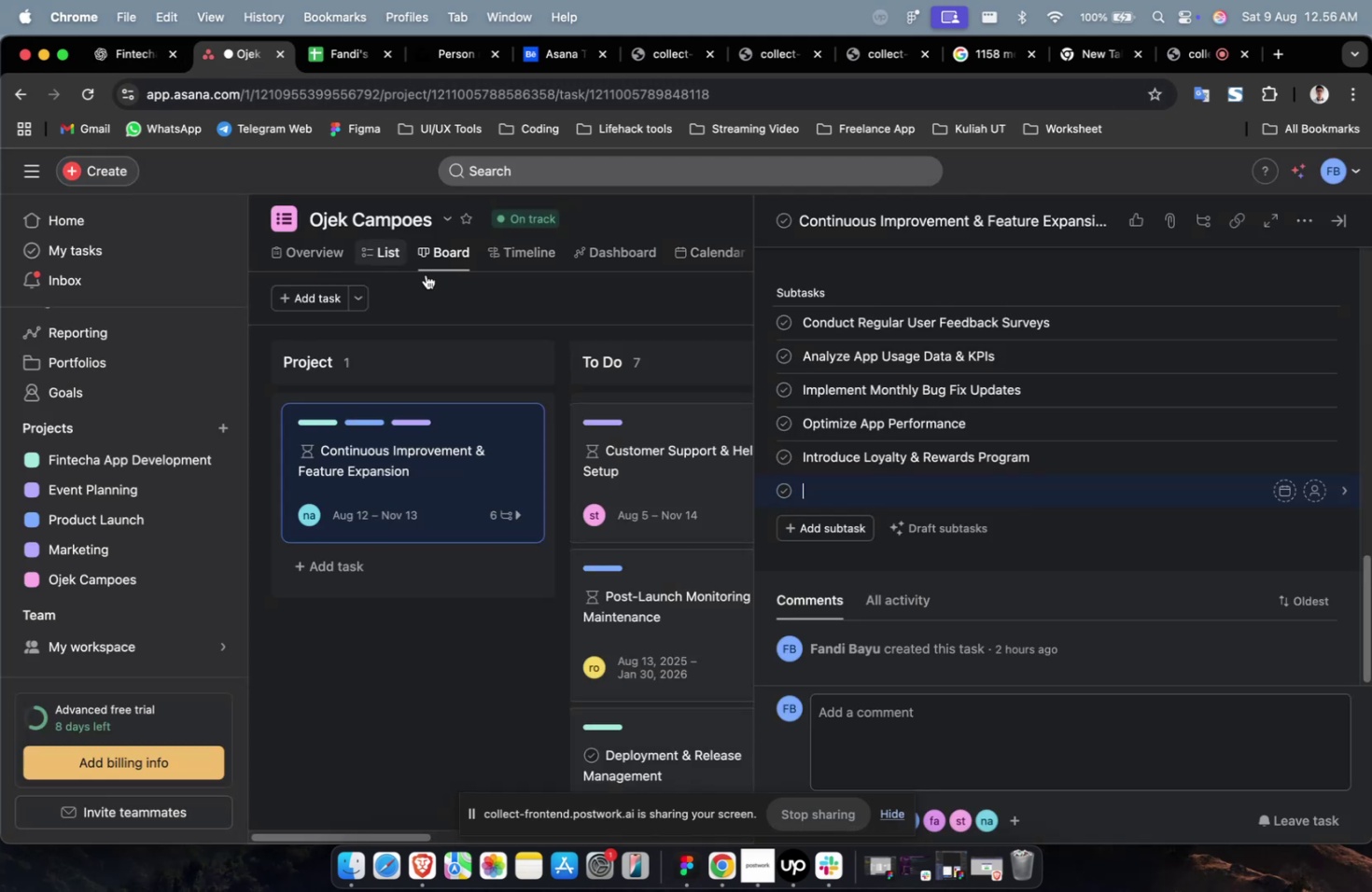 
key(Meta+V)
 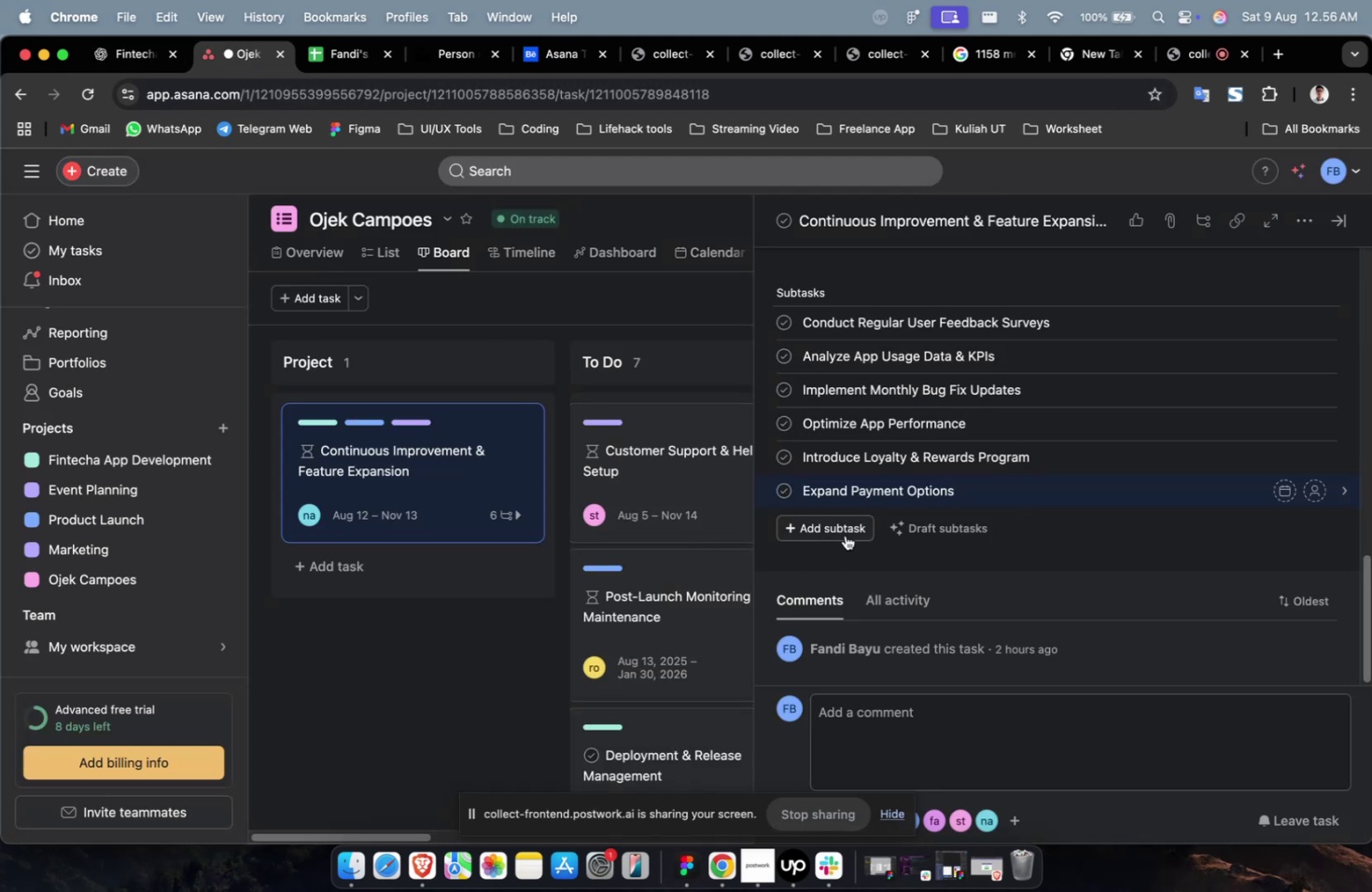 
left_click([844, 535])
 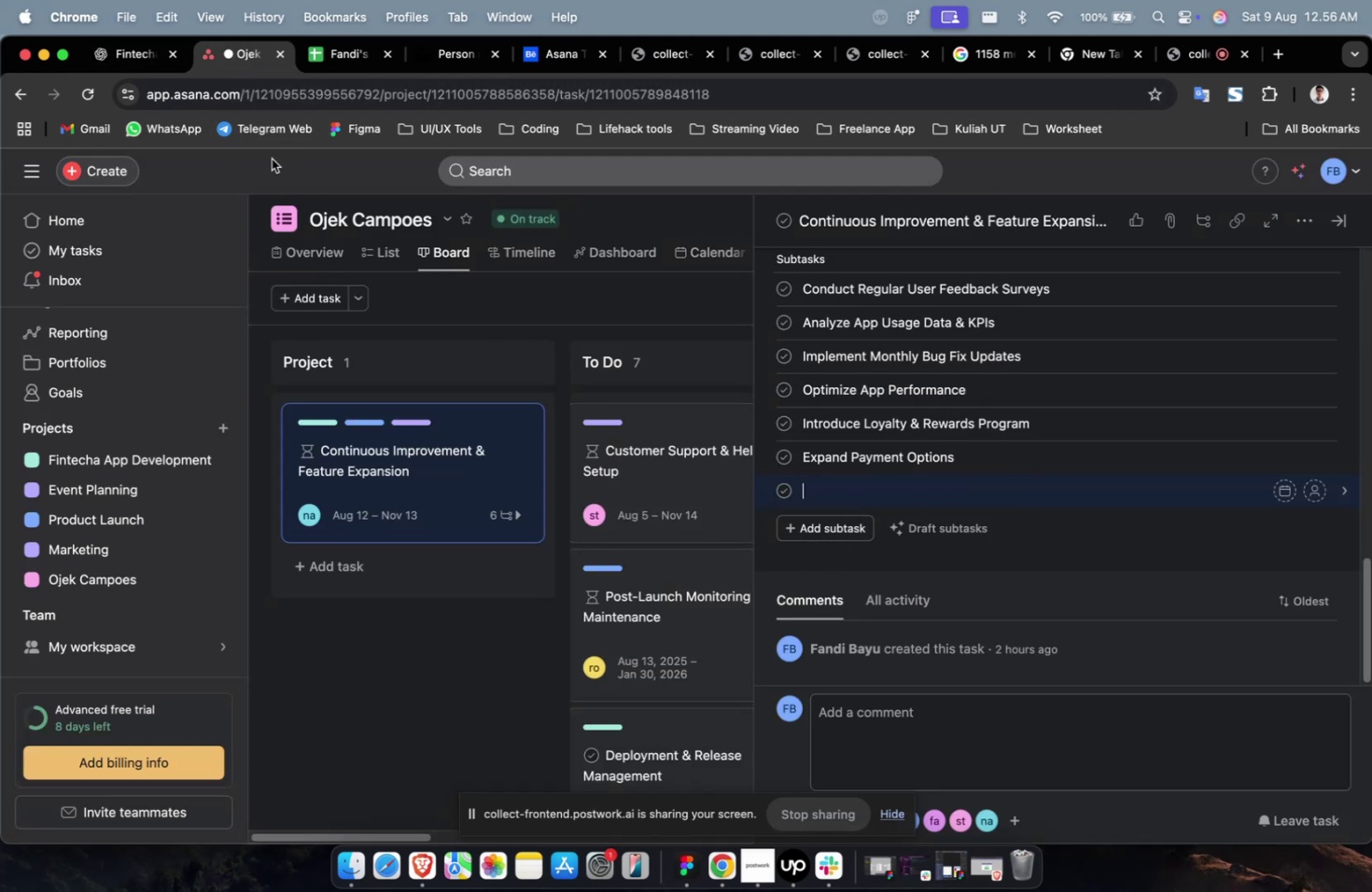 
left_click([138, 71])
 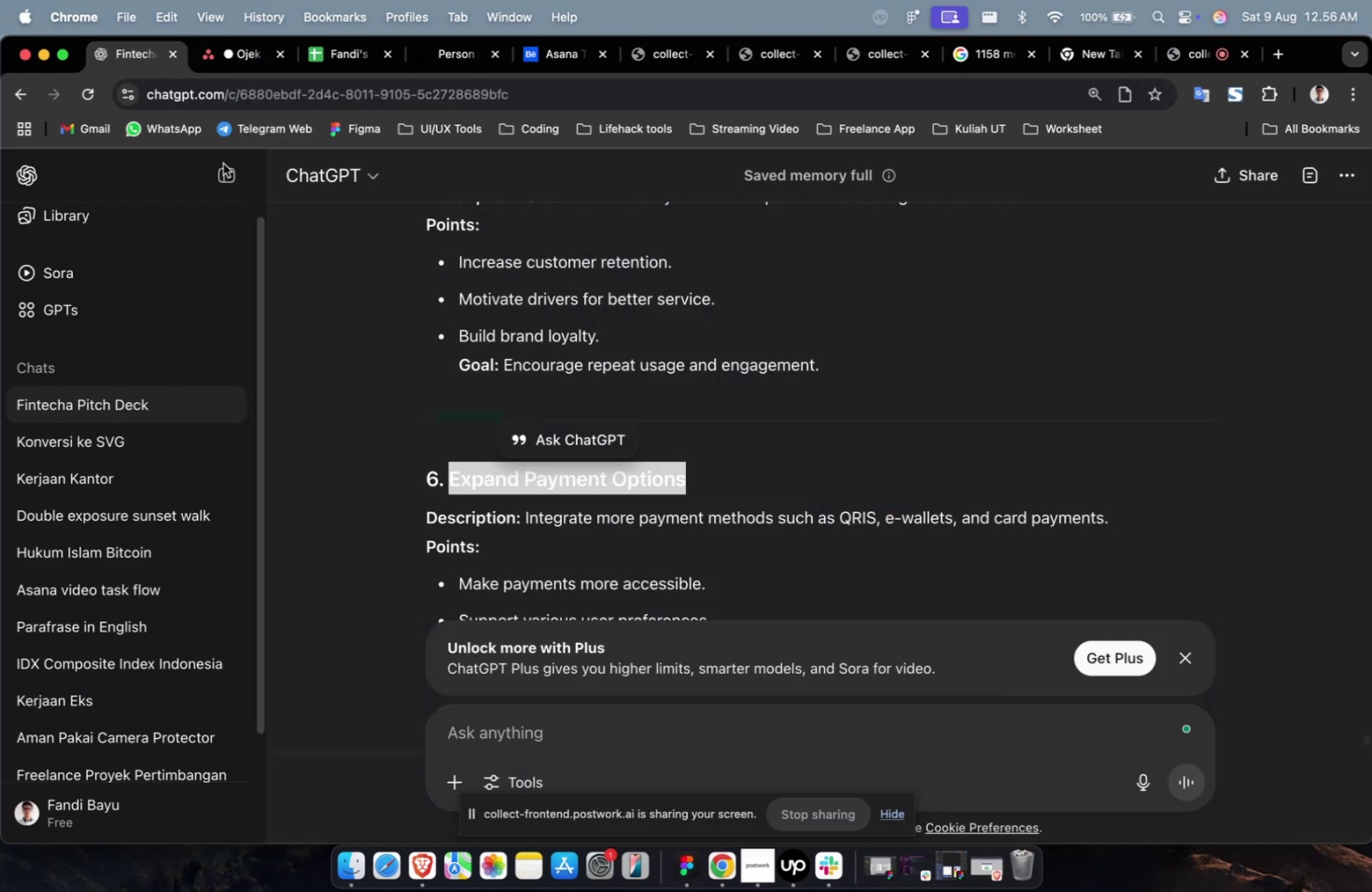 
scroll: coordinate [476, 397], scroll_direction: down, amount: 11.0
 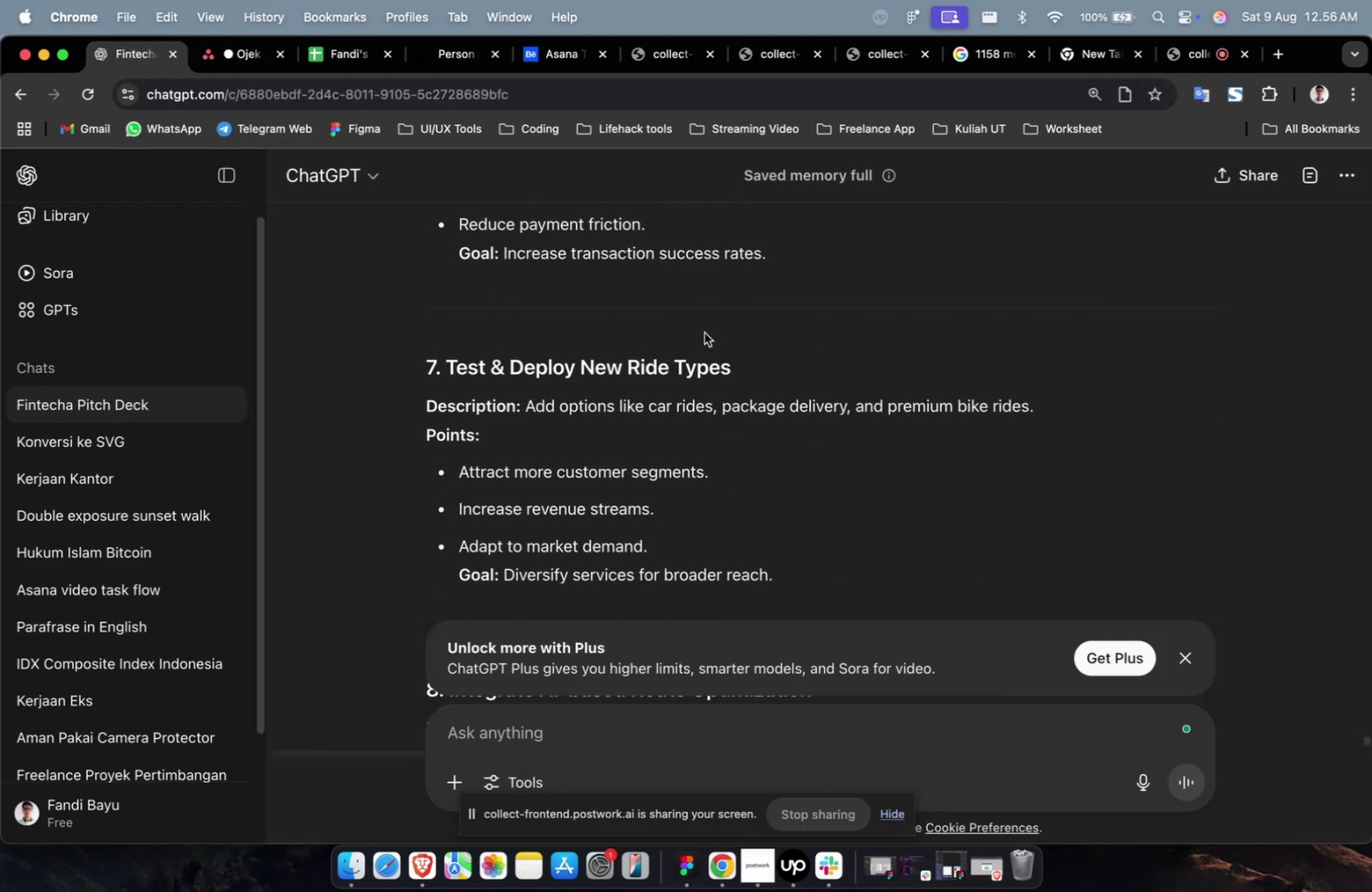 
left_click_drag(start_coordinate=[754, 353], to_coordinate=[450, 378])
 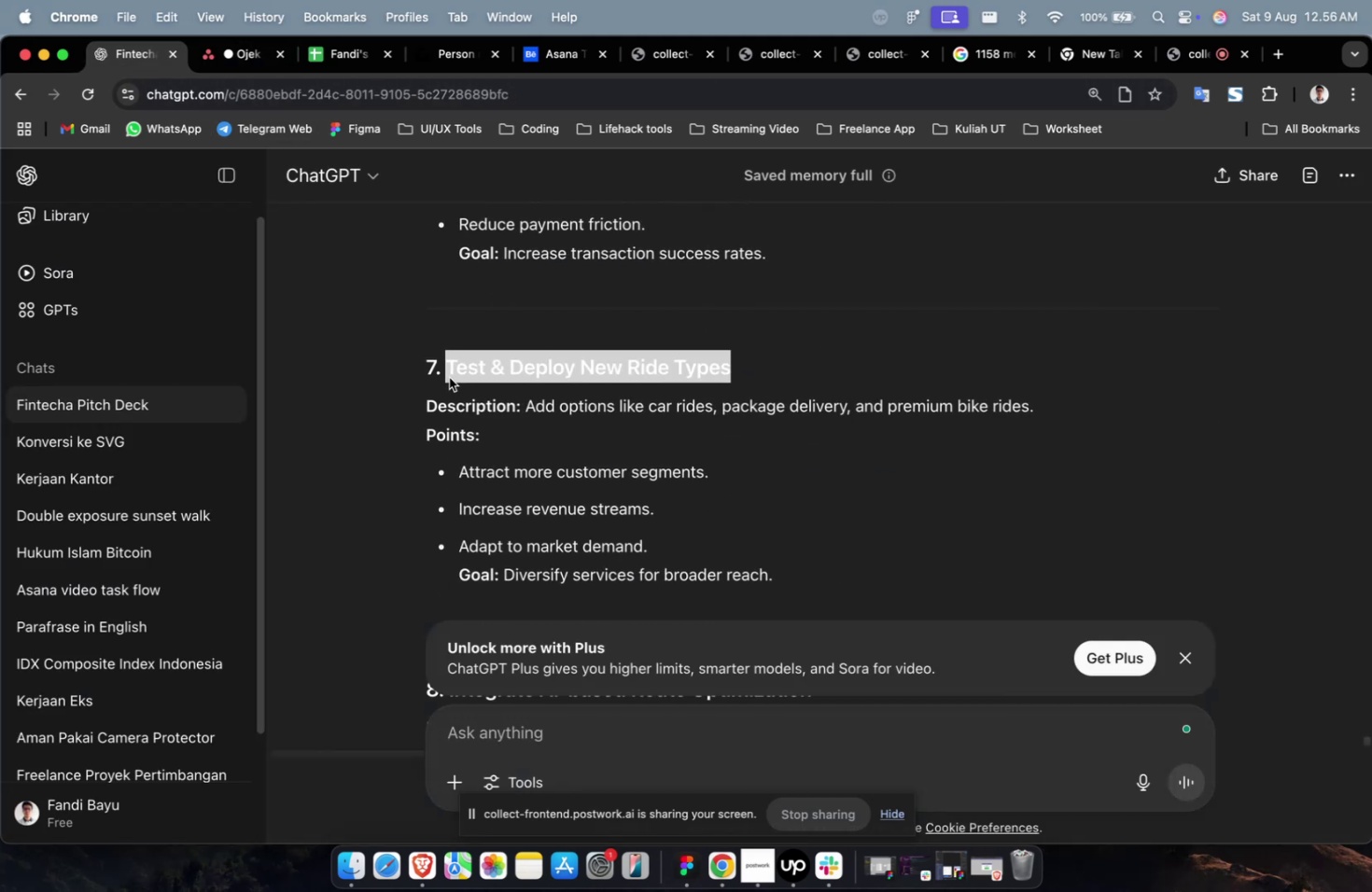 
key(Meta+CommandLeft)
 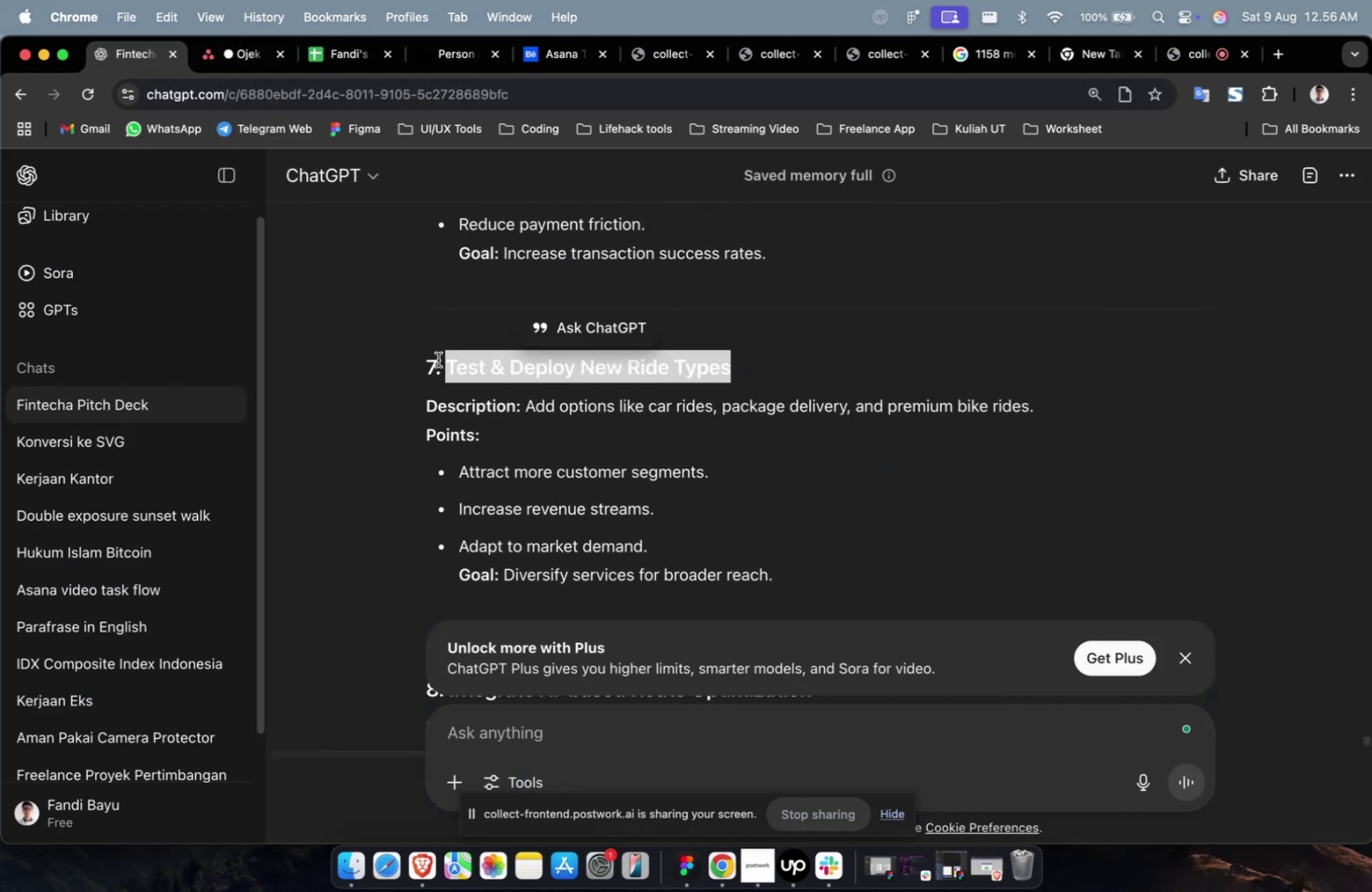 
key(Meta+C)
 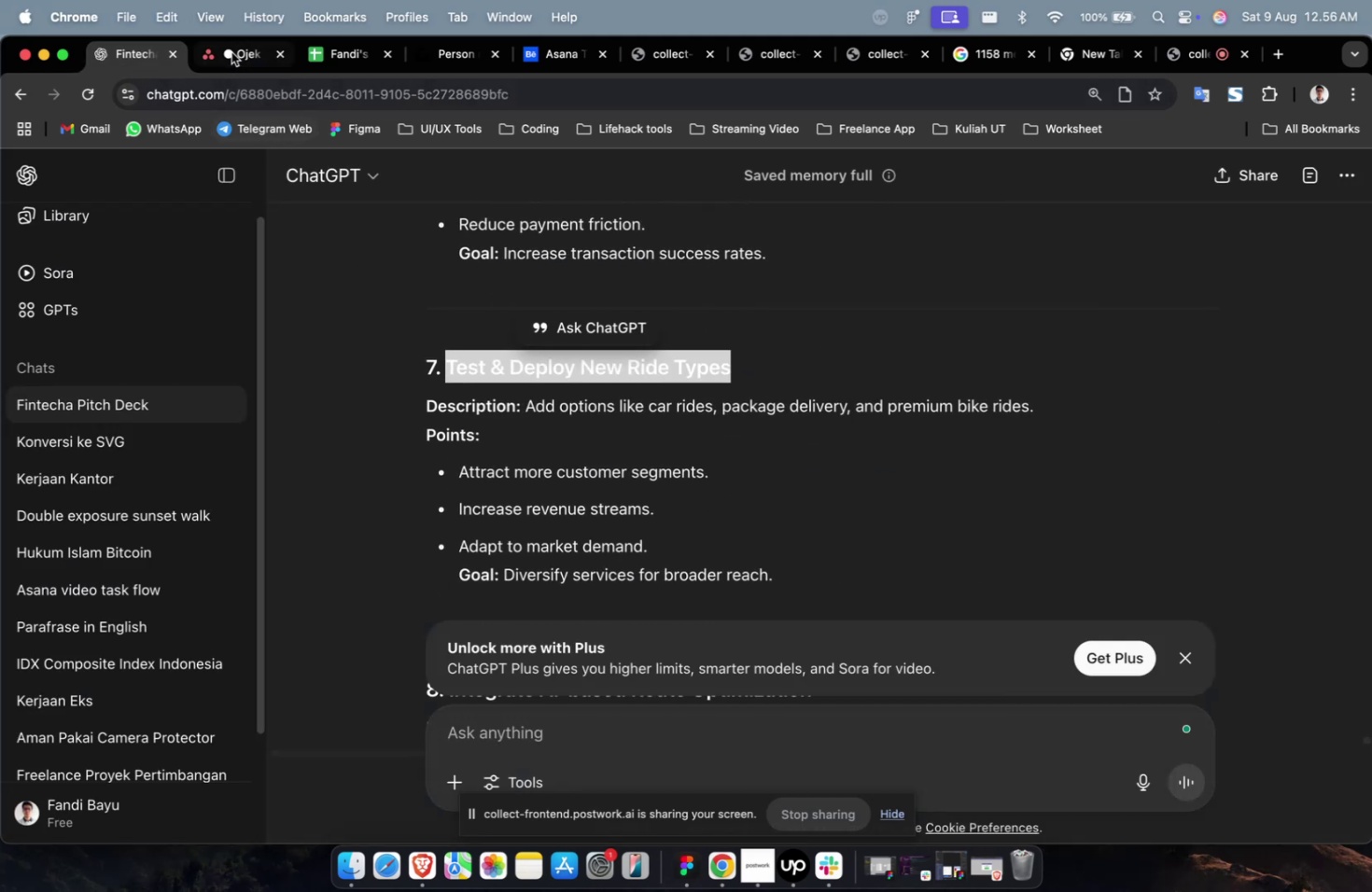 
left_click([231, 50])
 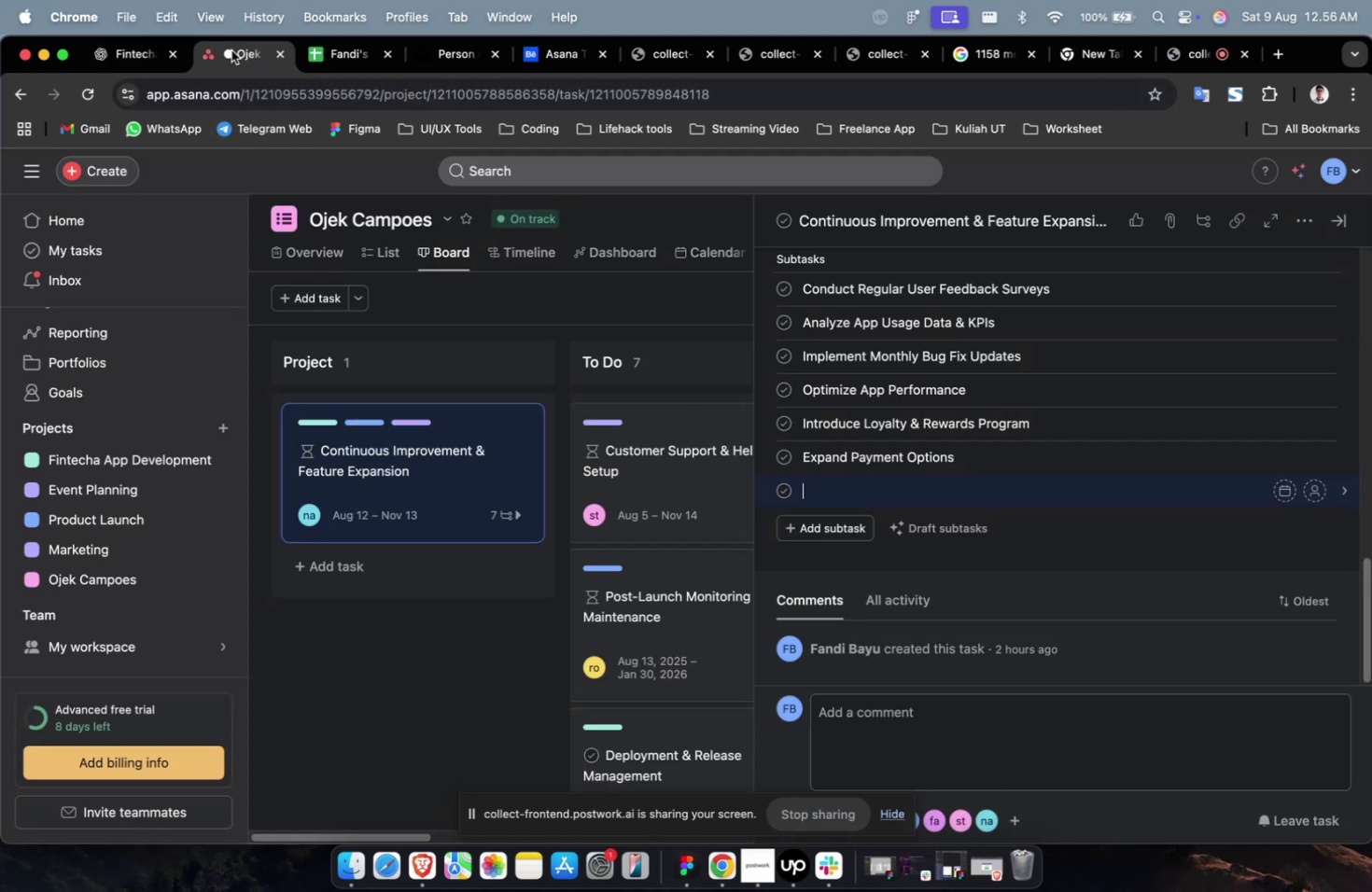 
key(Meta+CommandLeft)
 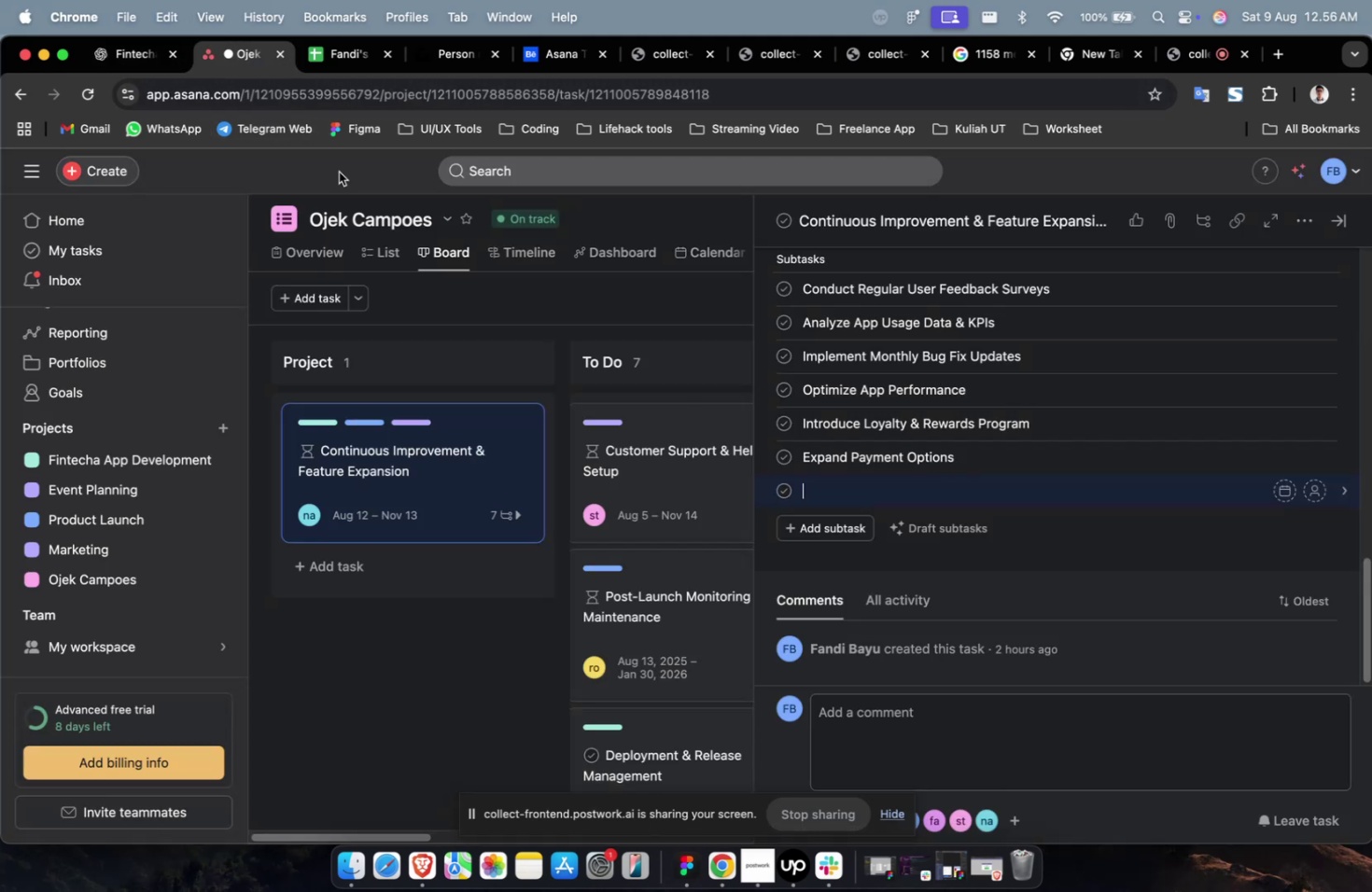 
key(Meta+V)
 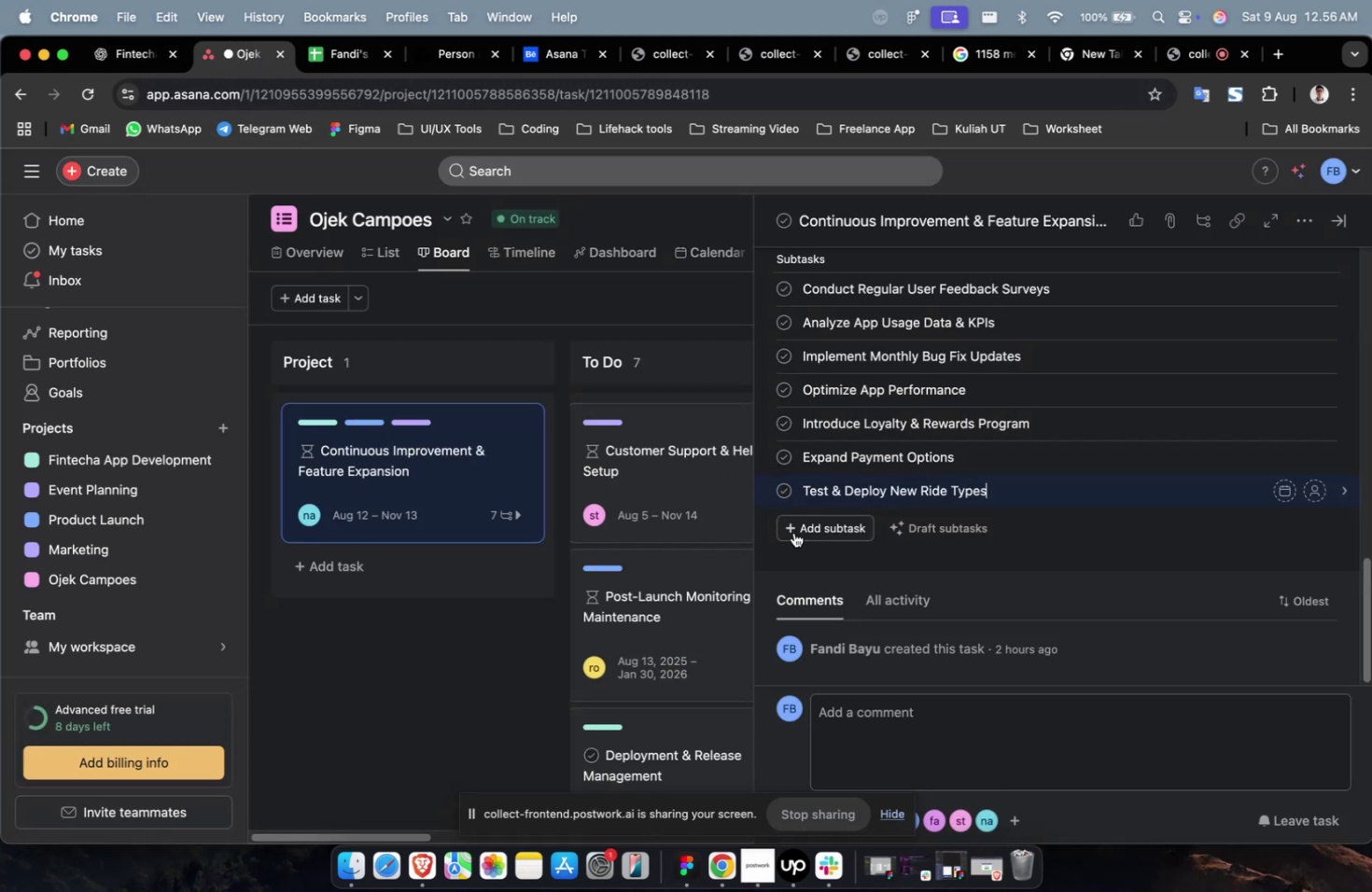 
left_click([794, 533])
 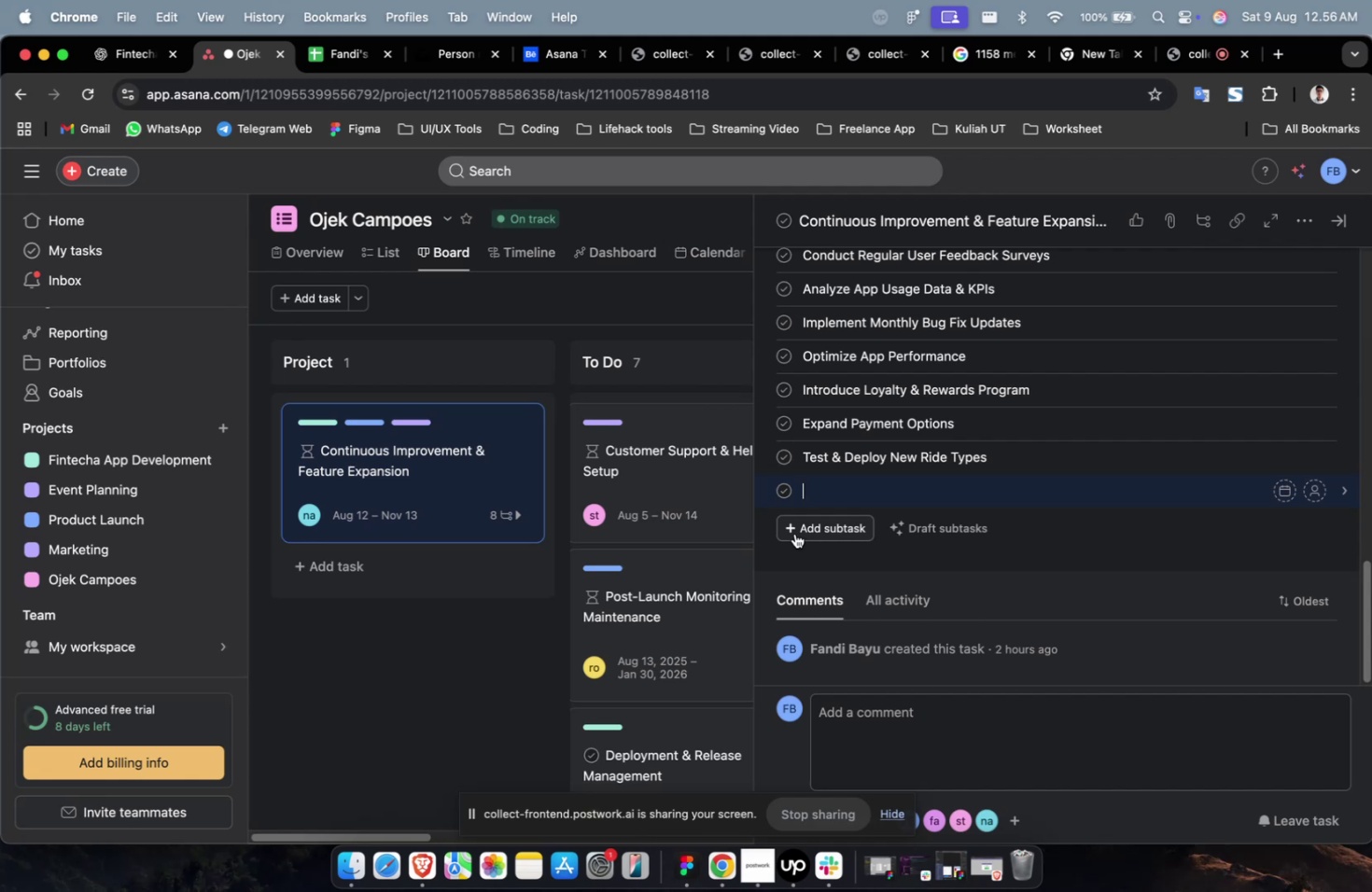 
wait(30.33)
 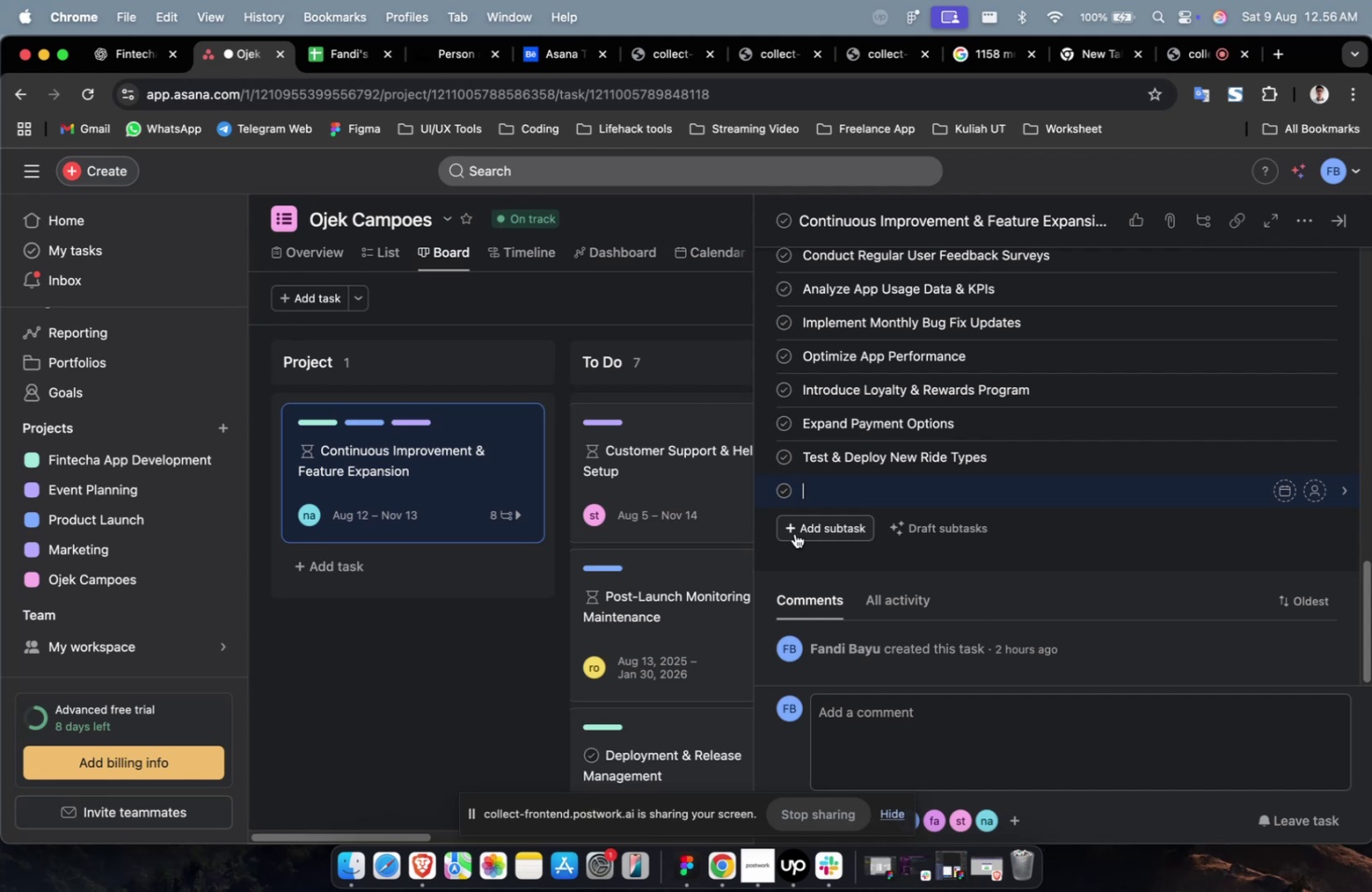 
left_click([130, 68])
 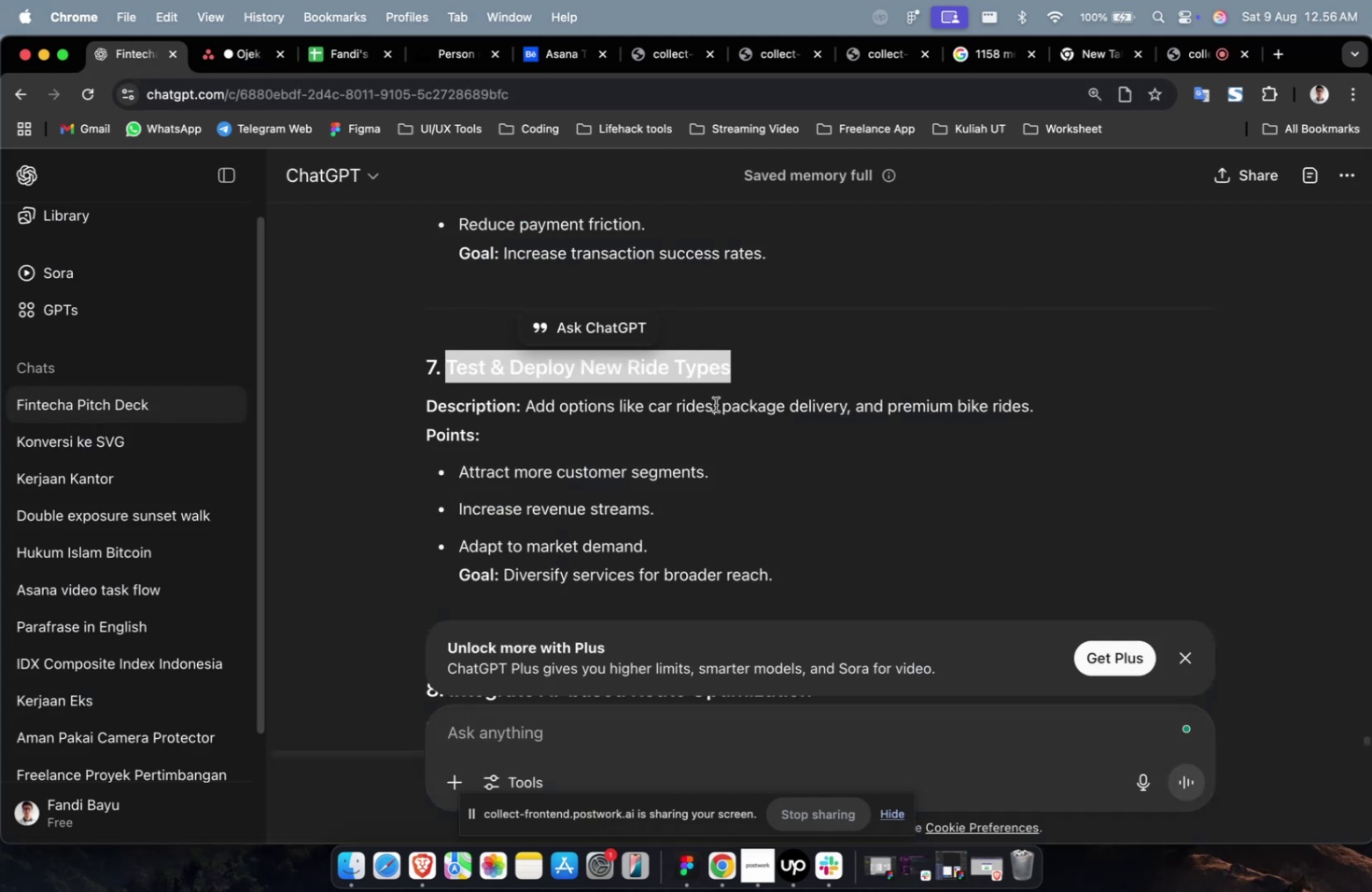 
scroll: coordinate [763, 438], scroll_direction: down, amount: 8.0
 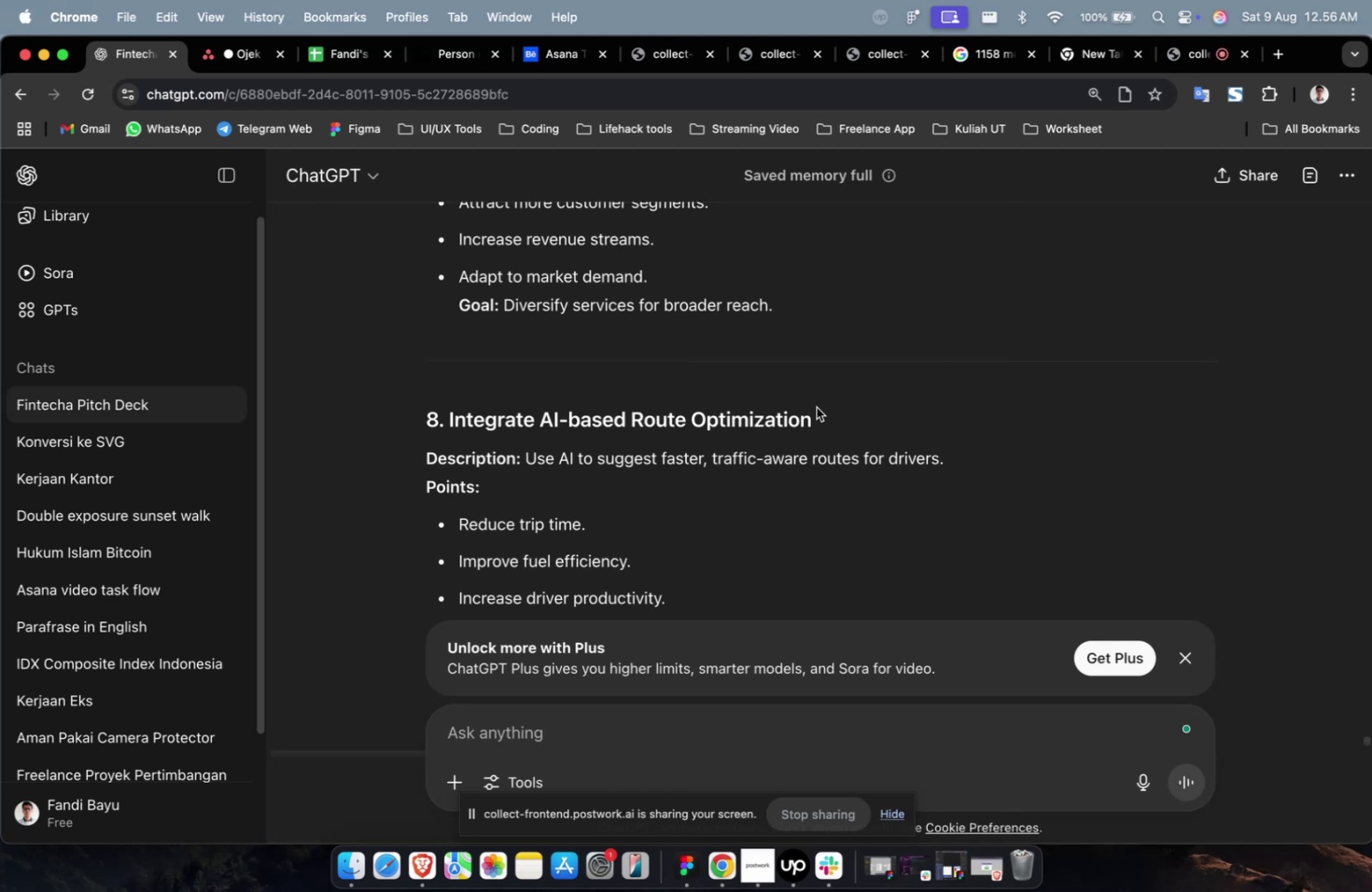 
left_click_drag(start_coordinate=[824, 415], to_coordinate=[449, 420])
 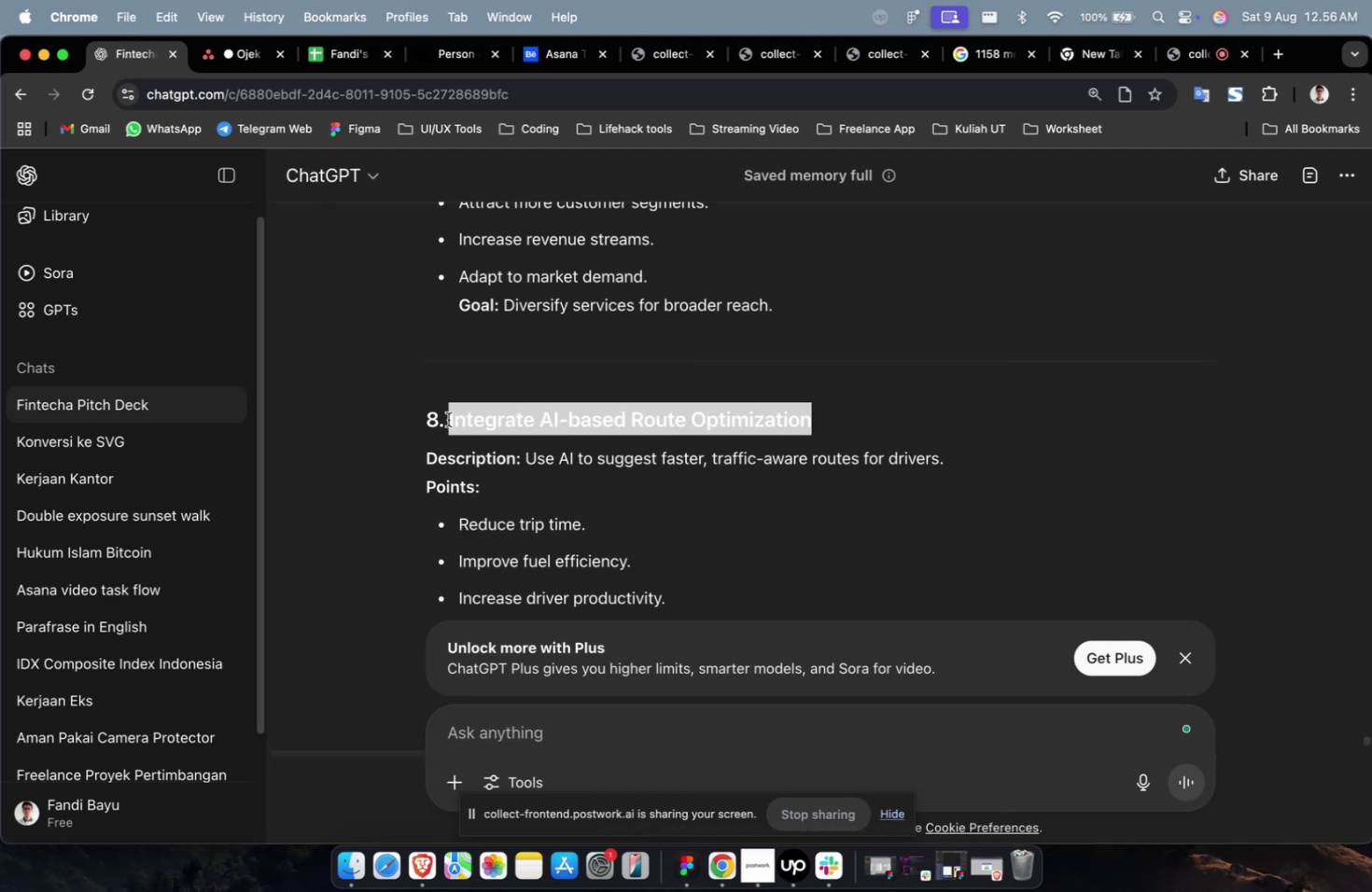 
key(Meta+CommandLeft)
 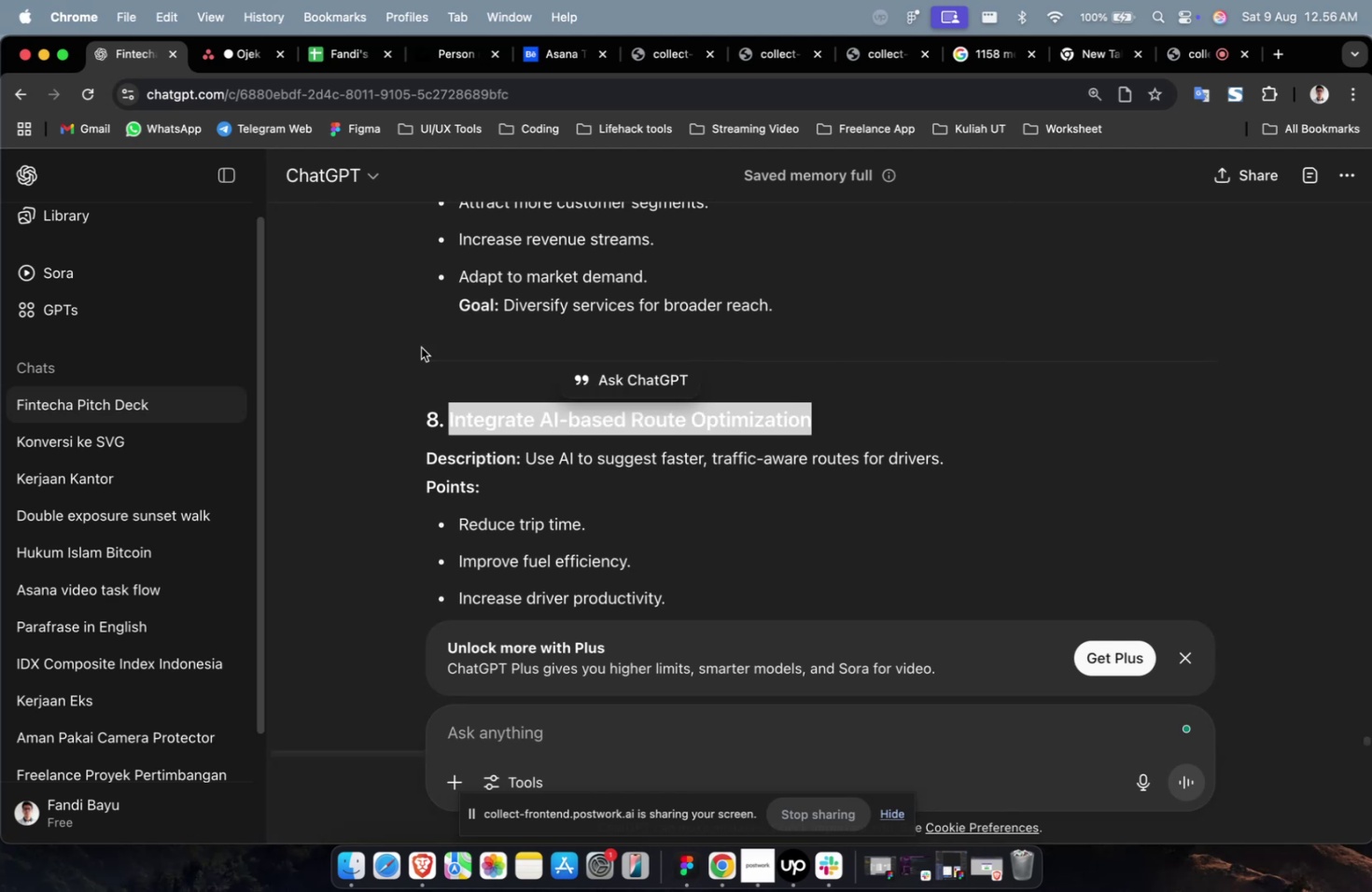 
key(Meta+C)
 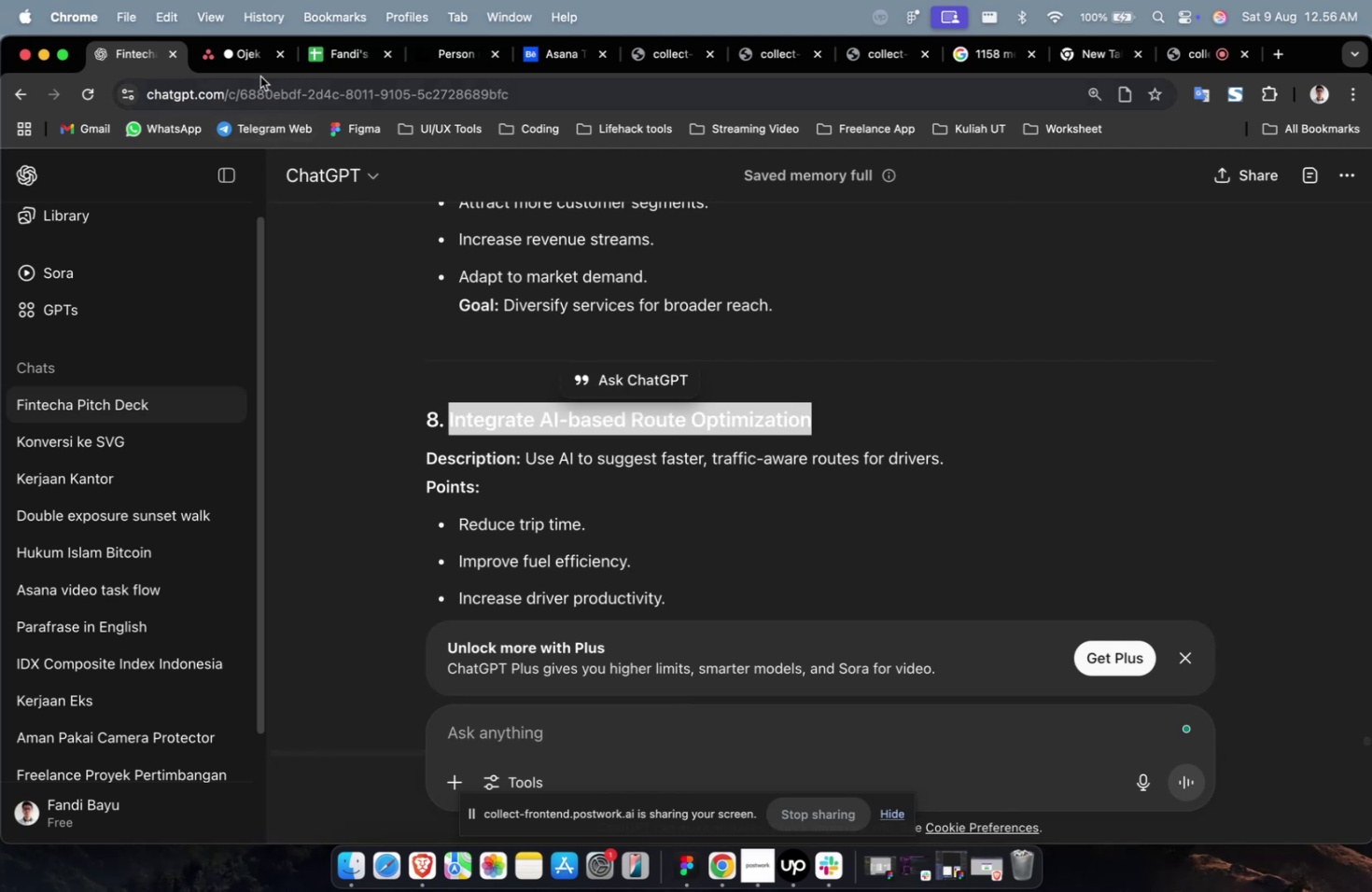 
left_click([254, 69])
 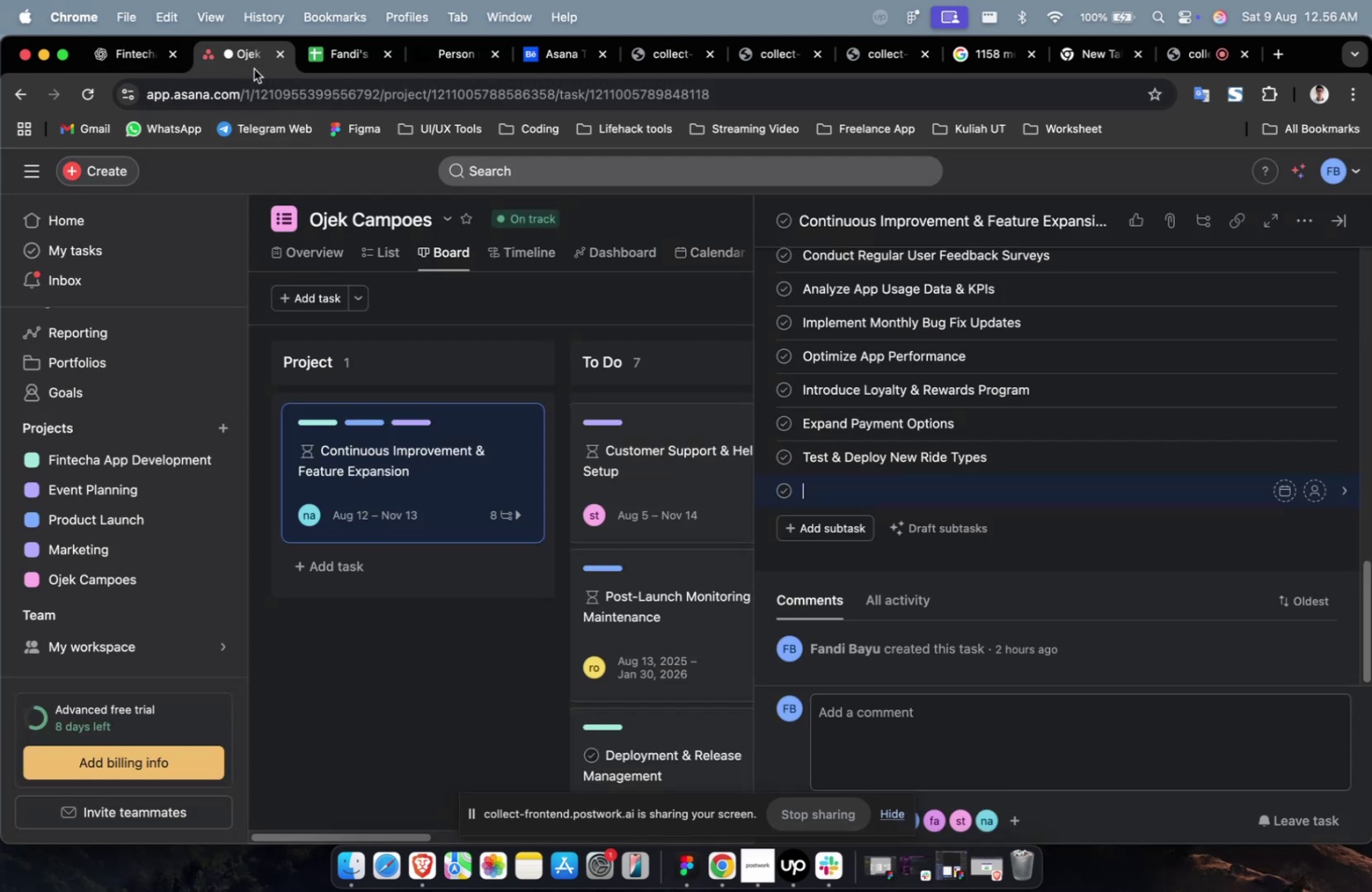 
key(Meta+V)
 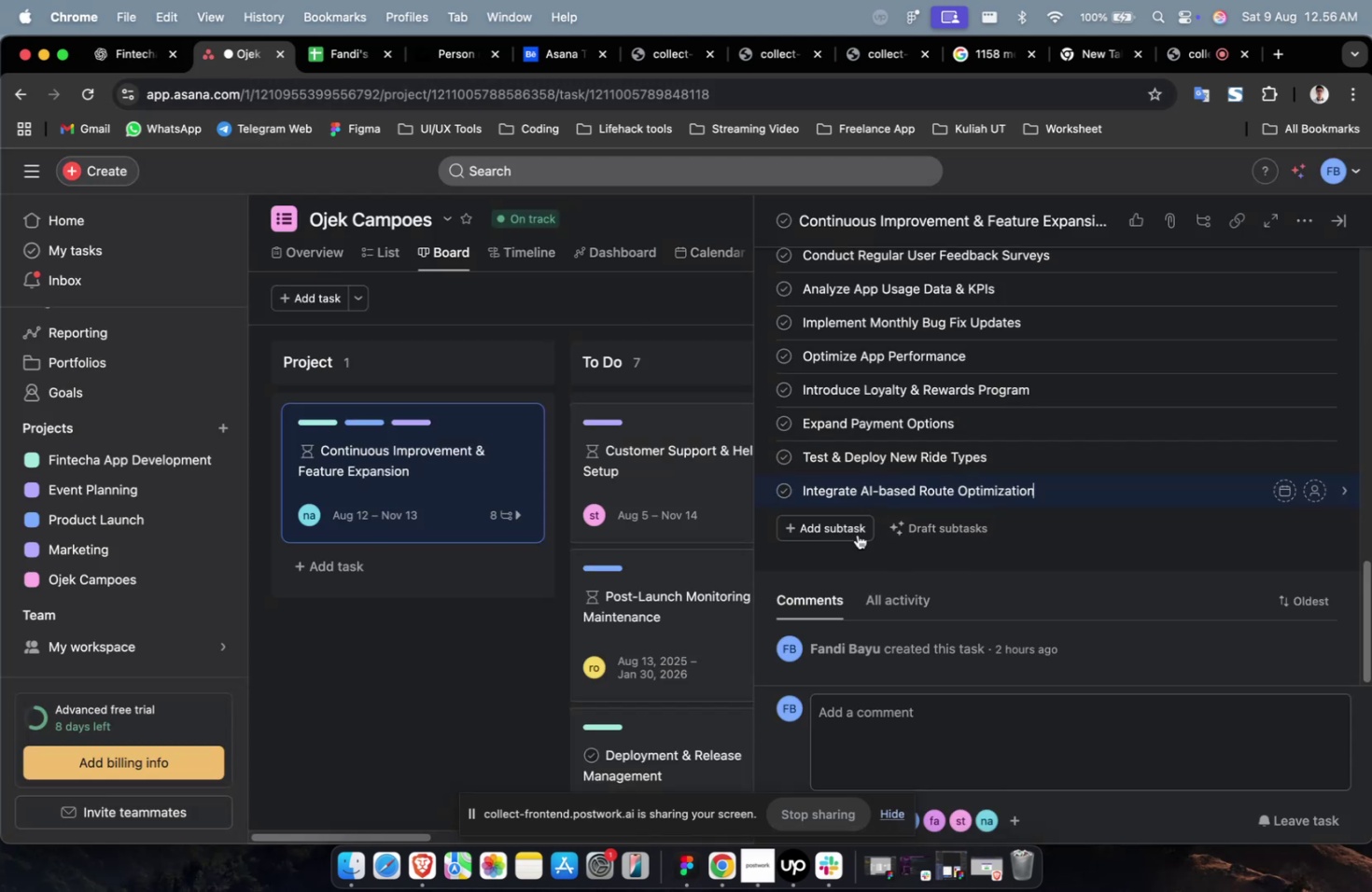 
left_click([847, 527])
 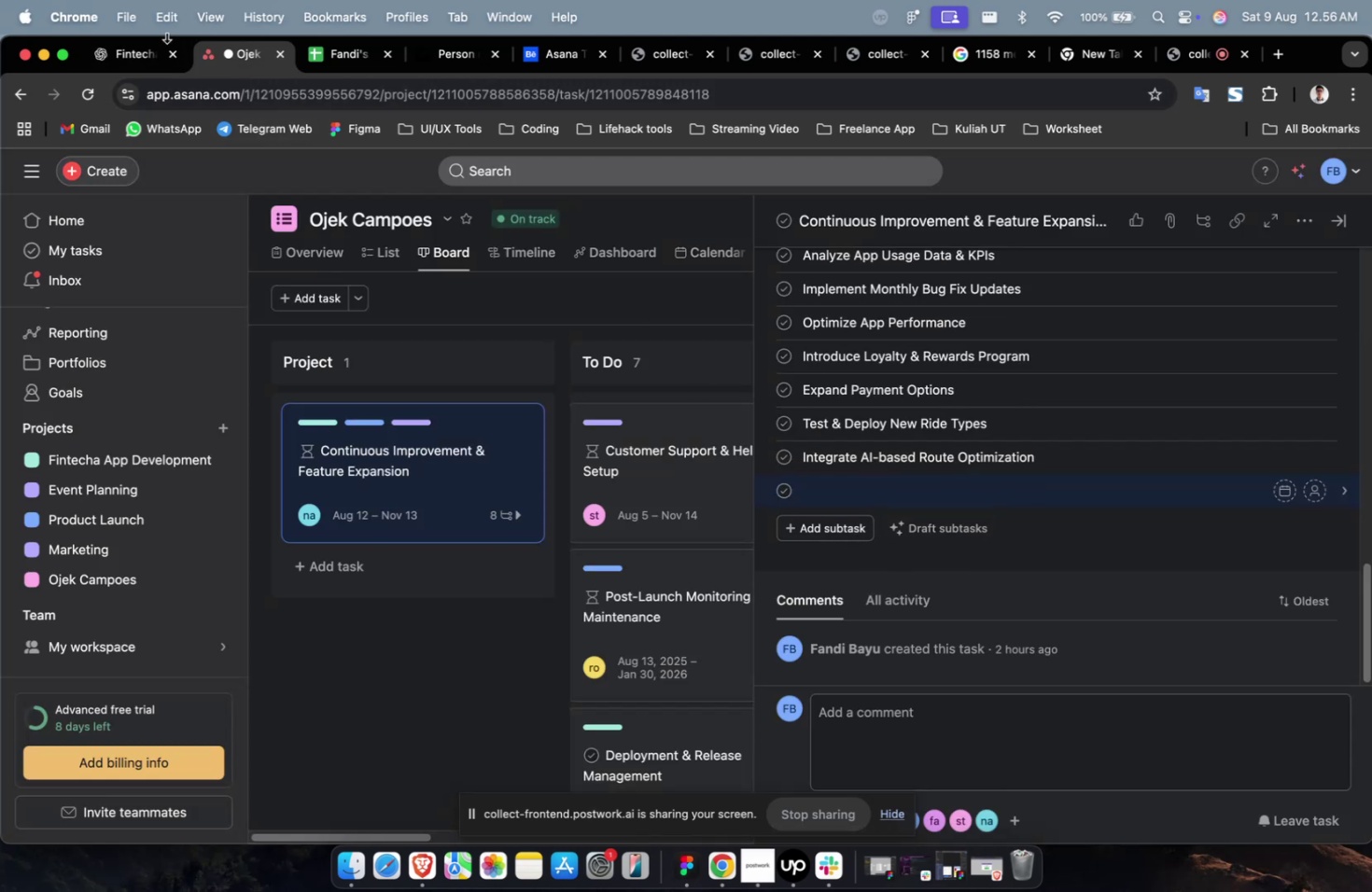 
left_click([133, 43])
 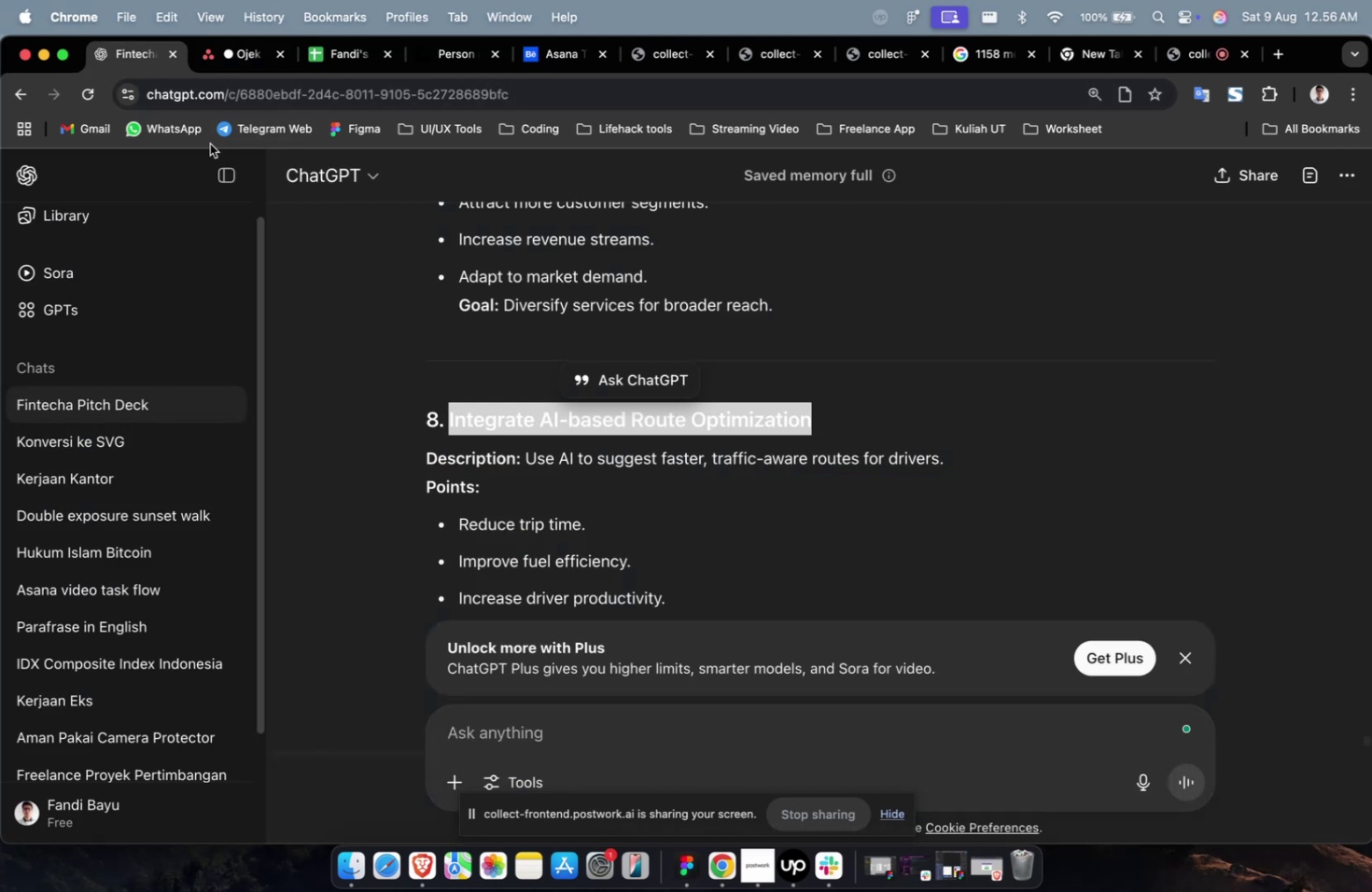 
scroll: coordinate [379, 237], scroll_direction: down, amount: 13.0
 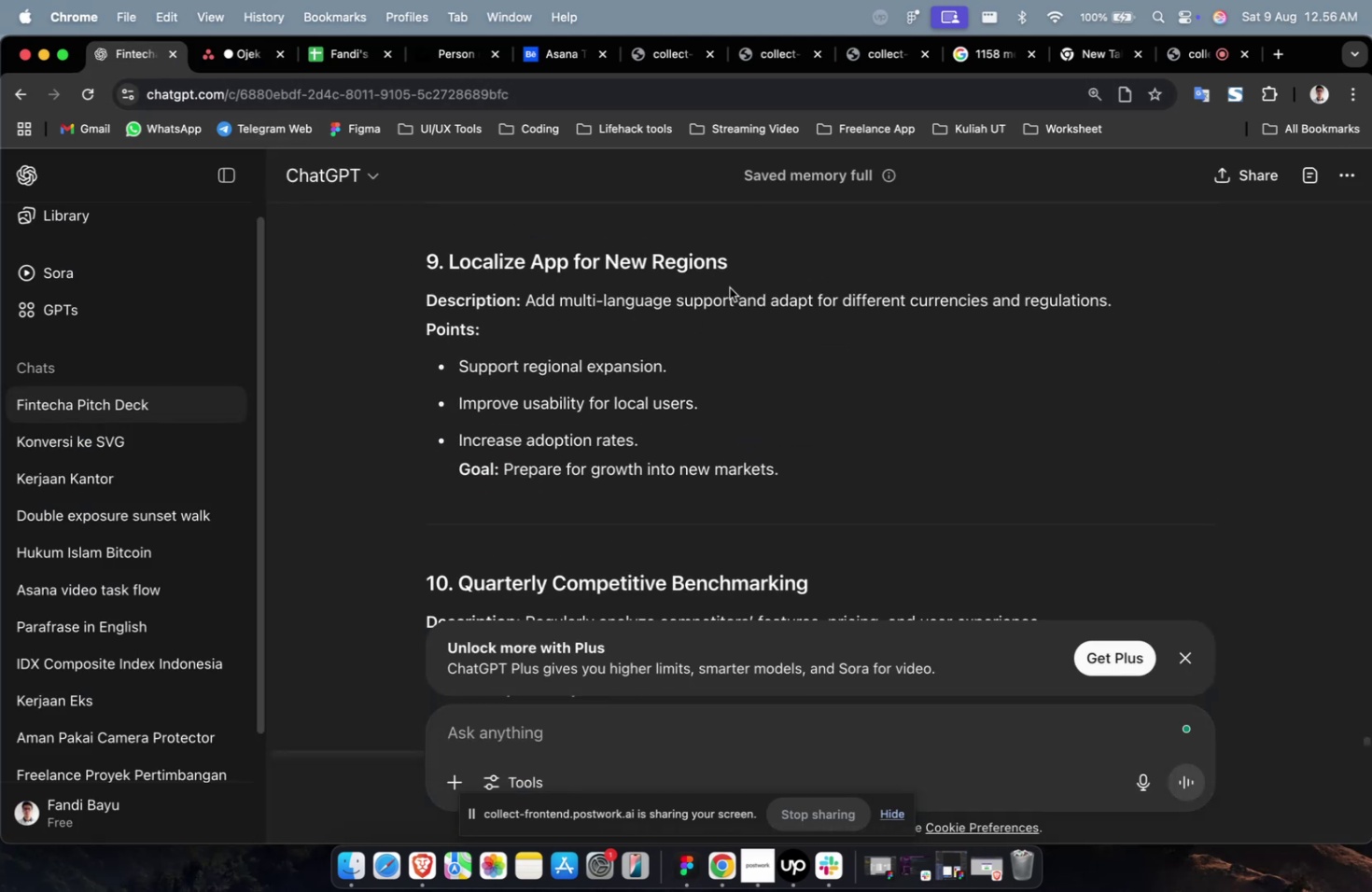 
left_click_drag(start_coordinate=[731, 272], to_coordinate=[448, 262])
 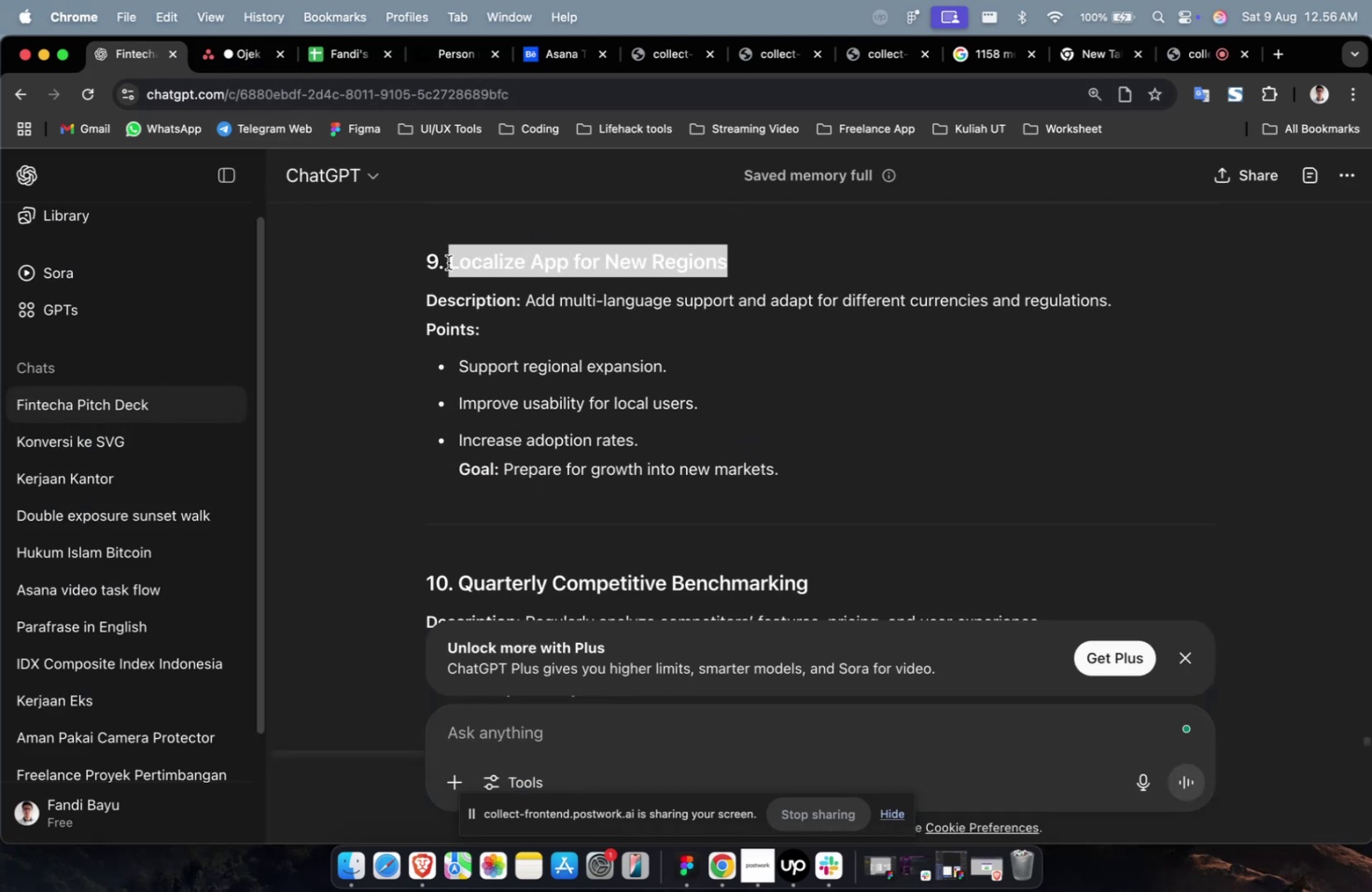 
key(Meta+CommandLeft)
 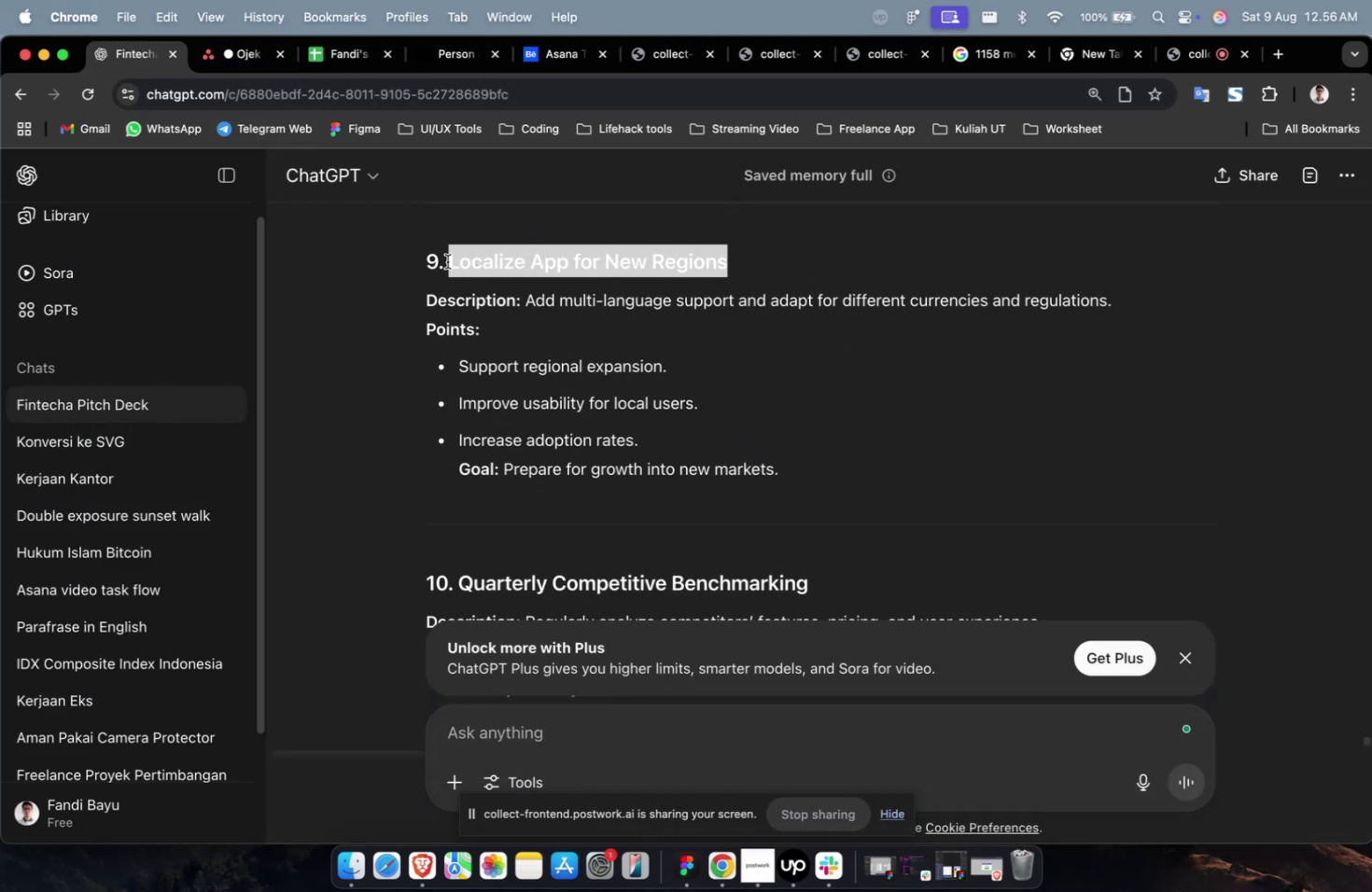 
key(Meta+C)
 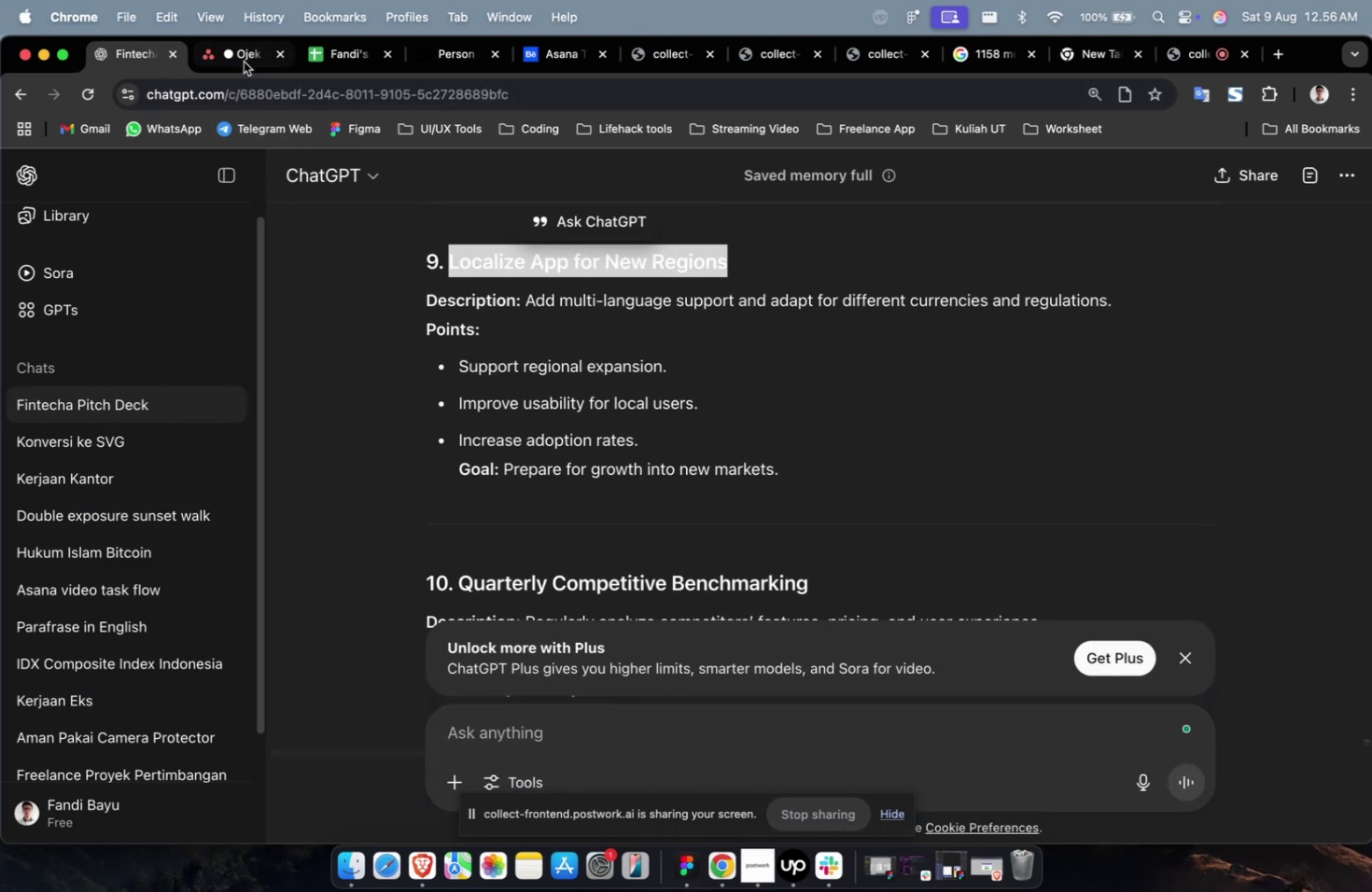 
key(Meta+CommandLeft)
 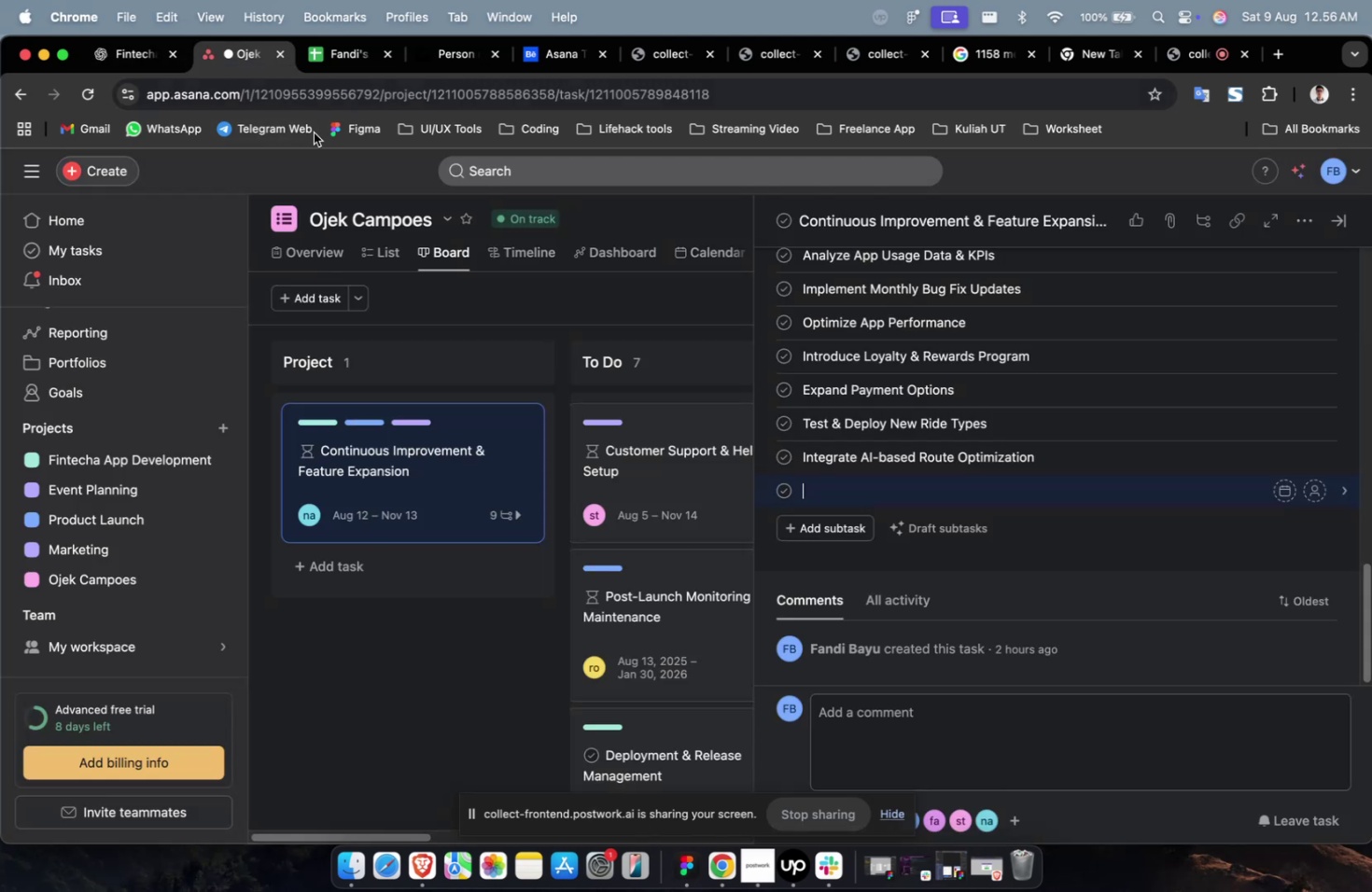 
key(Meta+V)
 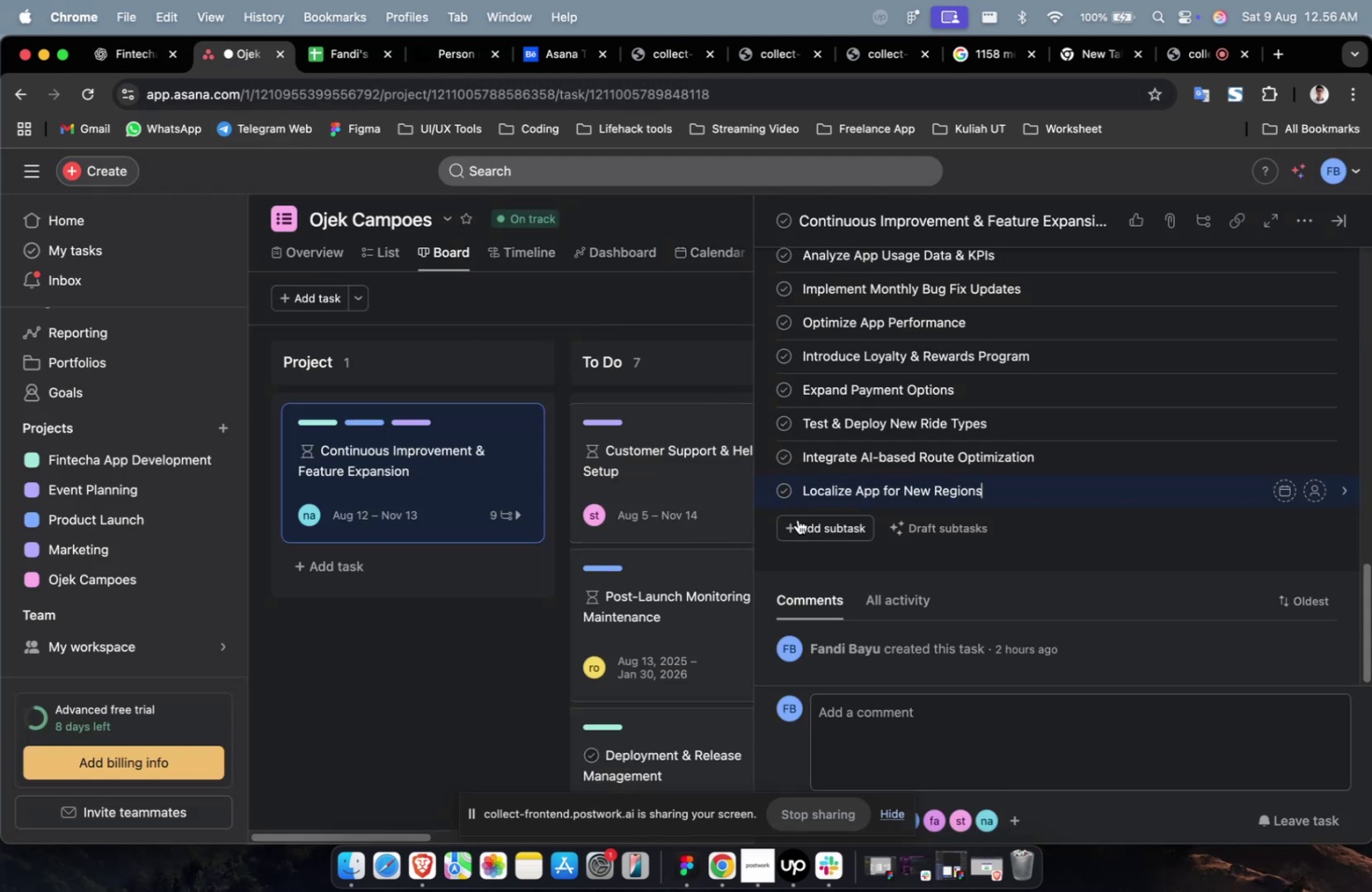 
left_click([812, 531])
 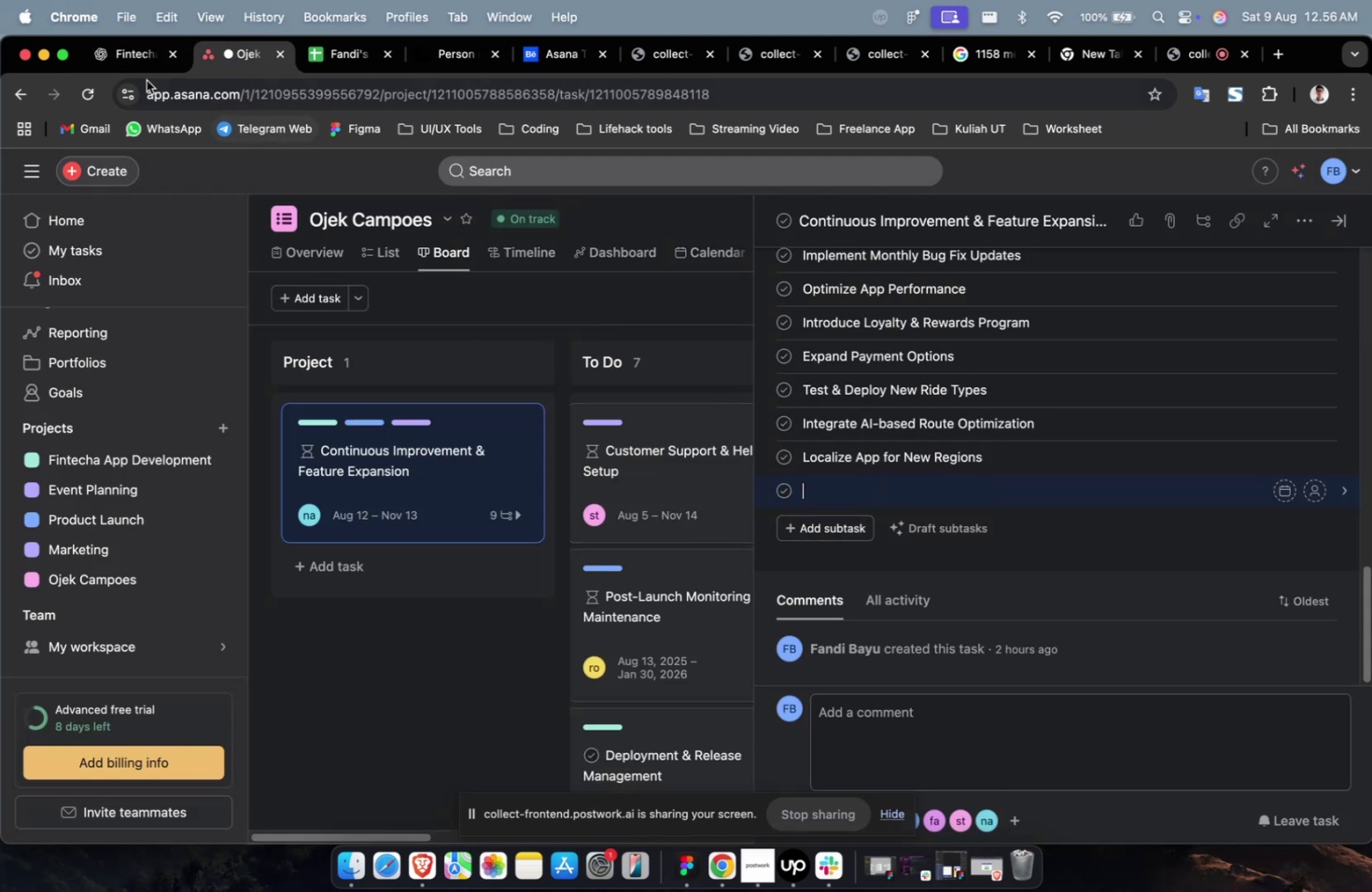 
double_click([133, 63])
 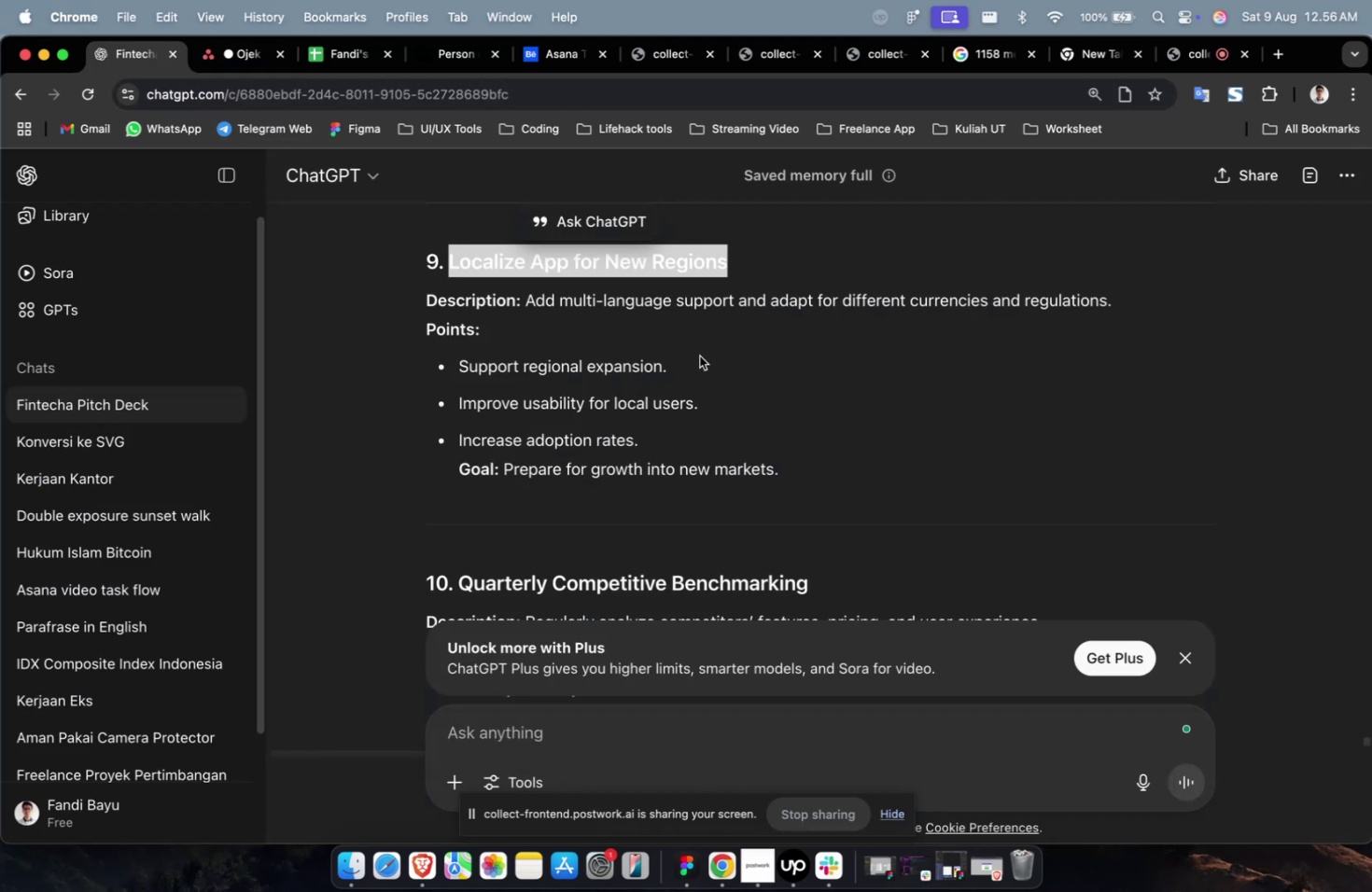 
scroll: coordinate [746, 425], scroll_direction: down, amount: 4.0
 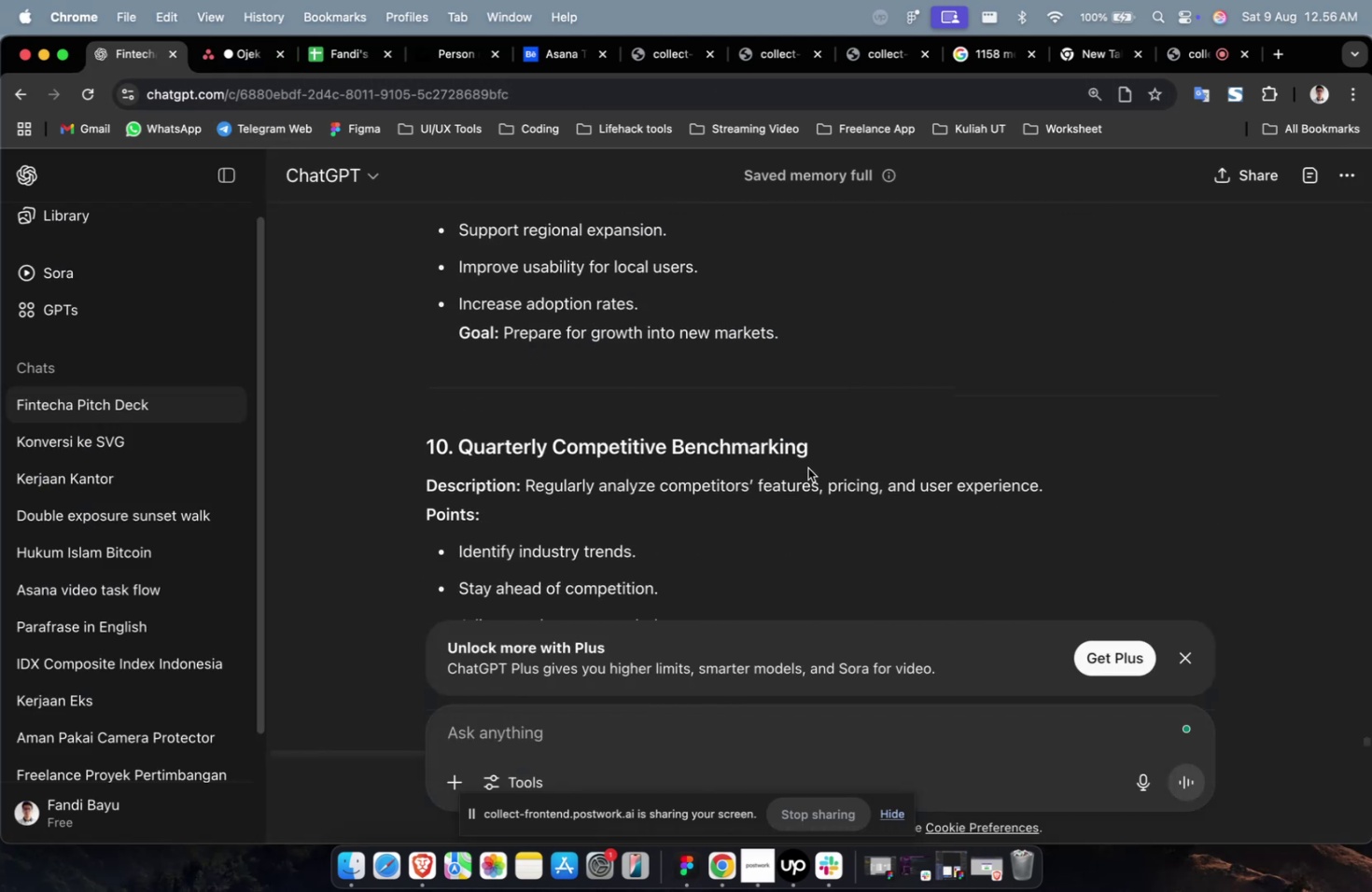 
left_click_drag(start_coordinate=[821, 457], to_coordinate=[463, 444])
 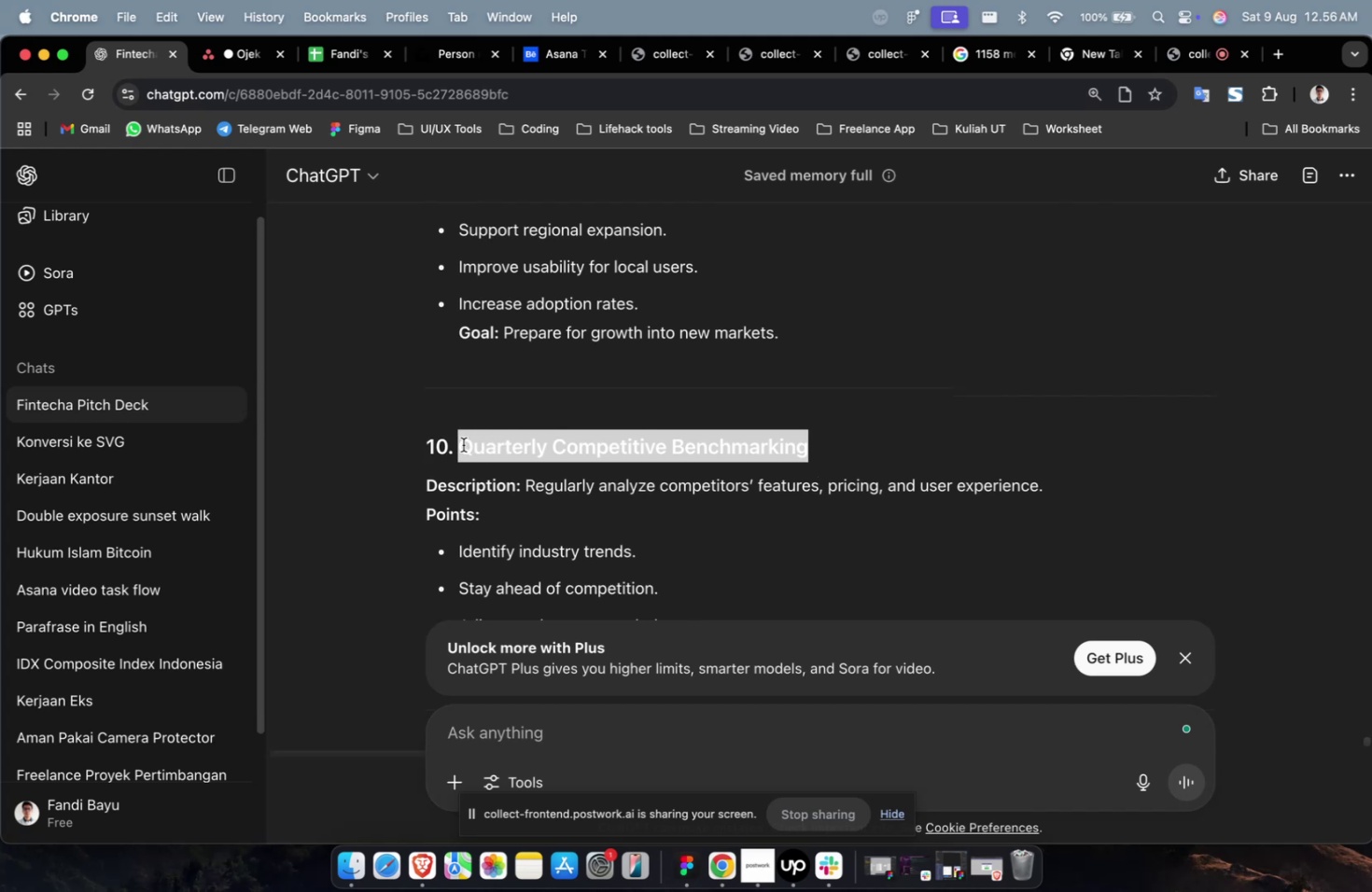 
key(Meta+CommandLeft)
 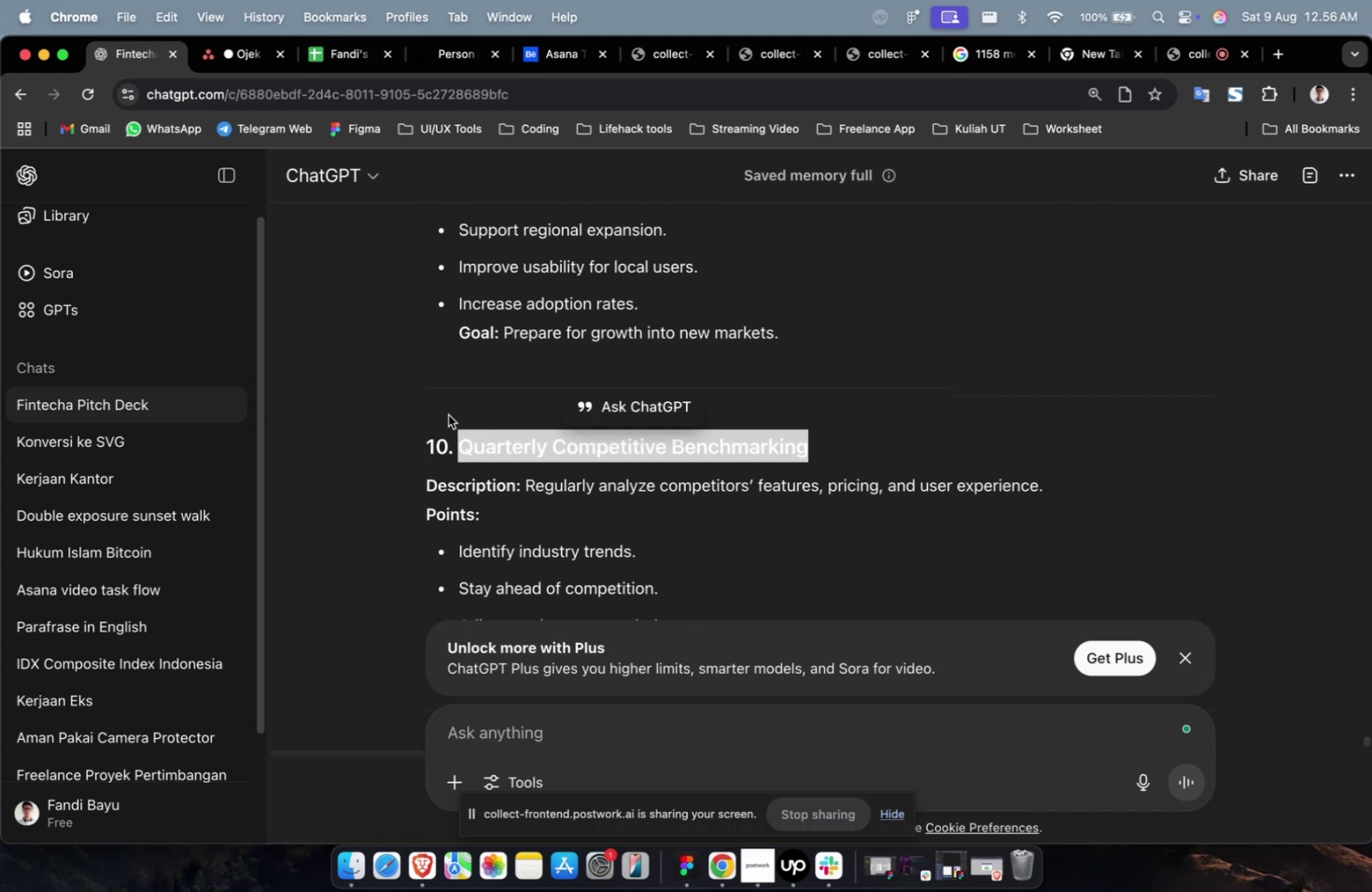 
key(Meta+C)
 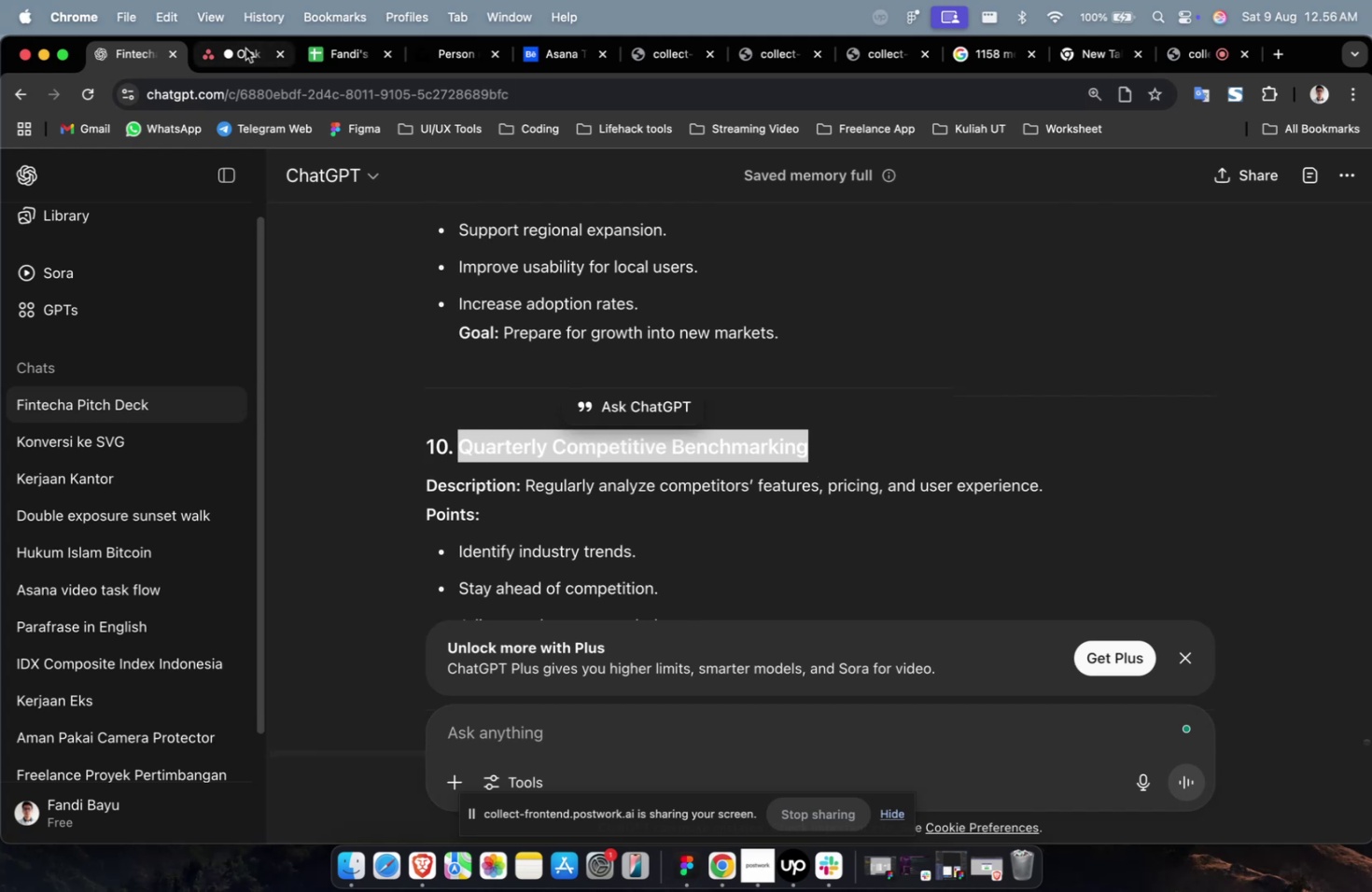 
key(Meta+V)
 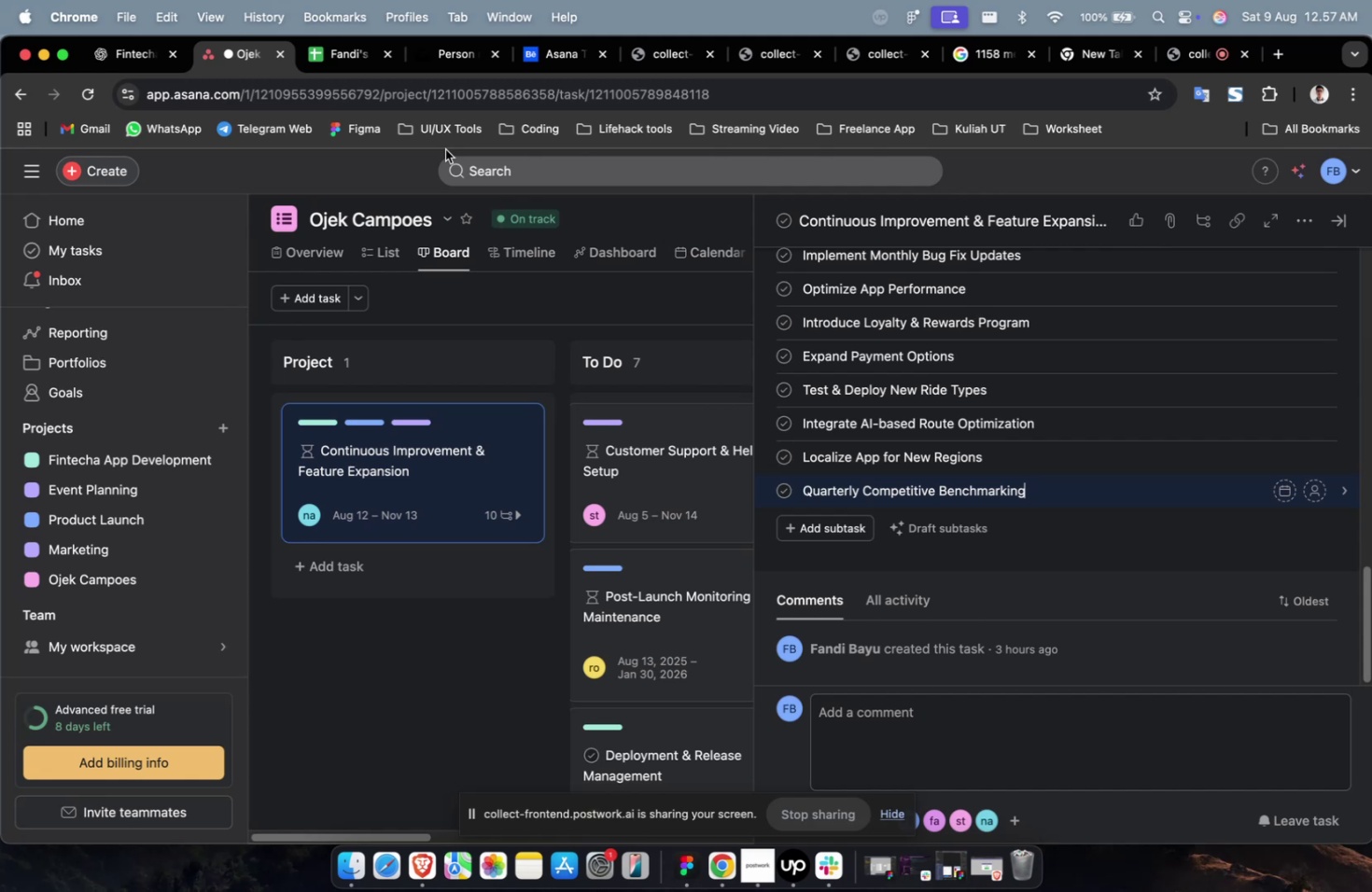 
wait(48.28)
 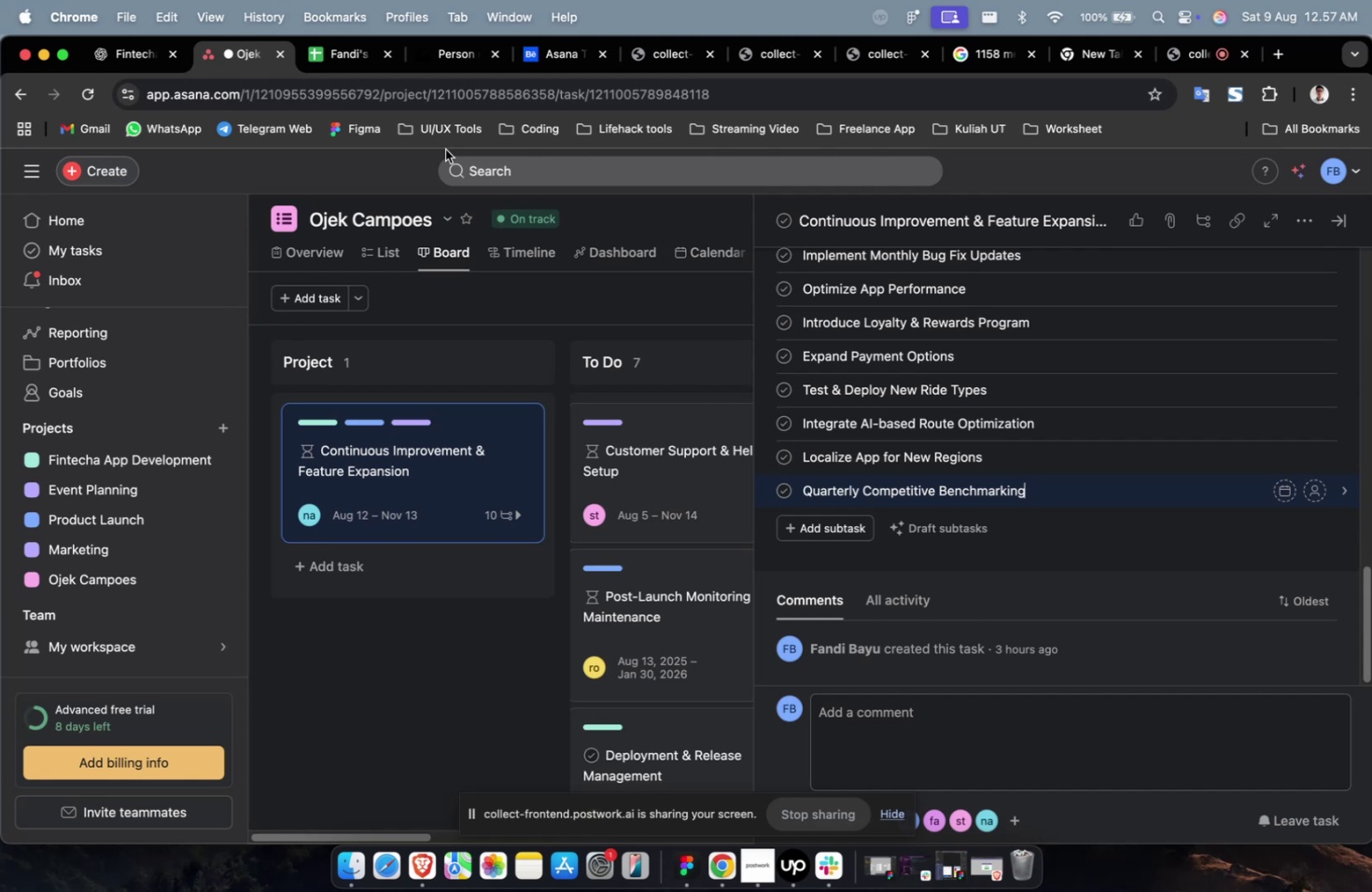 
double_click([130, 60])
 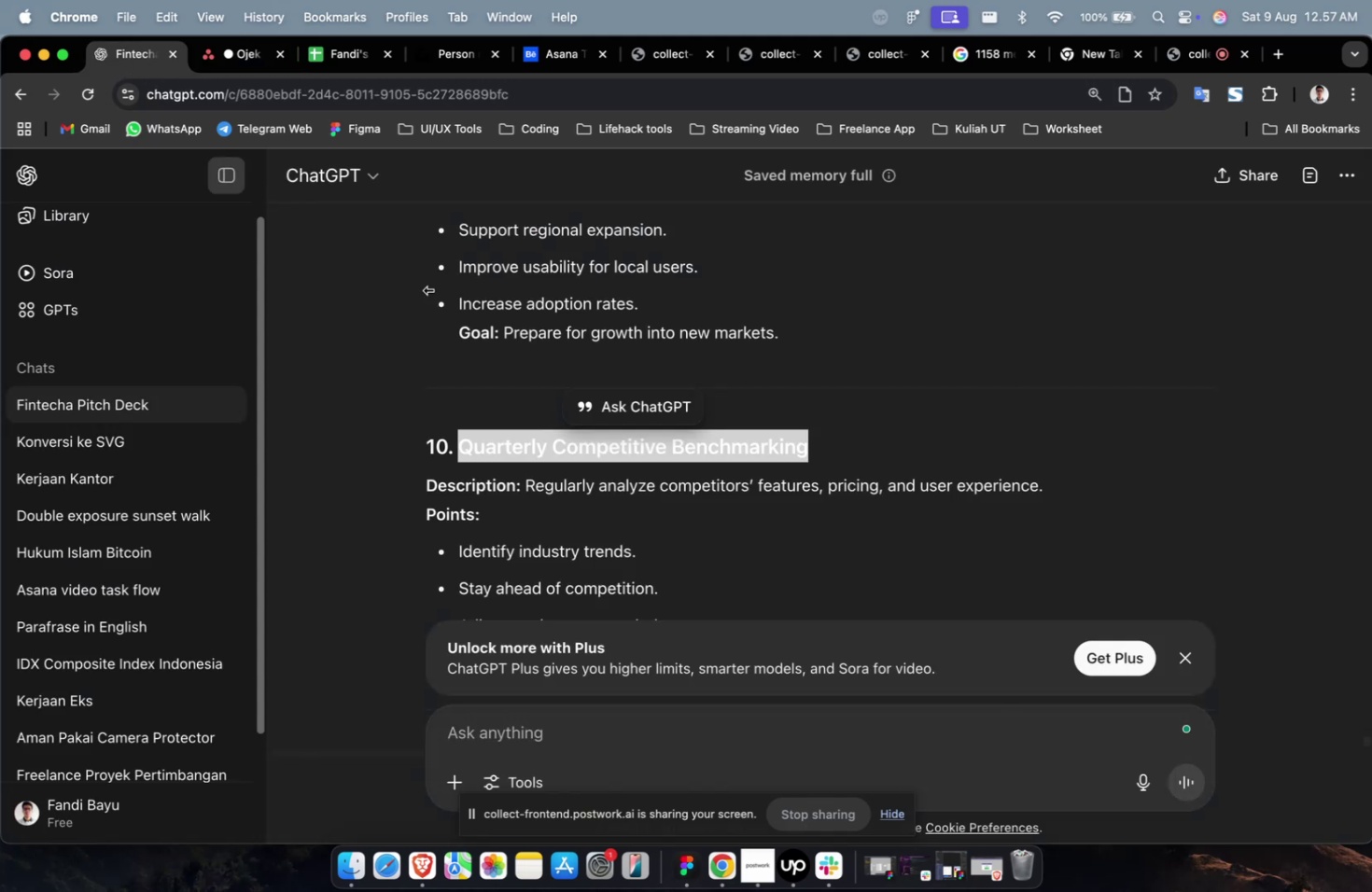 
scroll: coordinate [558, 377], scroll_direction: down, amount: 9.0
 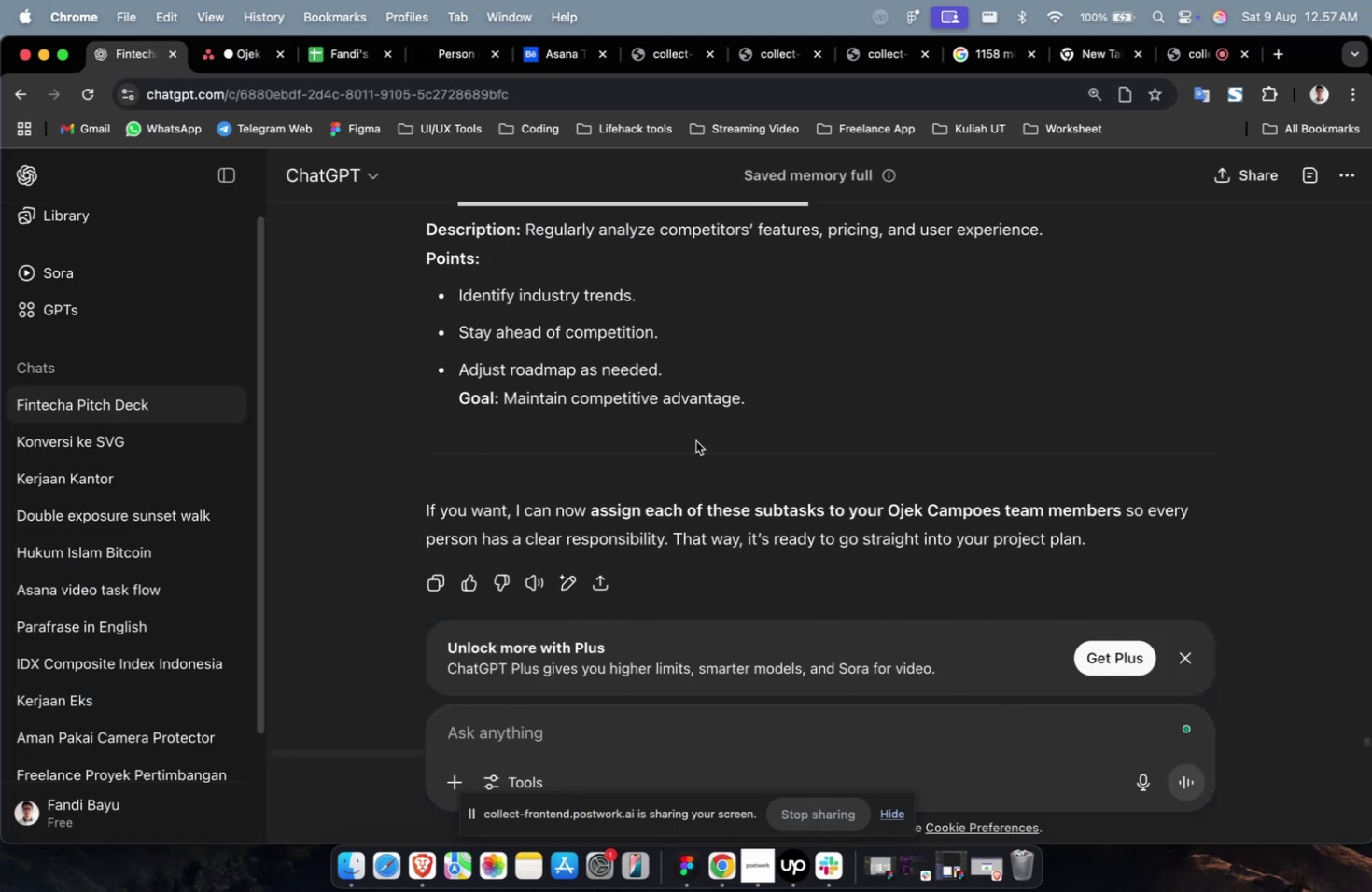 
scroll: coordinate [721, 413], scroll_direction: up, amount: 2.0
 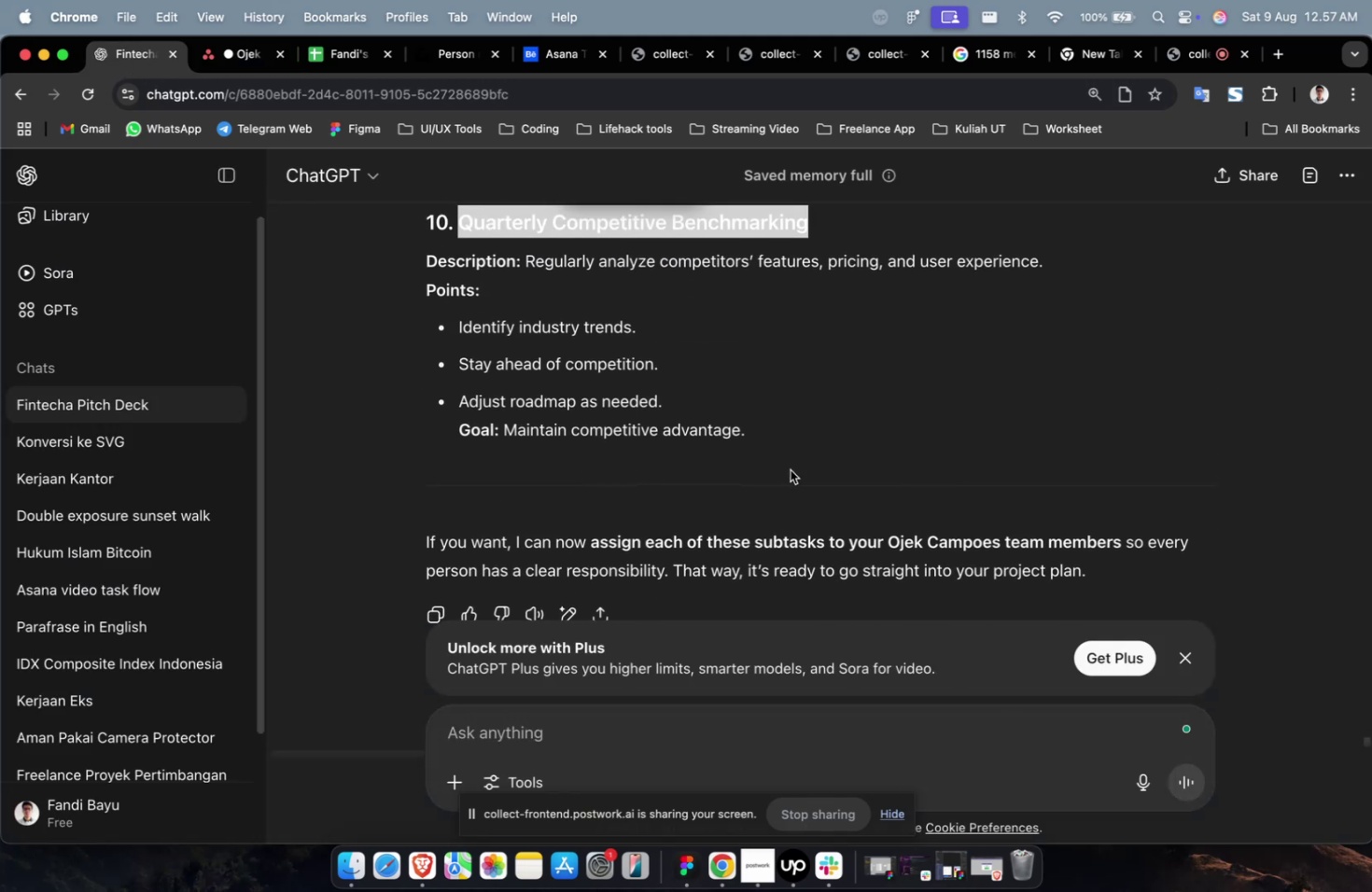 
left_click_drag(start_coordinate=[790, 444], to_coordinate=[527, 269])
 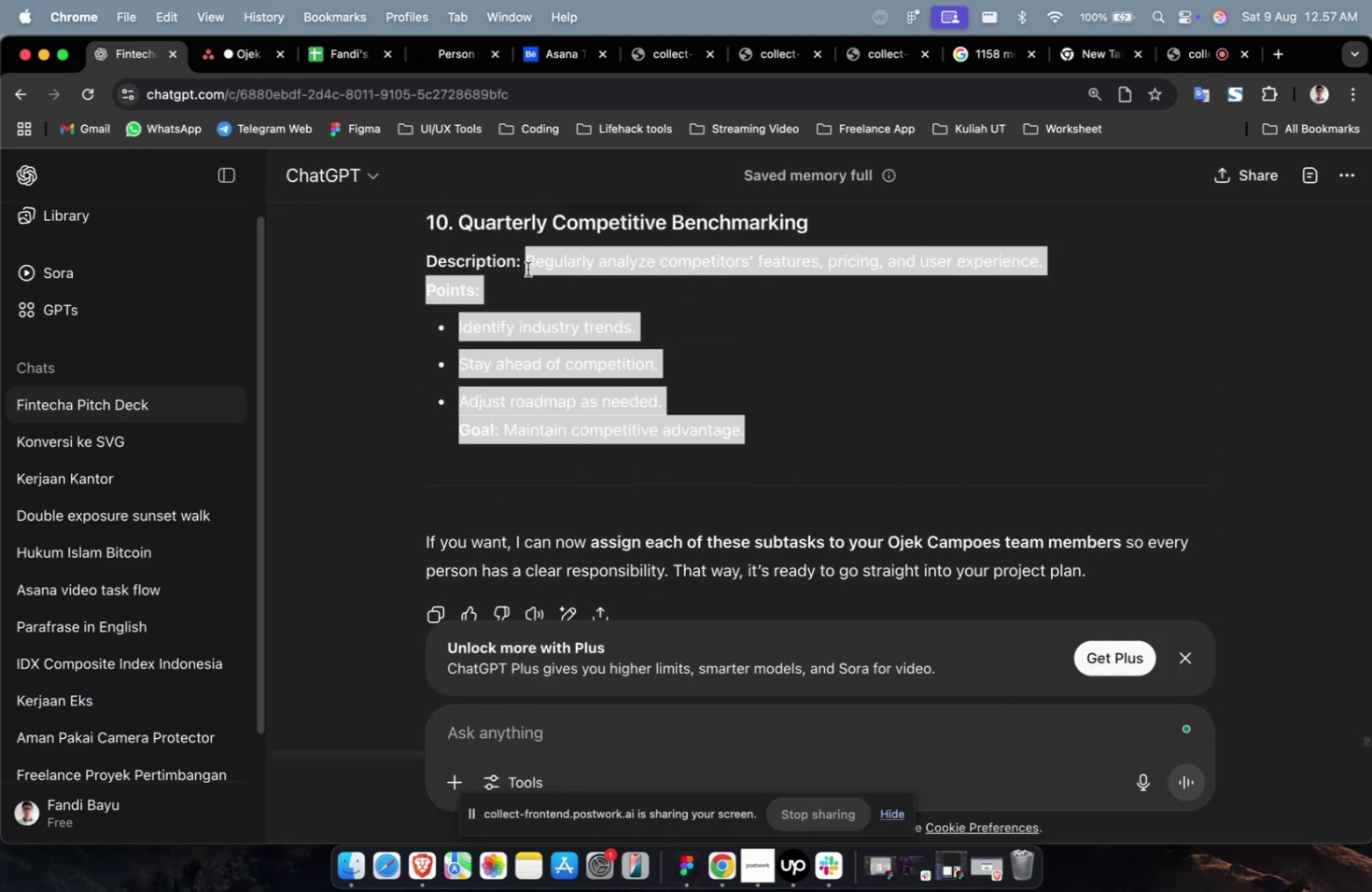 
key(Meta+C)
 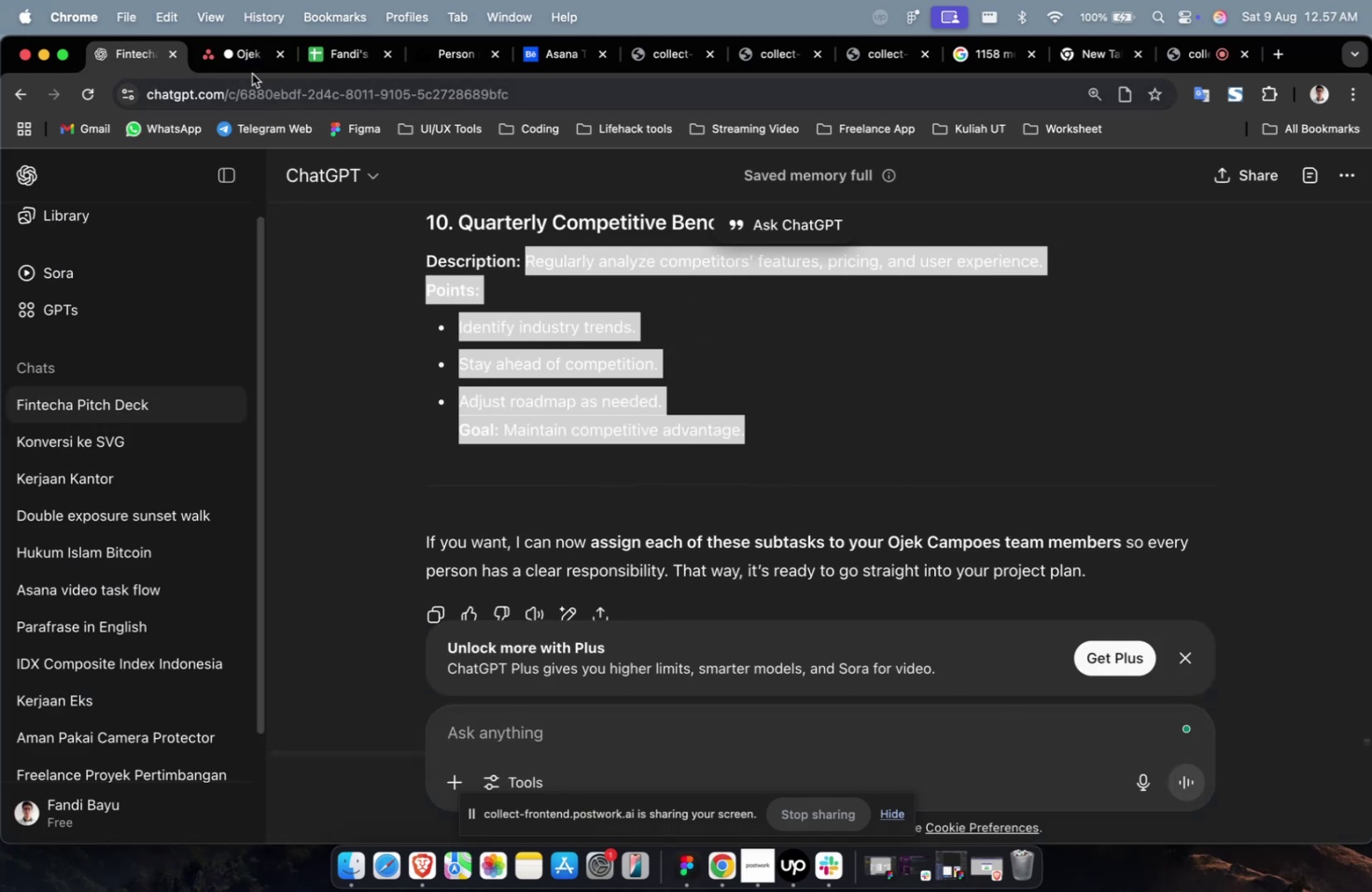 
left_click([248, 68])
 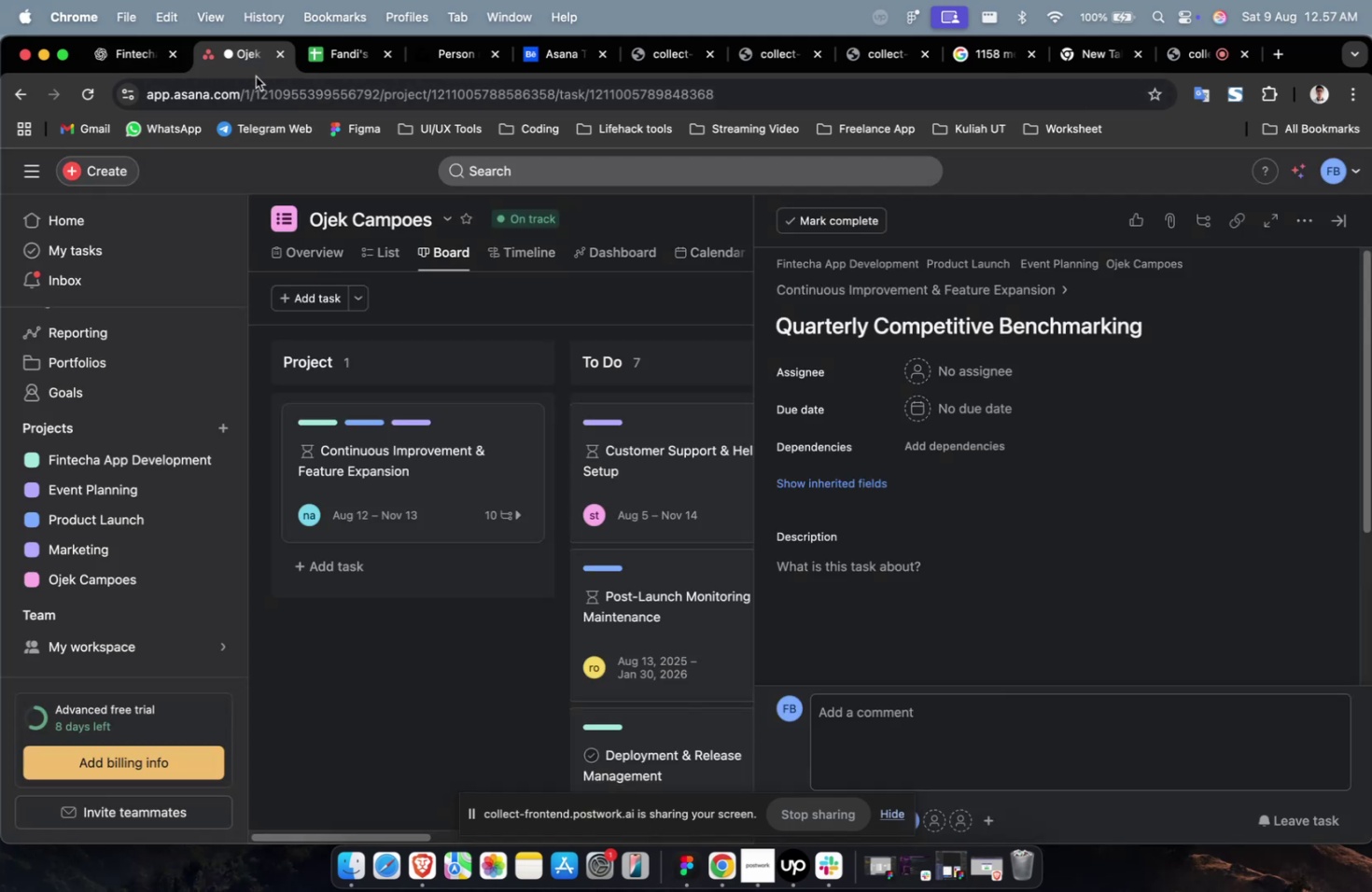 
key(Meta+CommandLeft)
 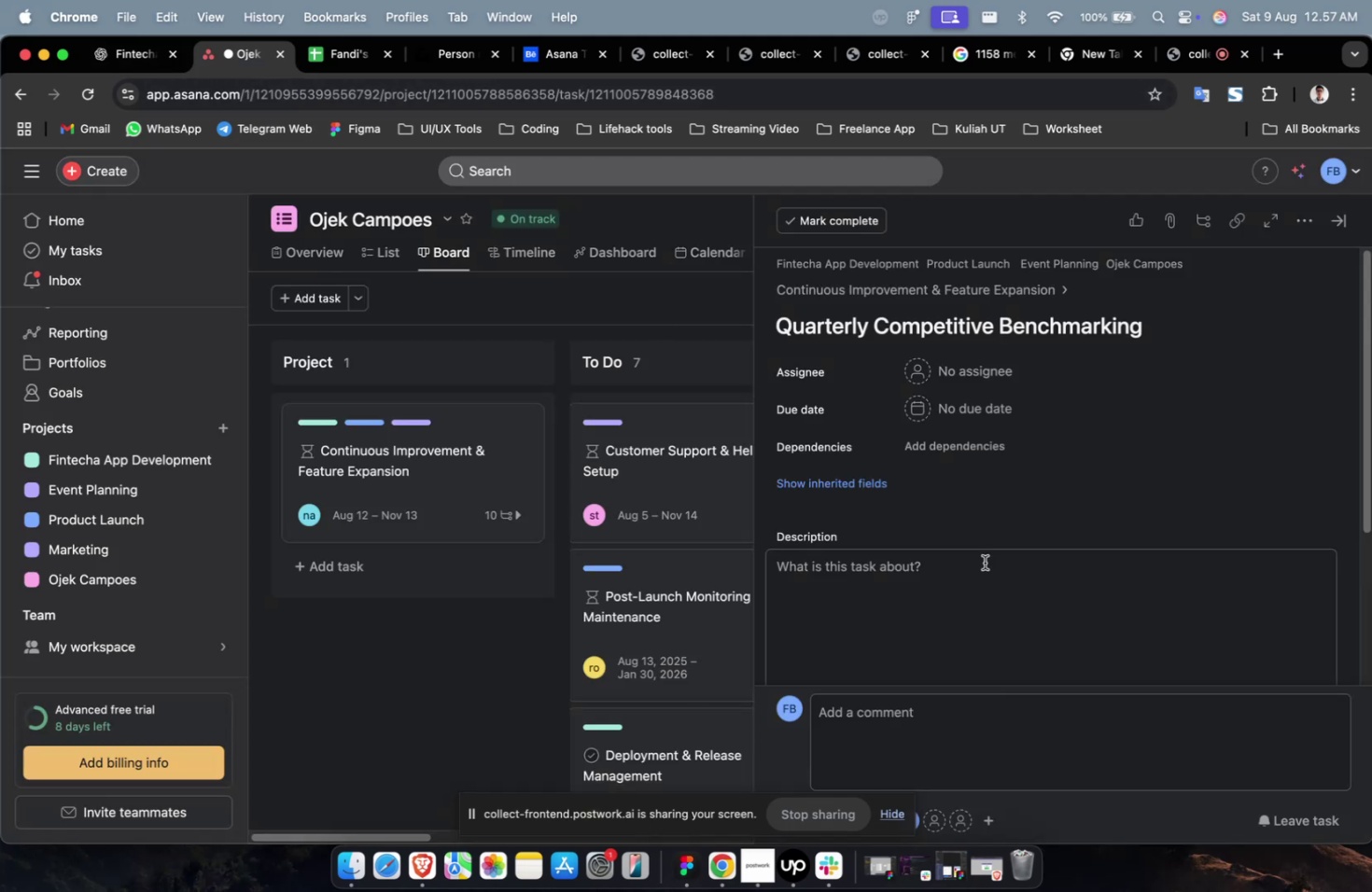 
key(Meta+CommandLeft)
 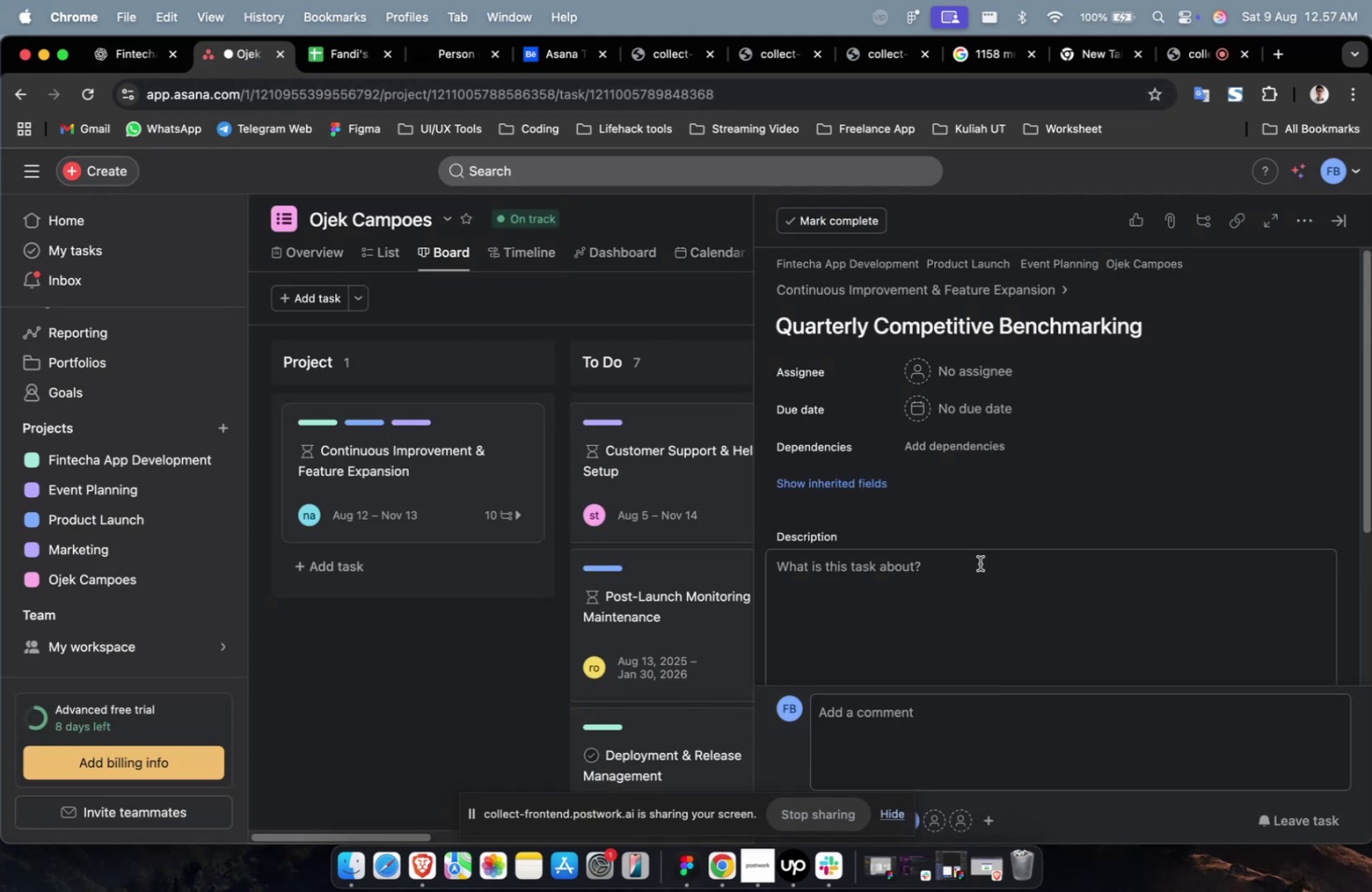 
double_click([979, 563])
 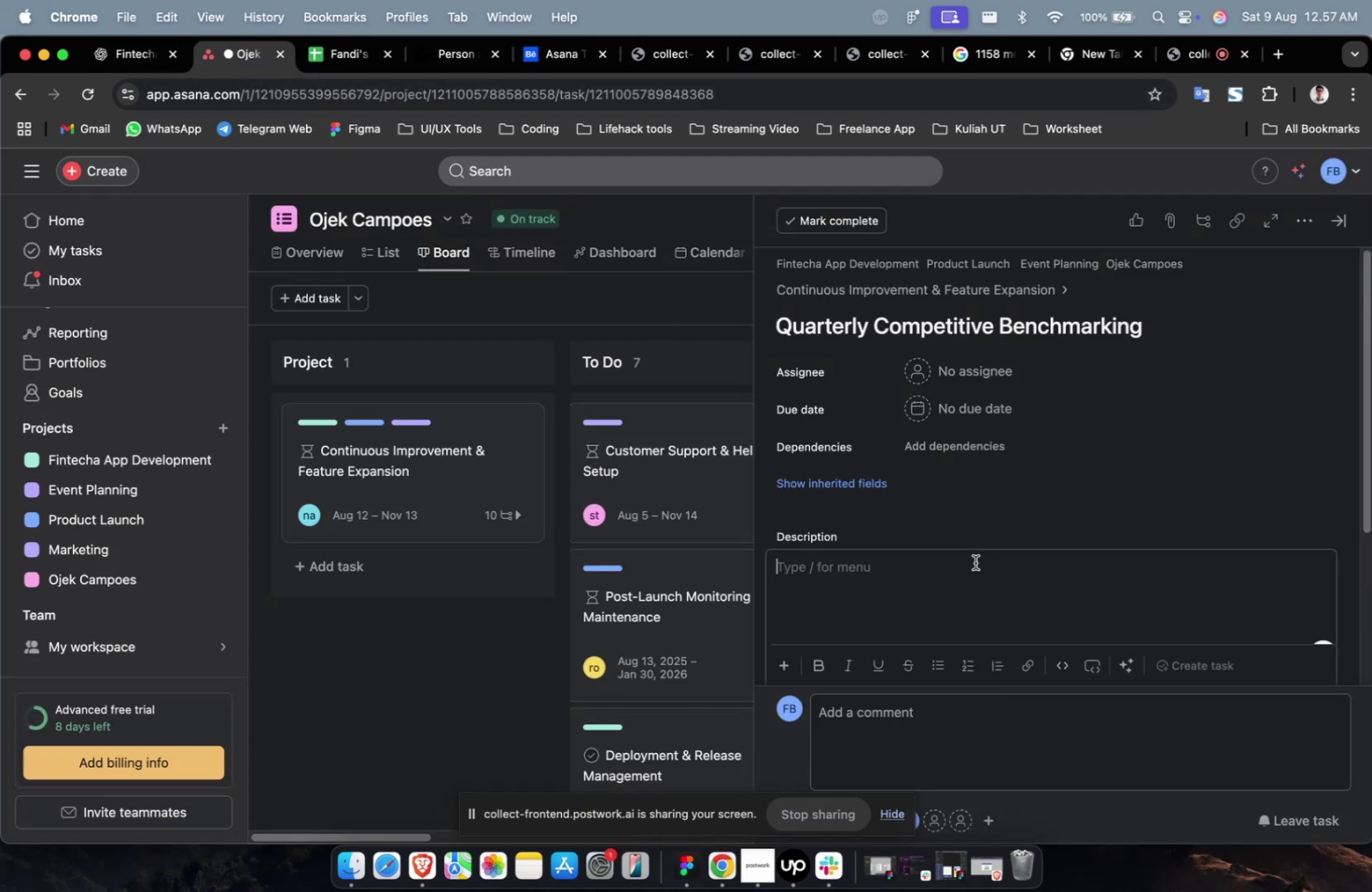 
key(Meta+V)
 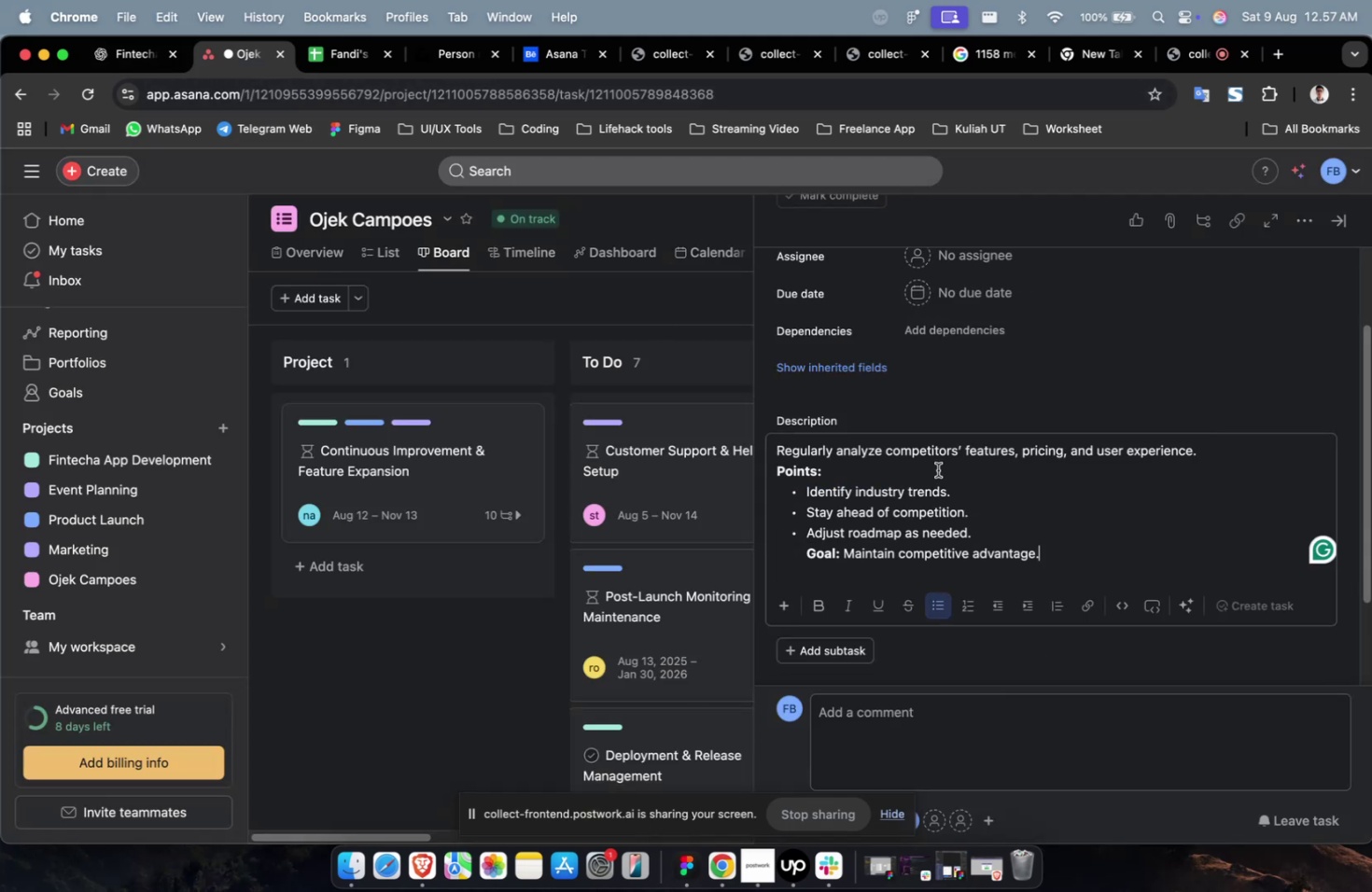 
scroll: coordinate [937, 469], scroll_direction: up, amount: 7.0
 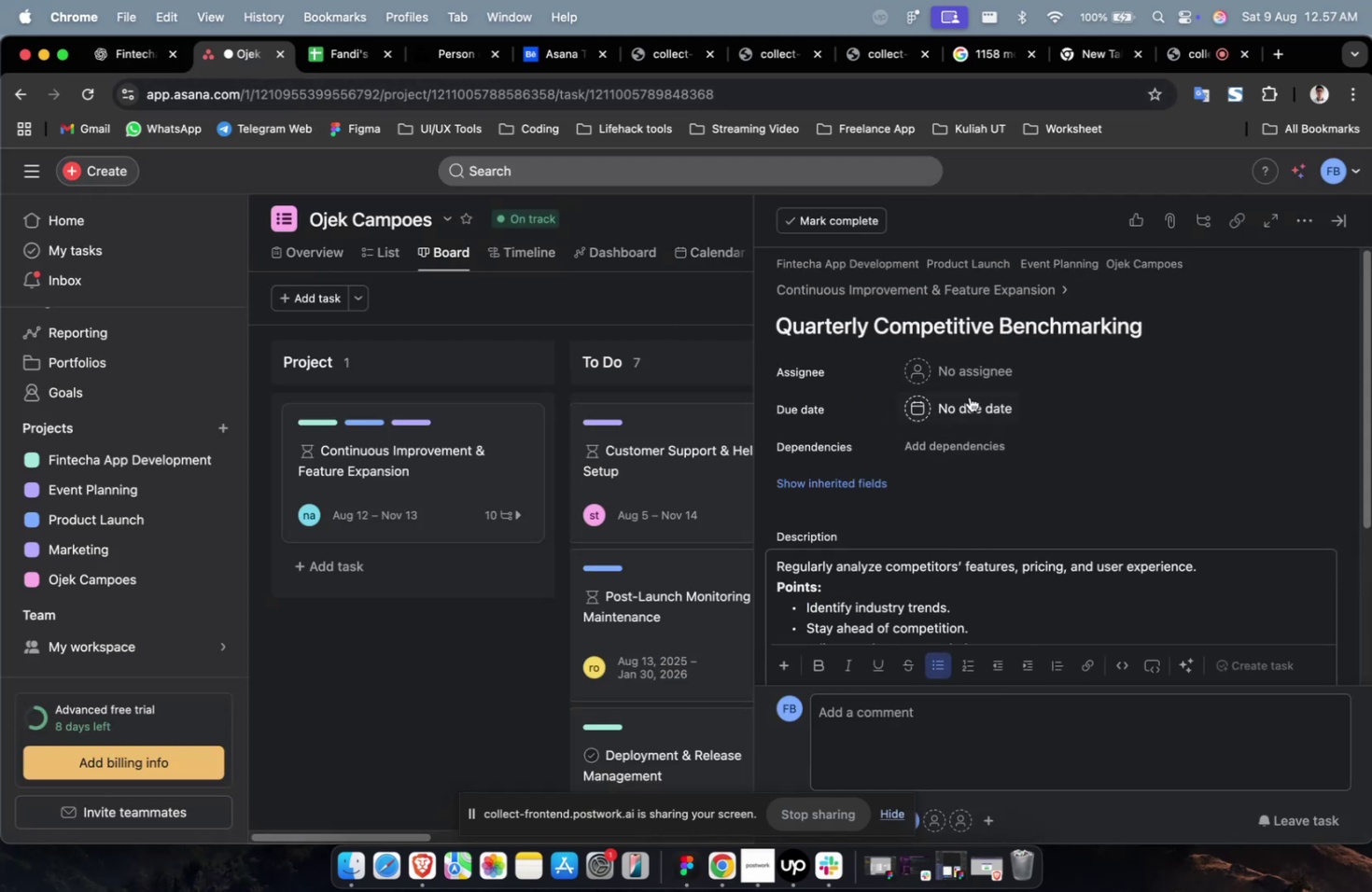 
left_click([974, 378])
 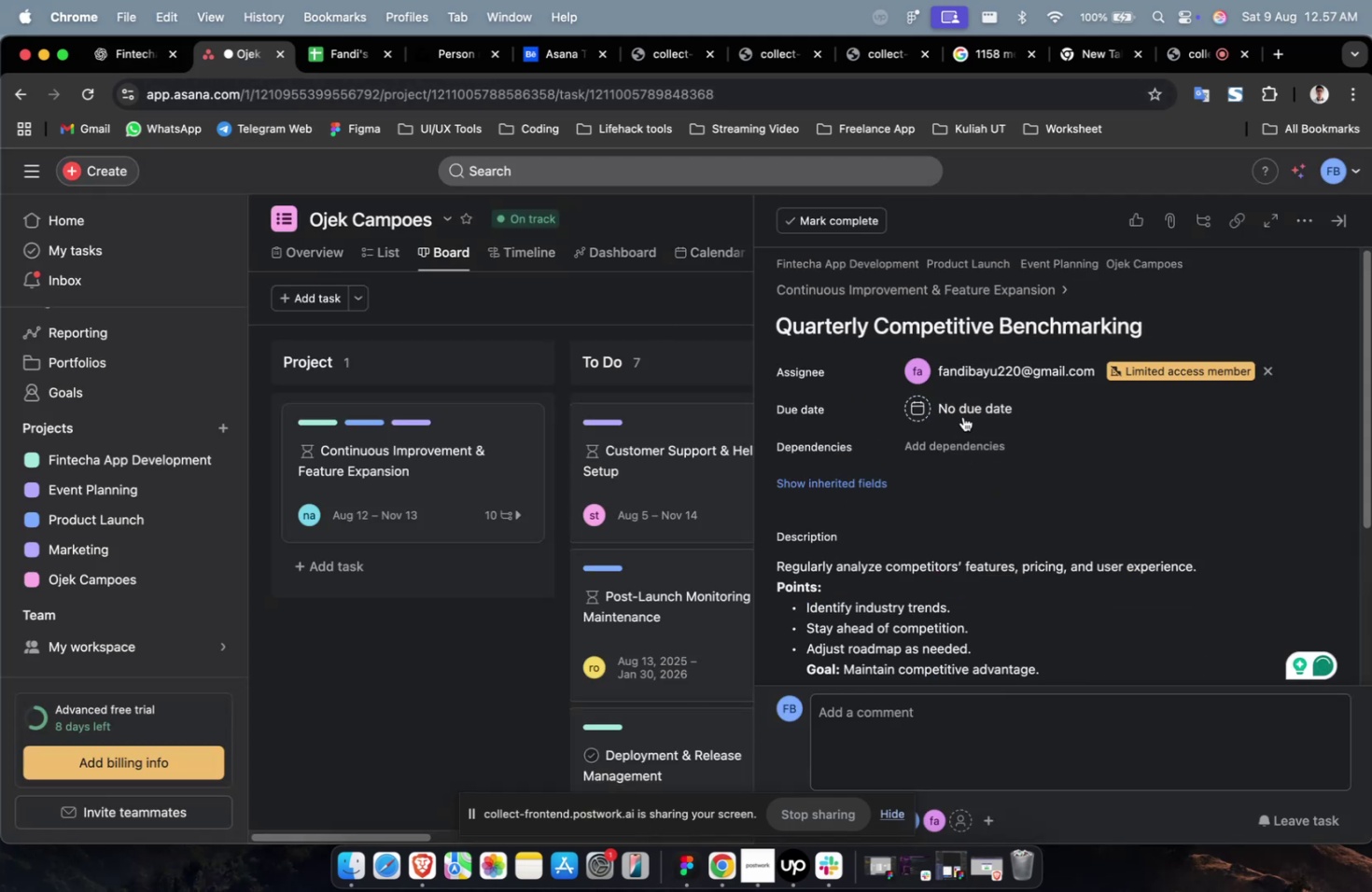 
double_click([968, 380])
 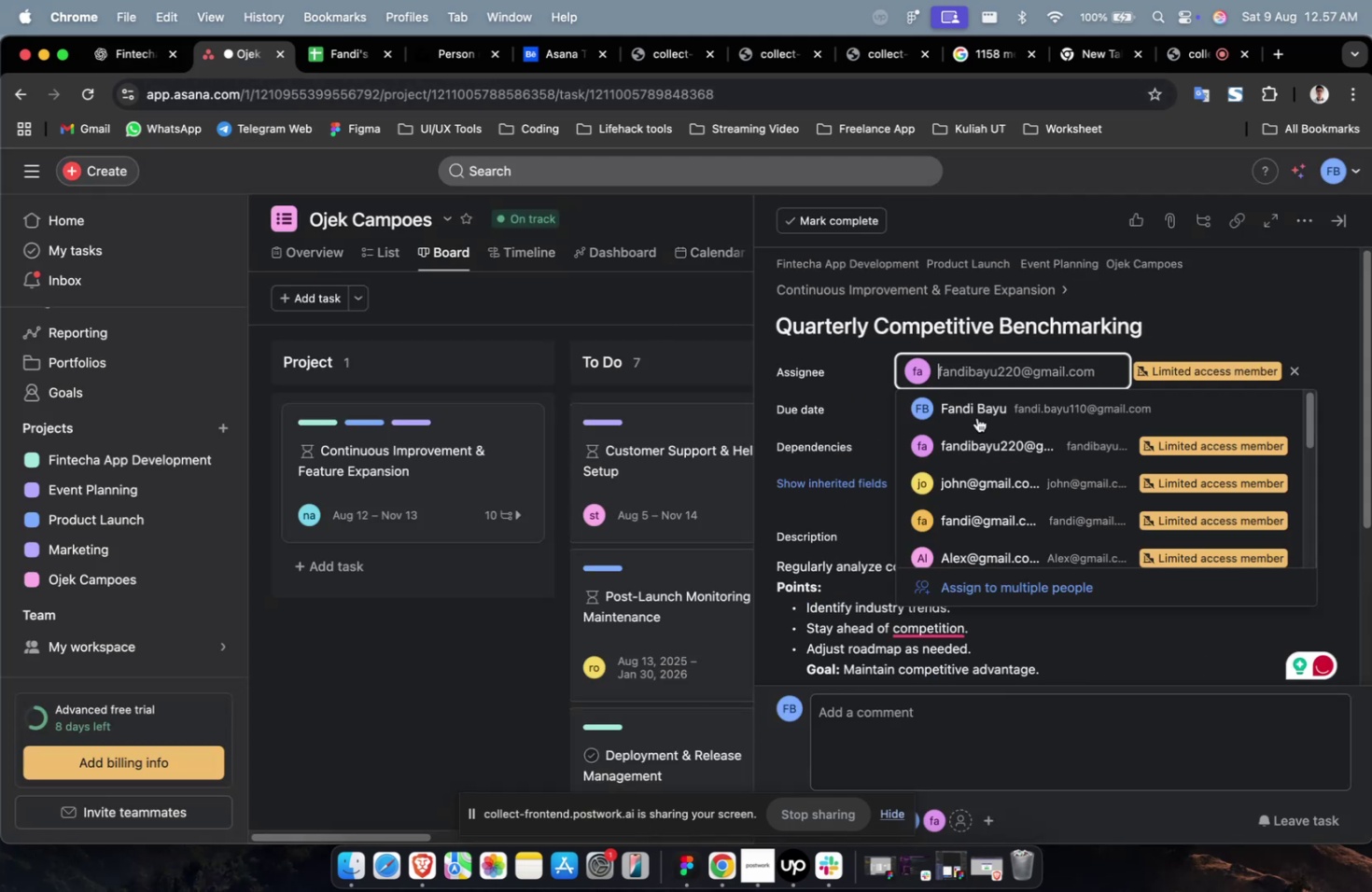 
scroll: coordinate [979, 453], scroll_direction: down, amount: 2.0
 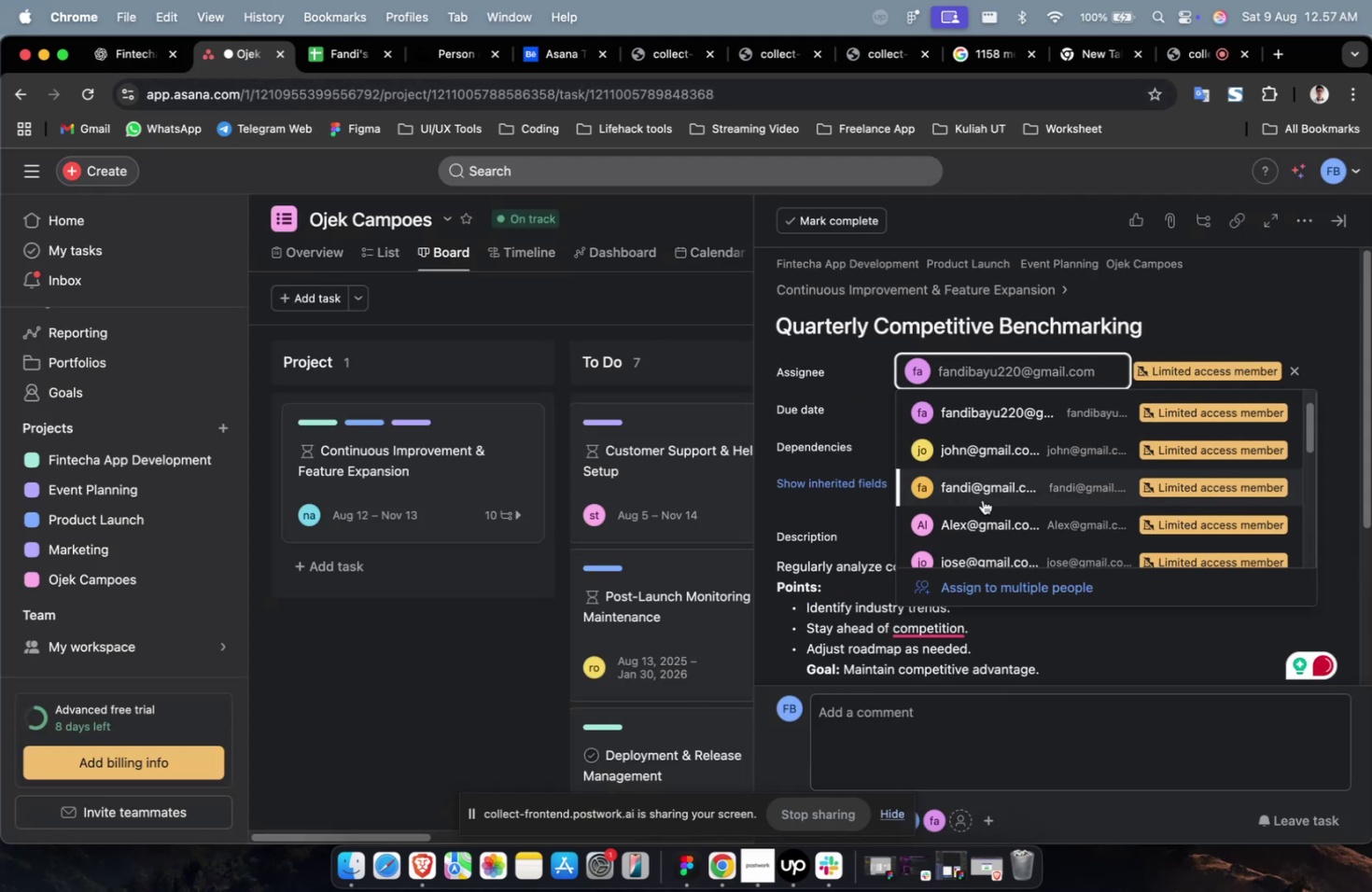 
left_click([984, 504])
 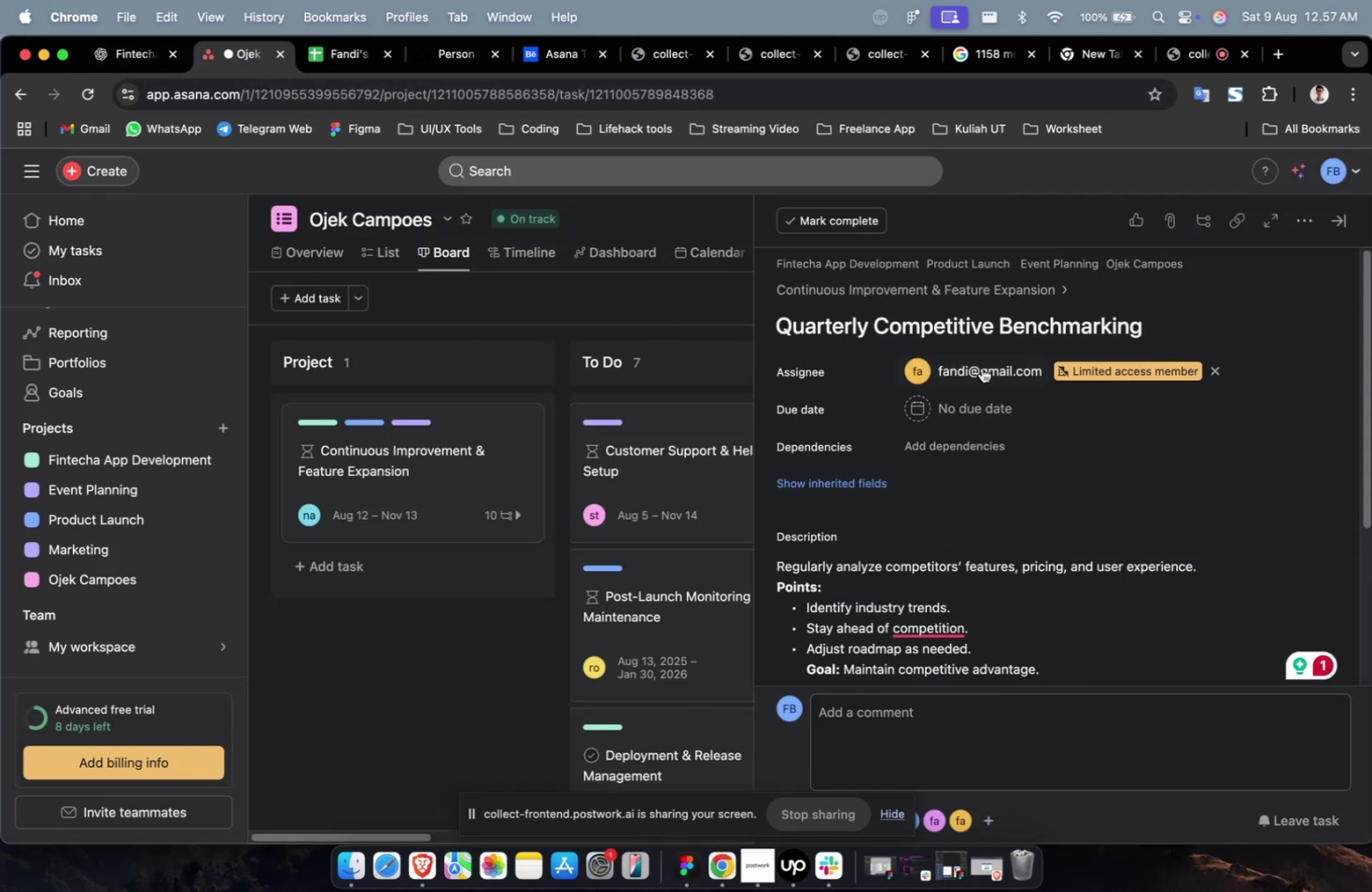 
double_click([981, 365])
 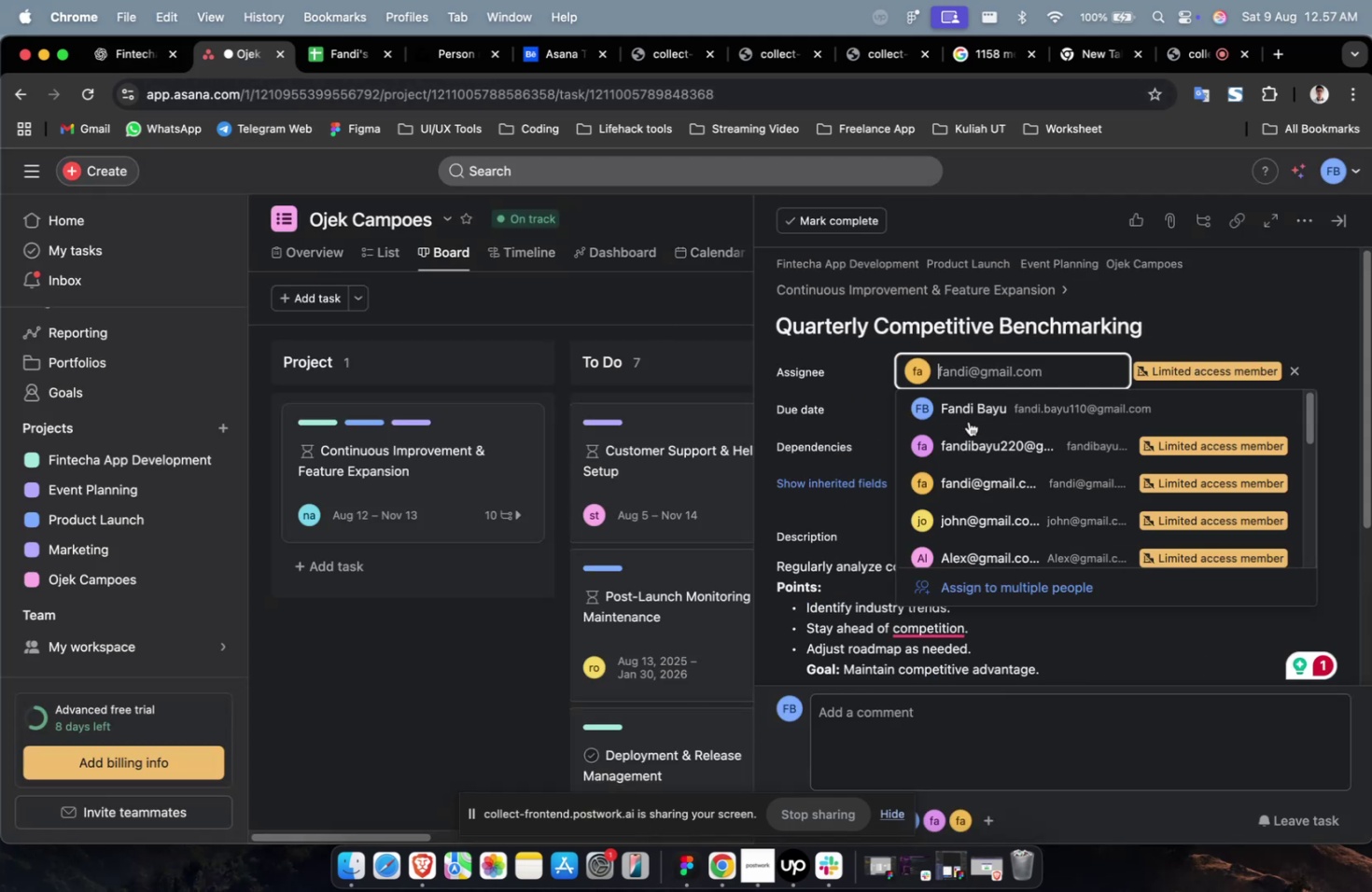 
scroll: coordinate [973, 454], scroll_direction: down, amount: 2.0
 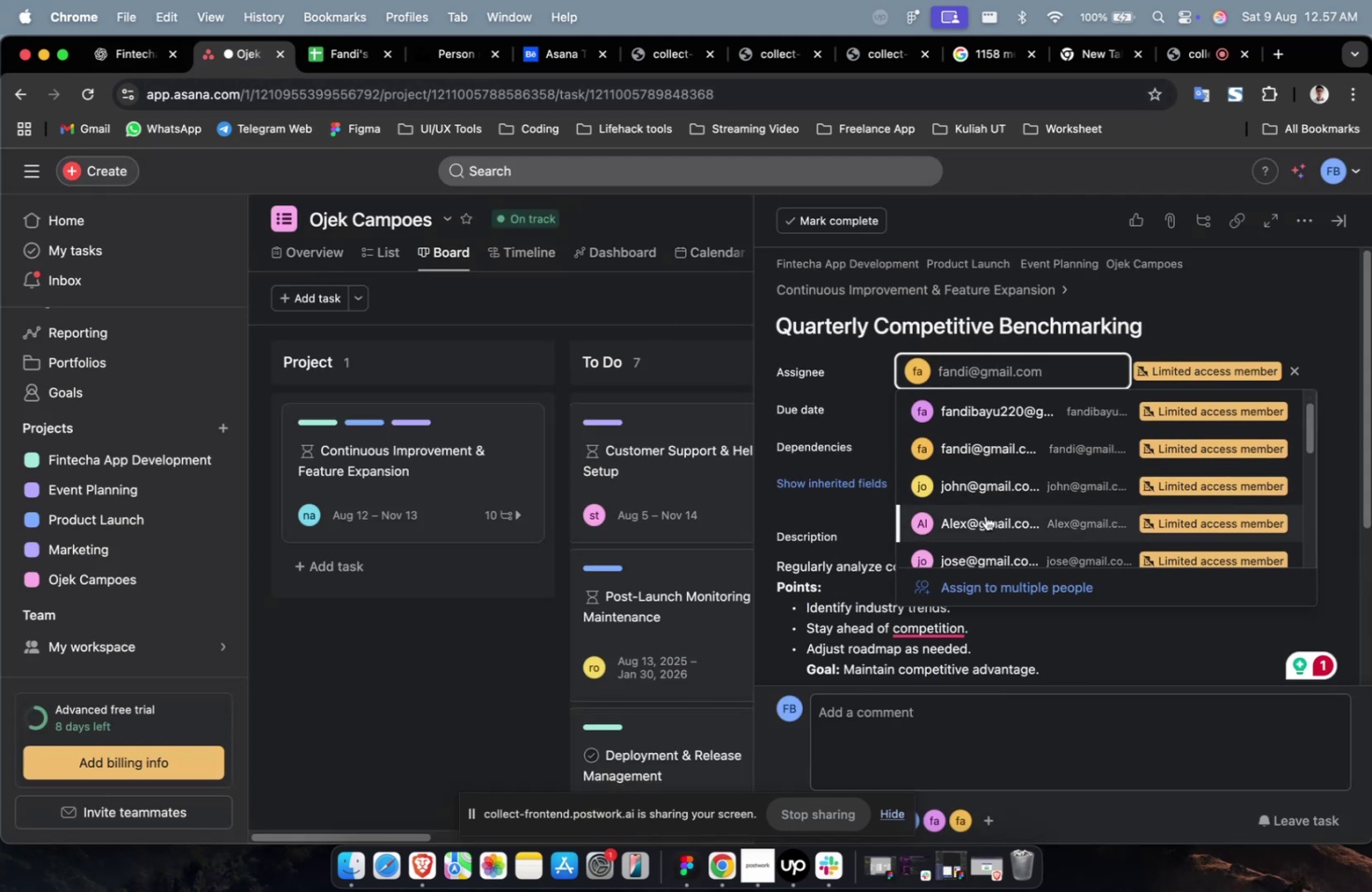 
left_click([987, 523])
 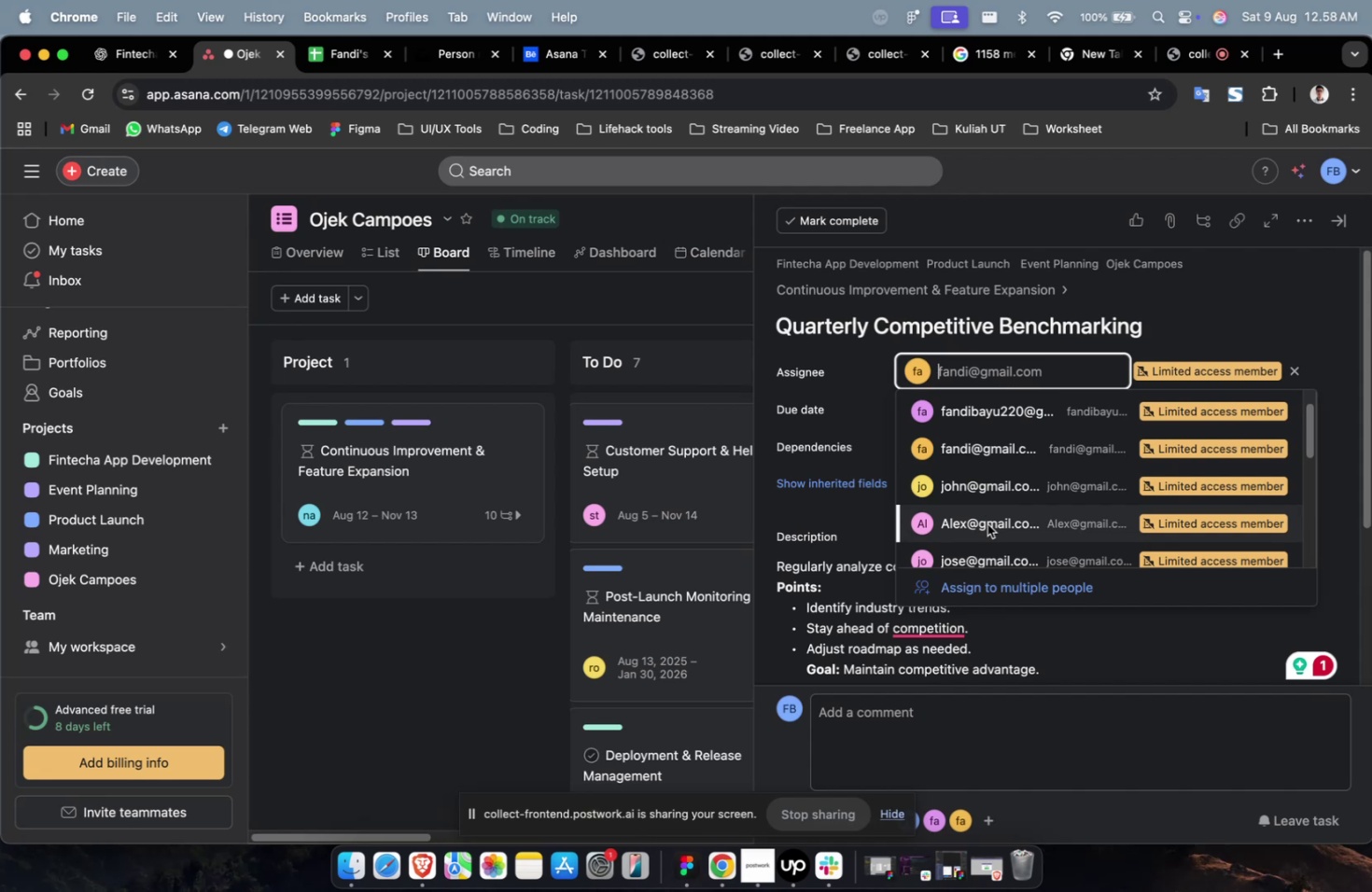 
wait(29.55)
 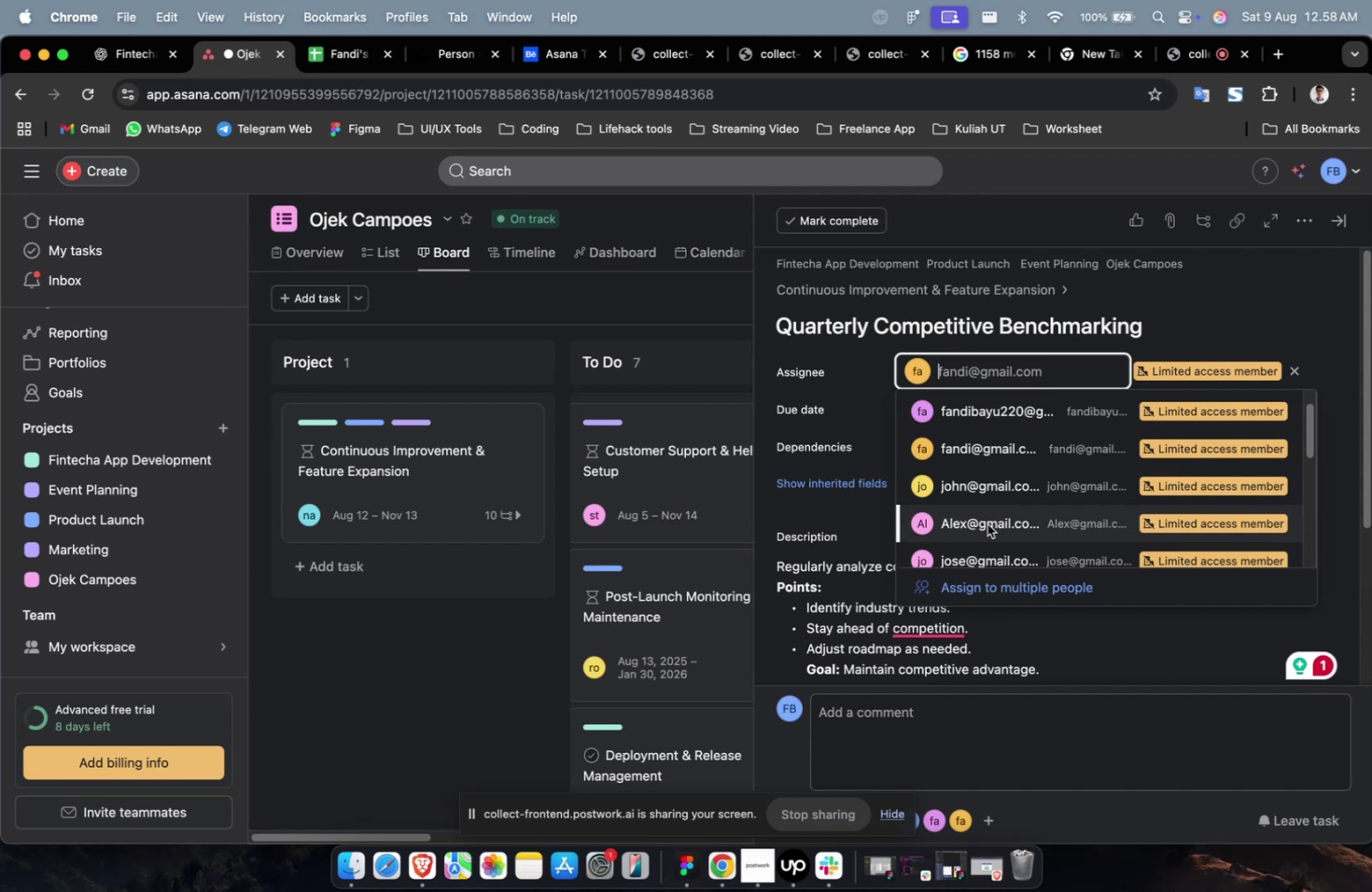 
scroll: coordinate [987, 523], scroll_direction: down, amount: 4.0
 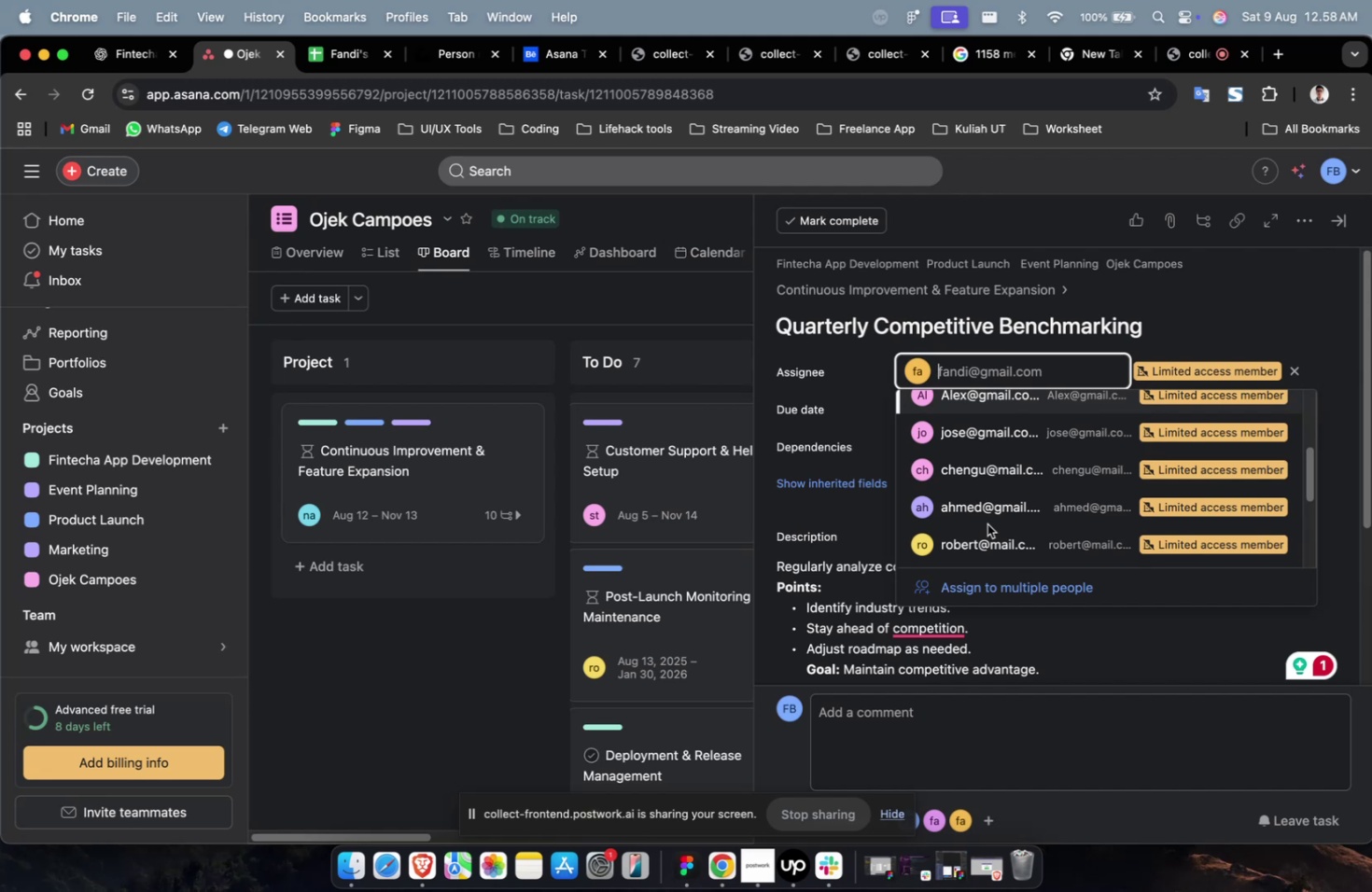 
wait(39.7)
 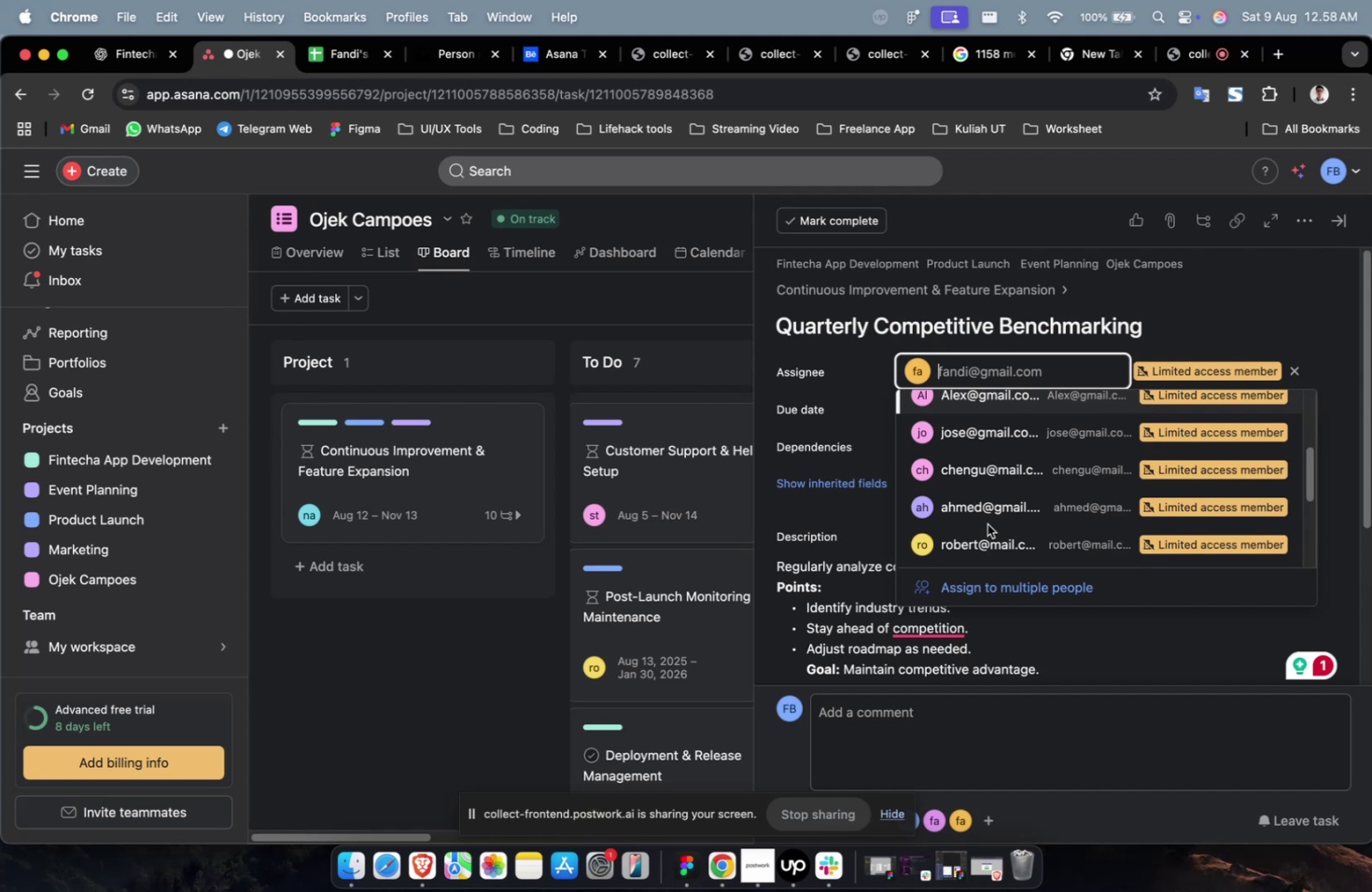 
scroll: coordinate [987, 523], scroll_direction: down, amount: 4.0
 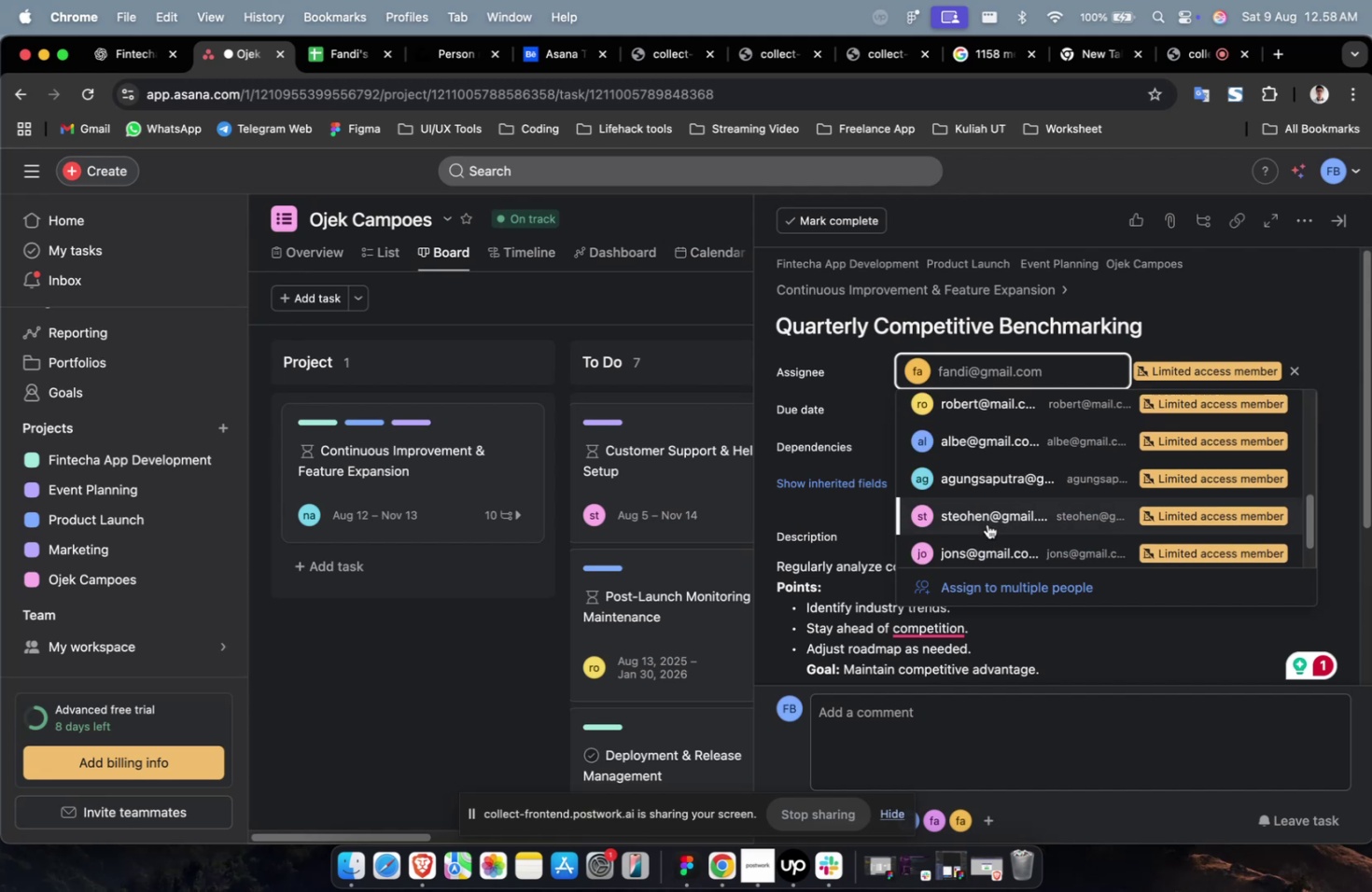 
left_click([992, 518])
 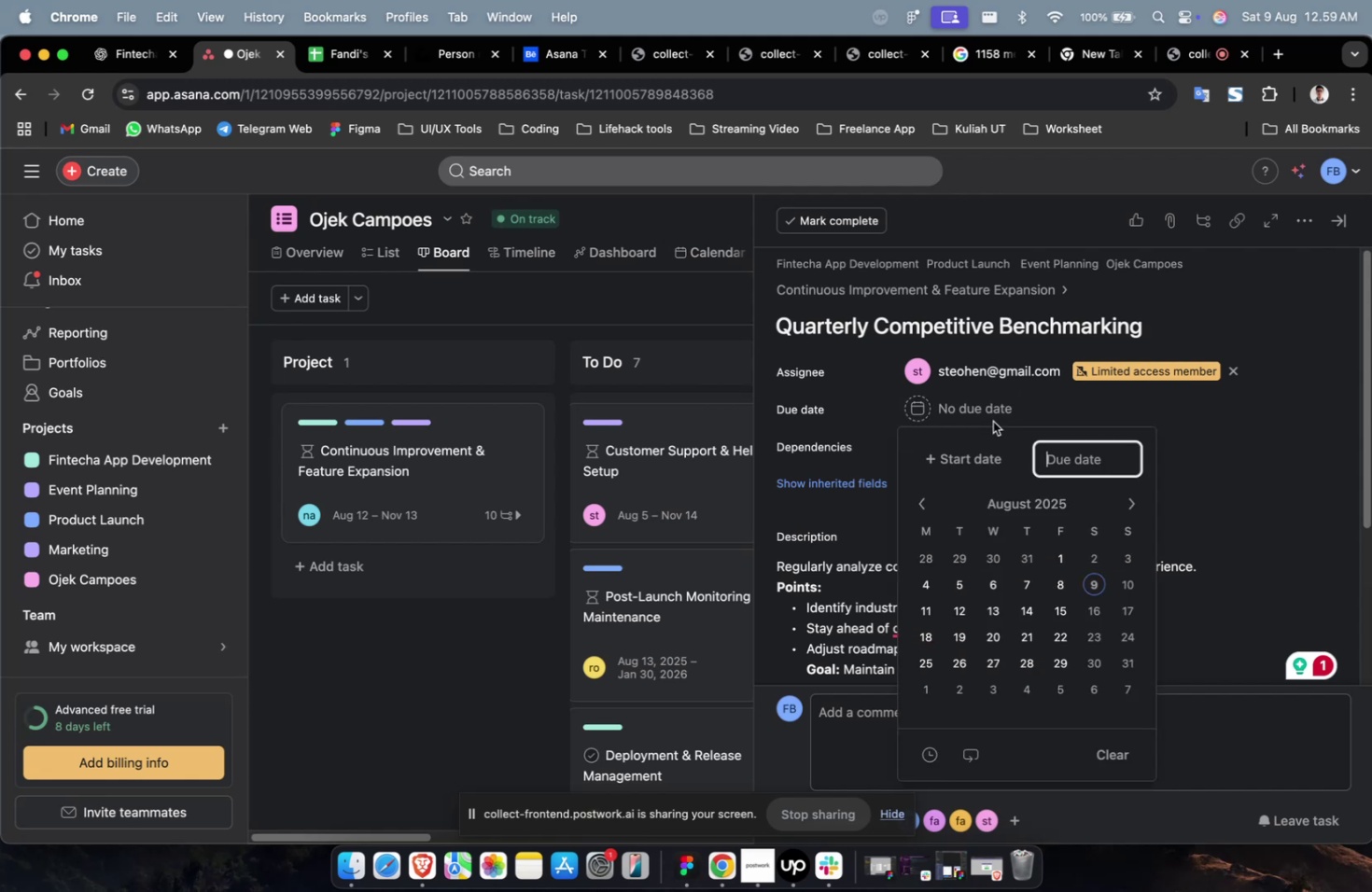 
double_click([973, 470])
 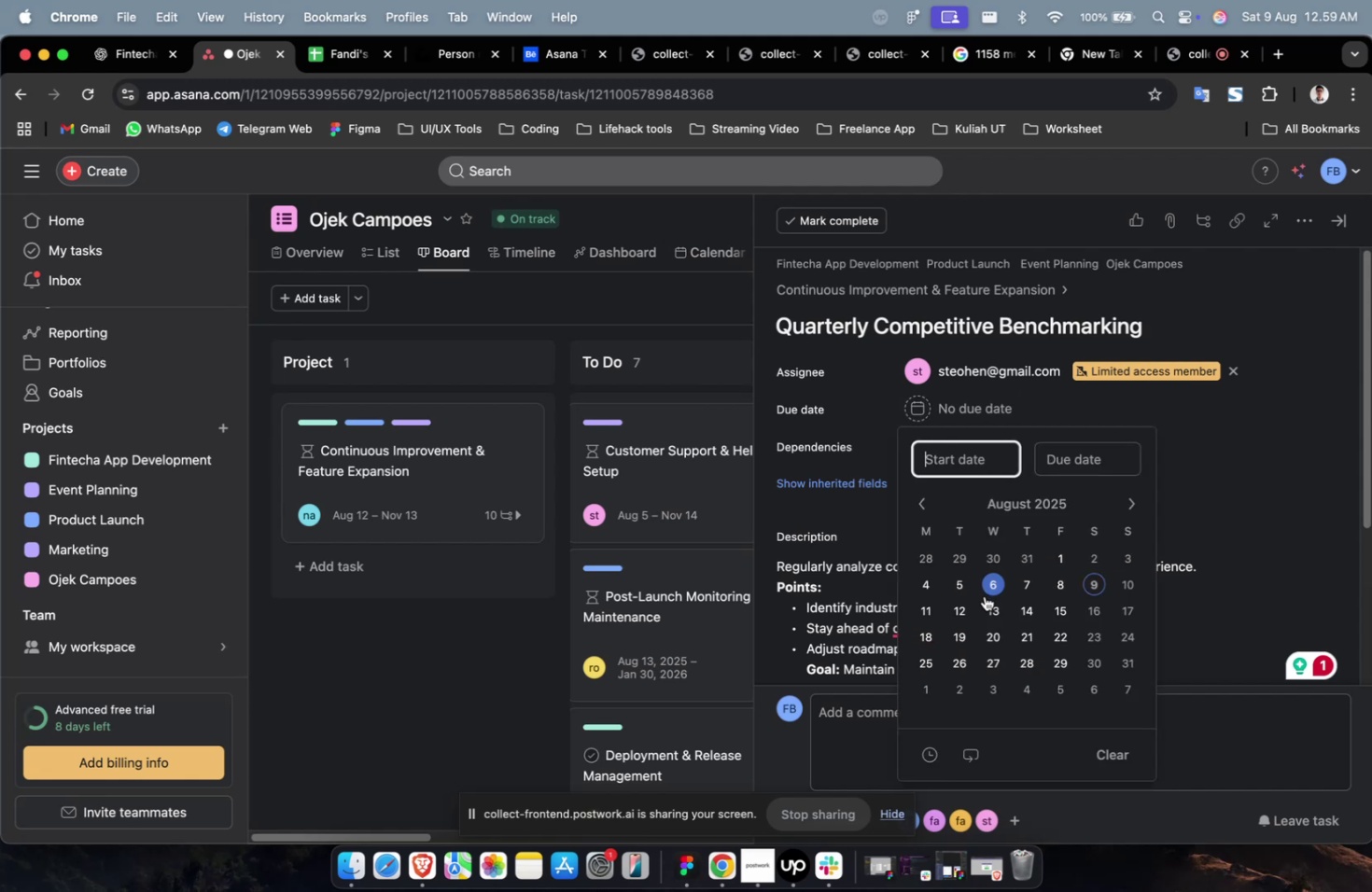 
triple_click([984, 595])
 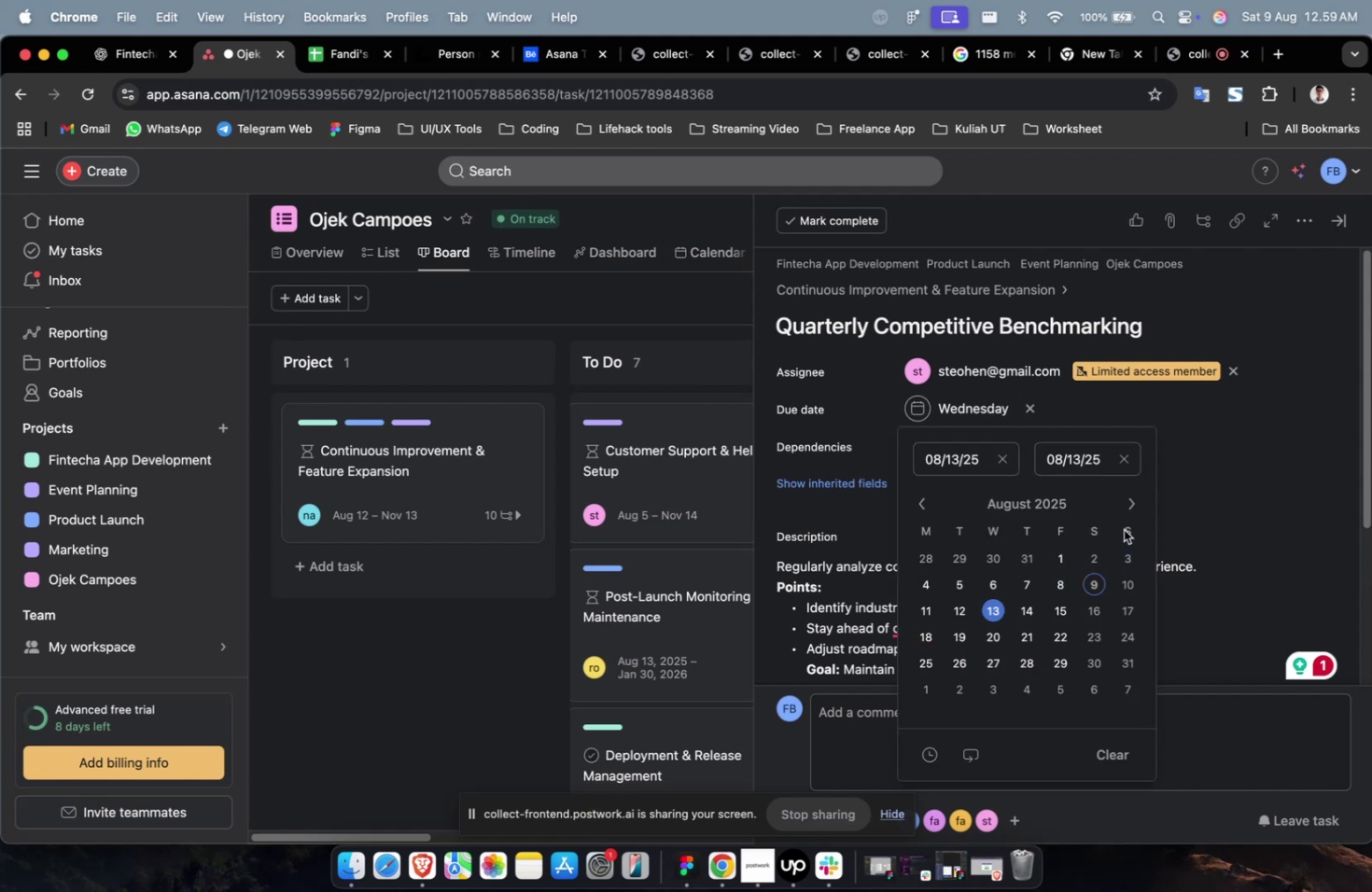 
triple_click([1129, 509])
 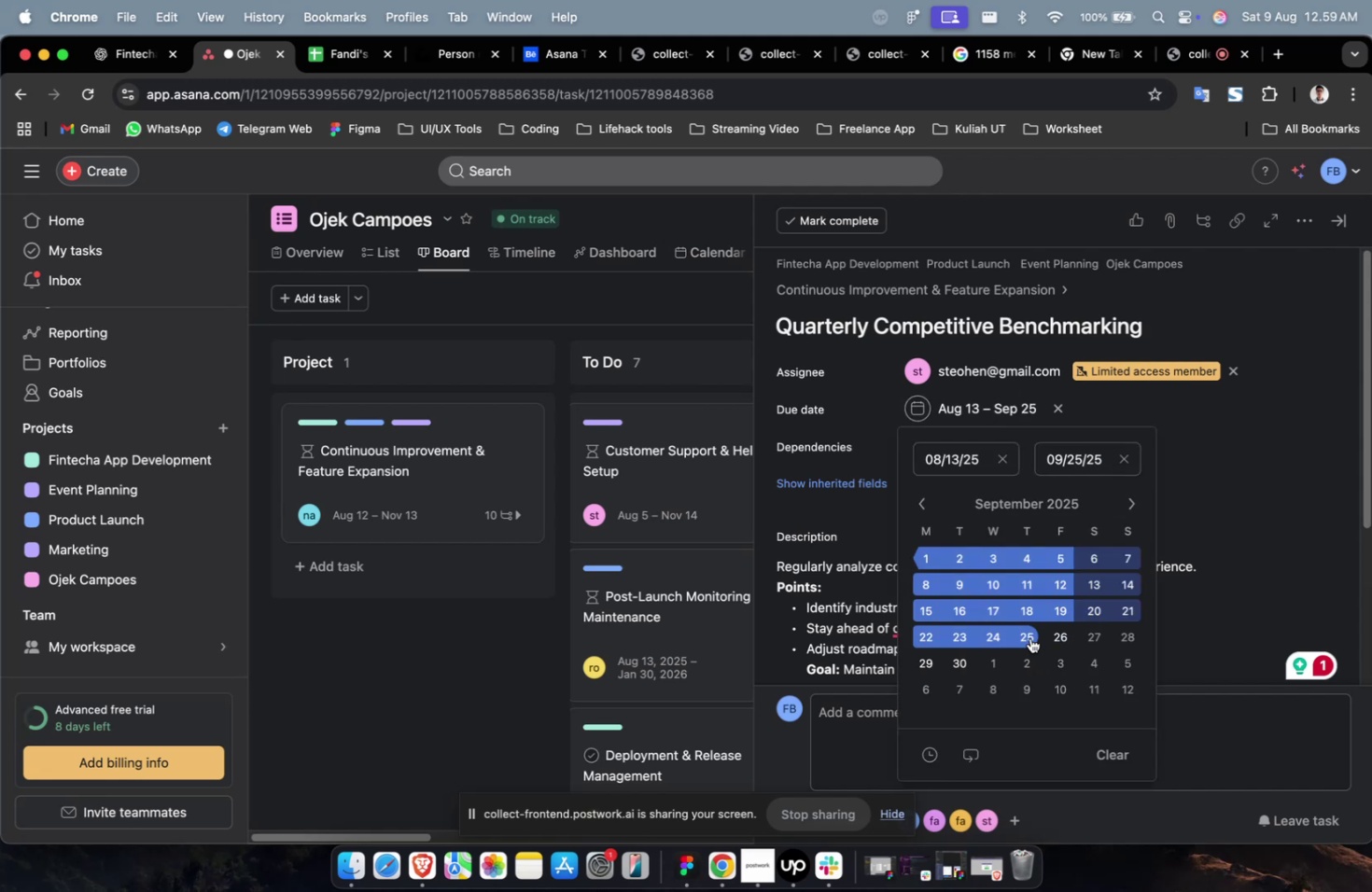 
double_click([1276, 477])
 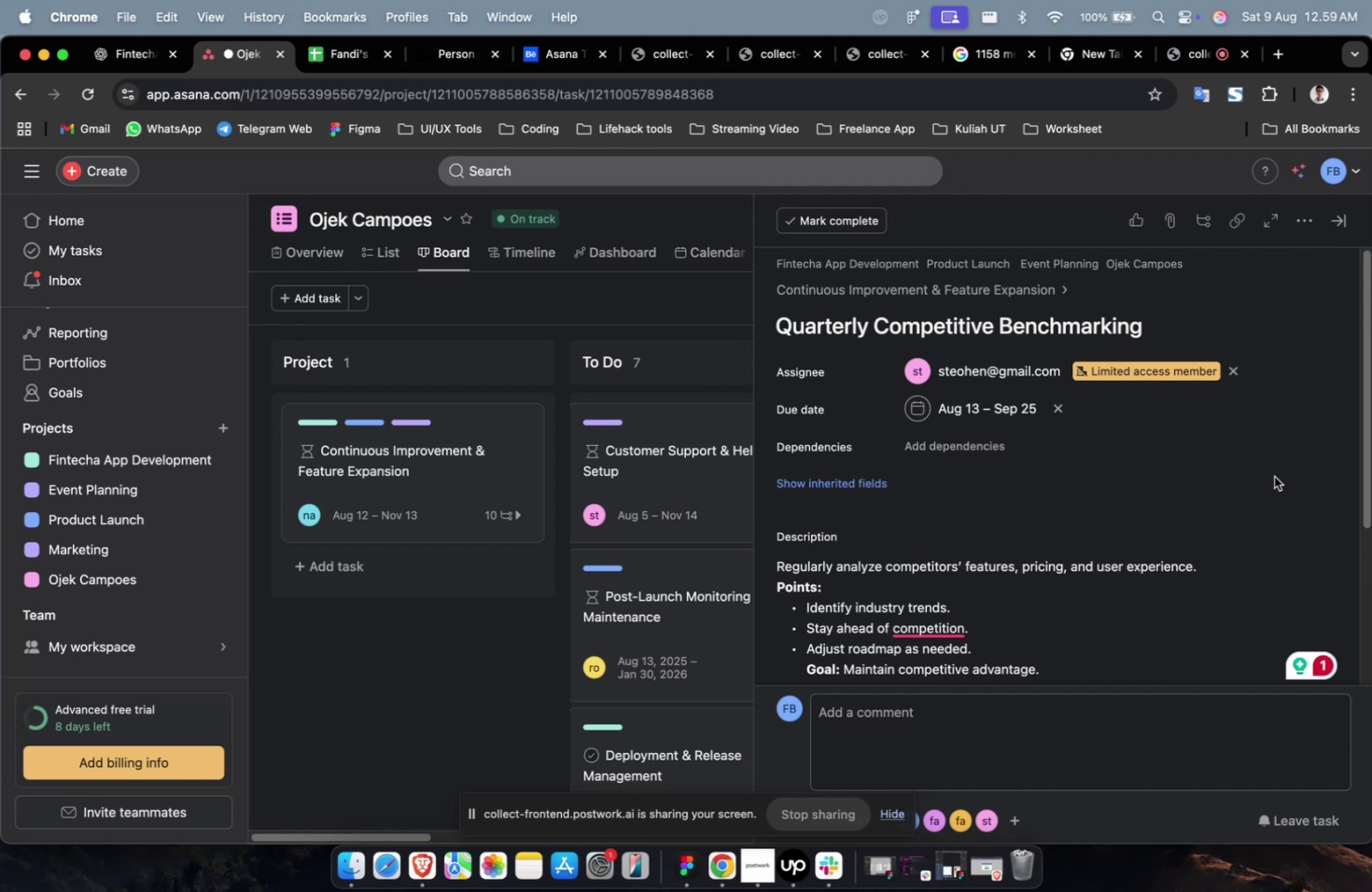 
wait(28.53)
 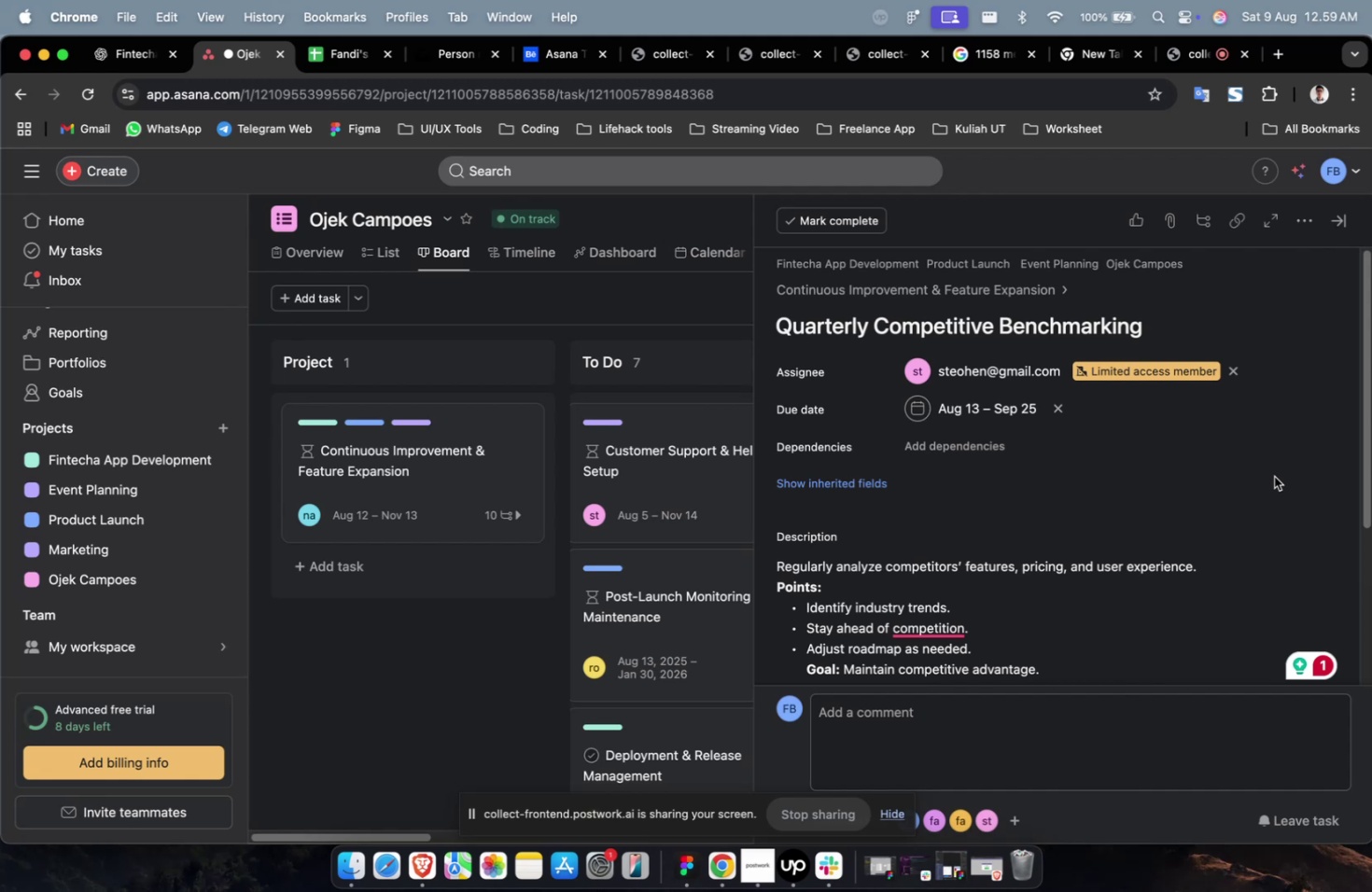 
scroll: coordinate [1273, 476], scroll_direction: down, amount: 3.0
 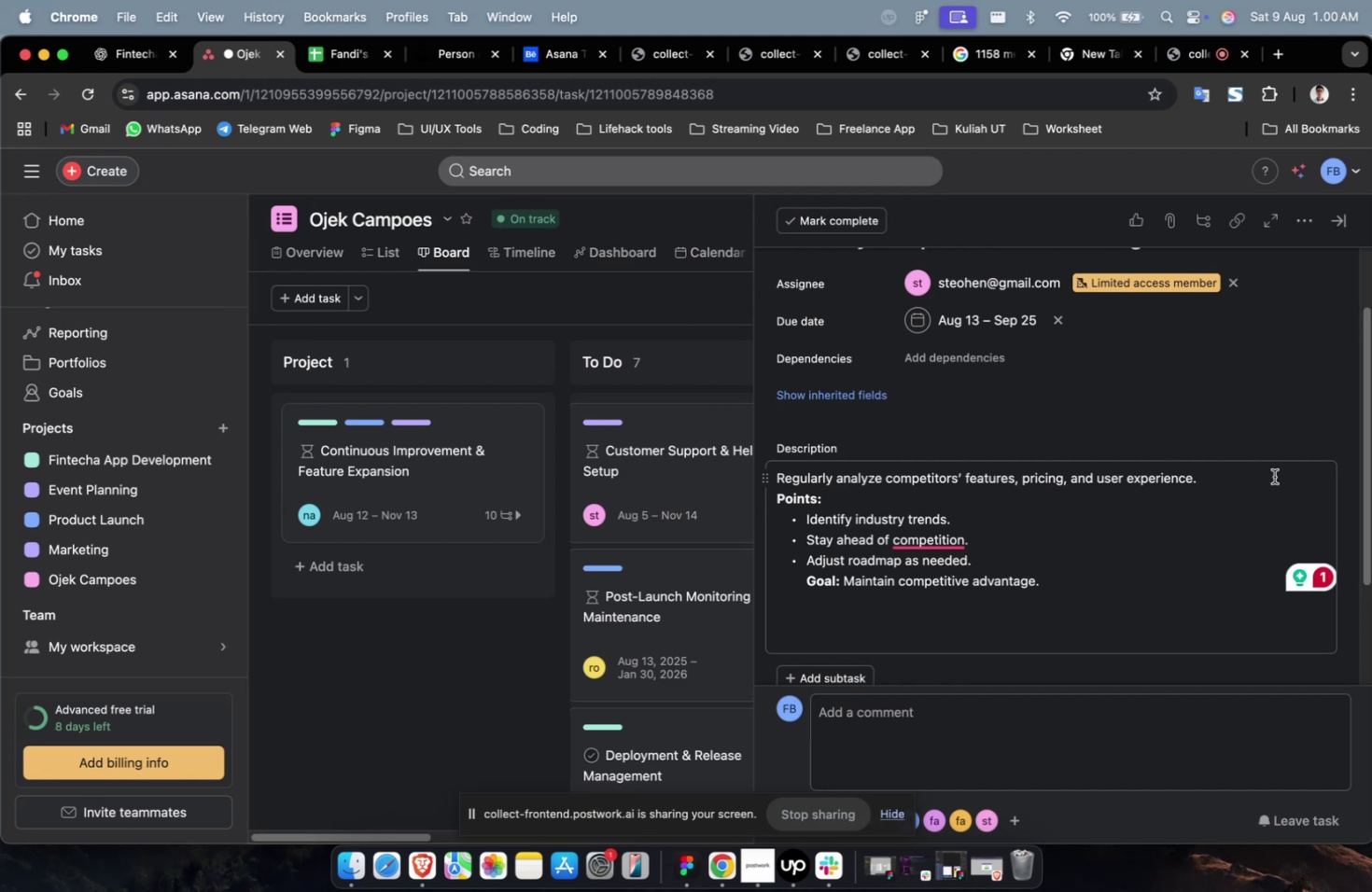 
wait(51.59)
 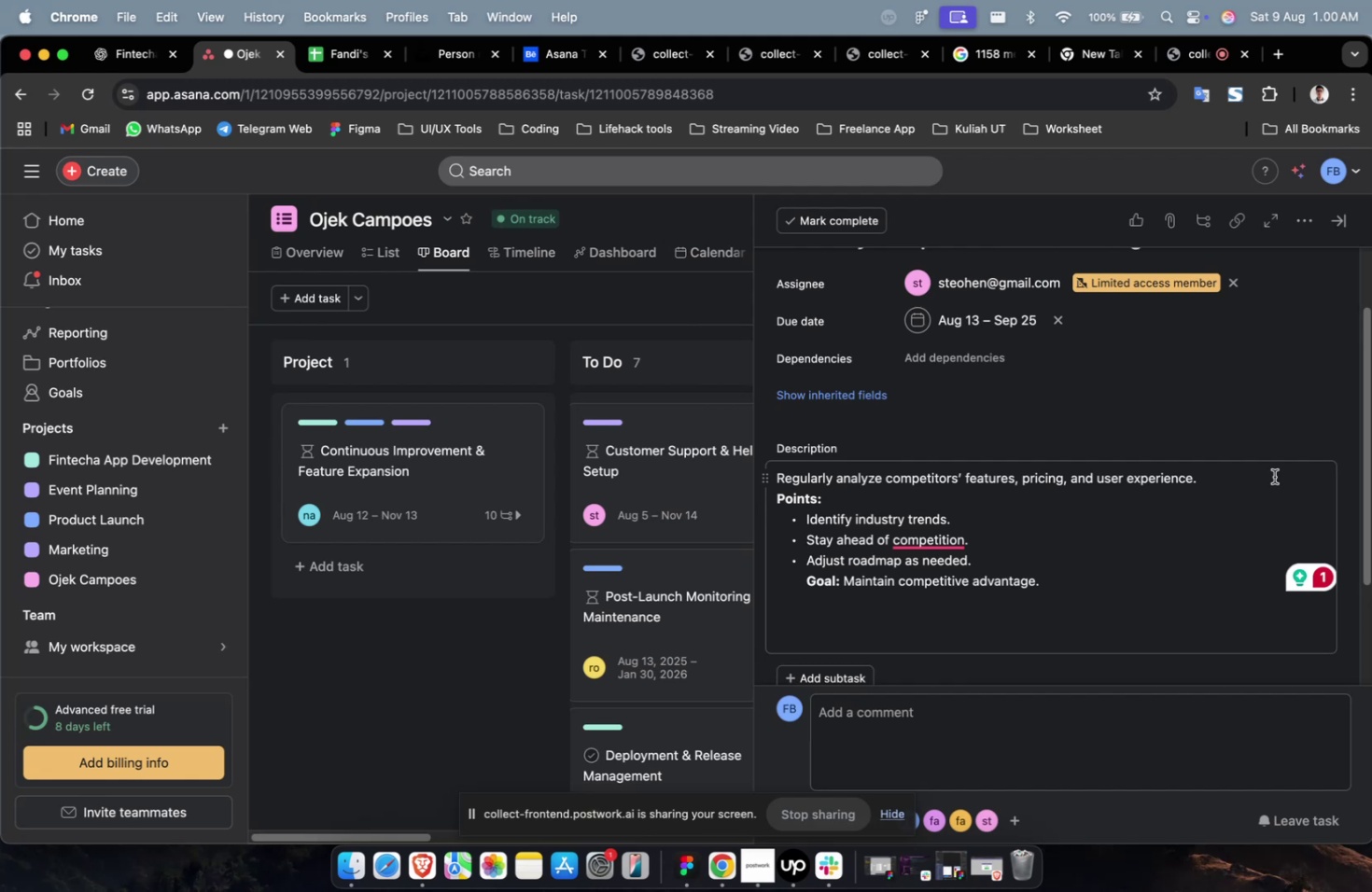 
scroll: coordinate [1267, 495], scroll_direction: down, amount: 7.0
 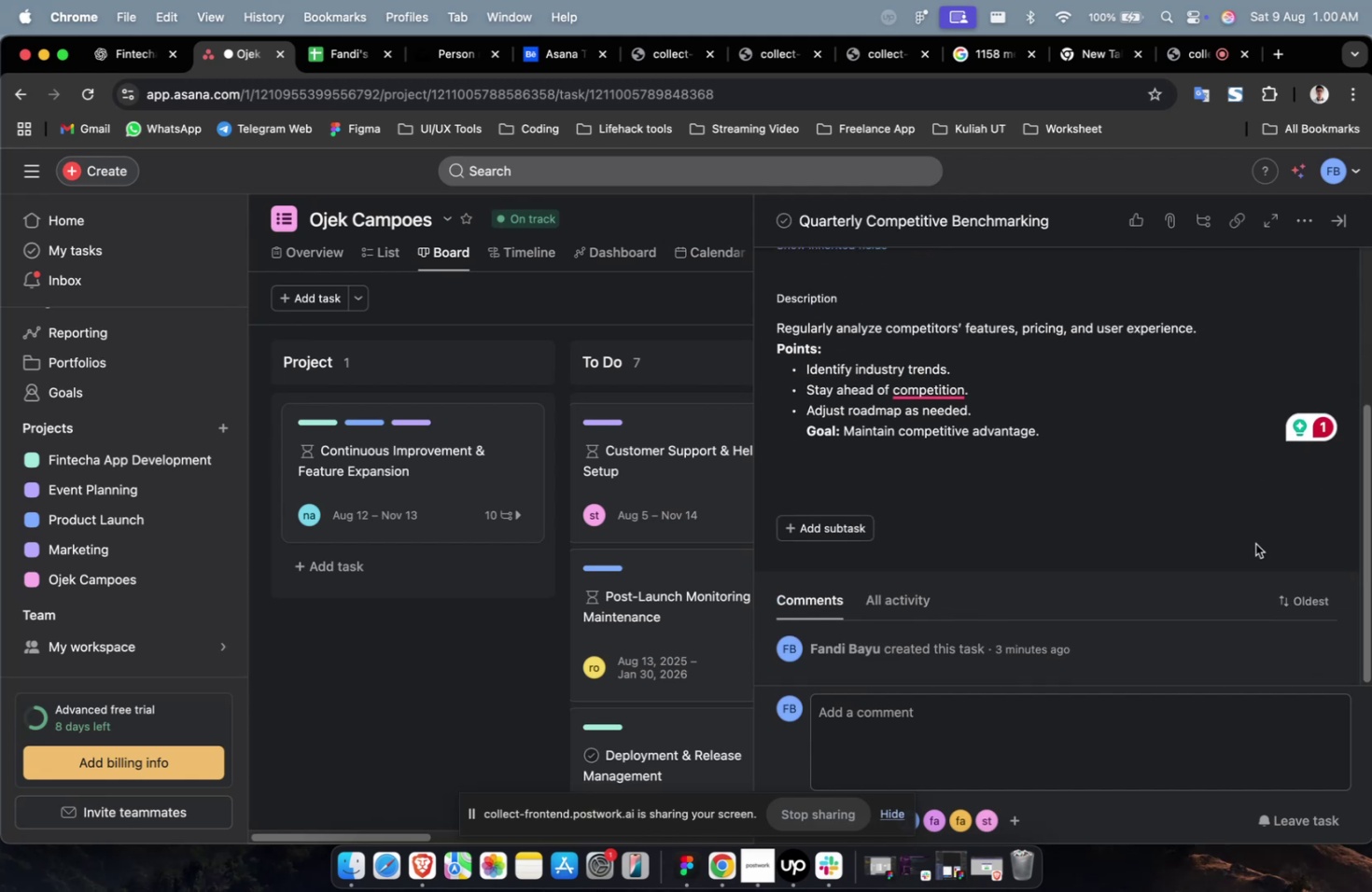 
wait(8.34)
 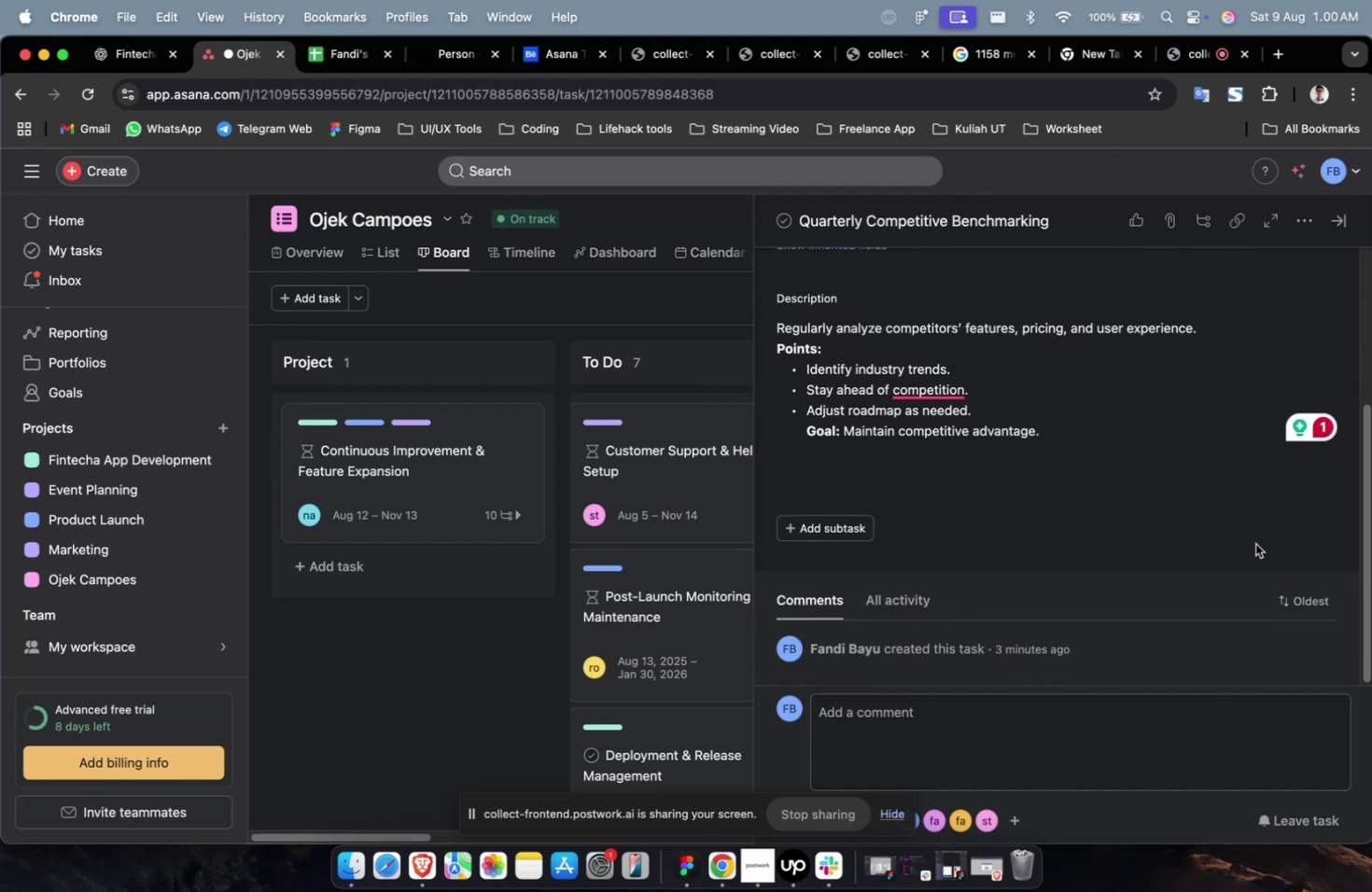 
scroll: coordinate [1254, 543], scroll_direction: down, amount: 9.0
 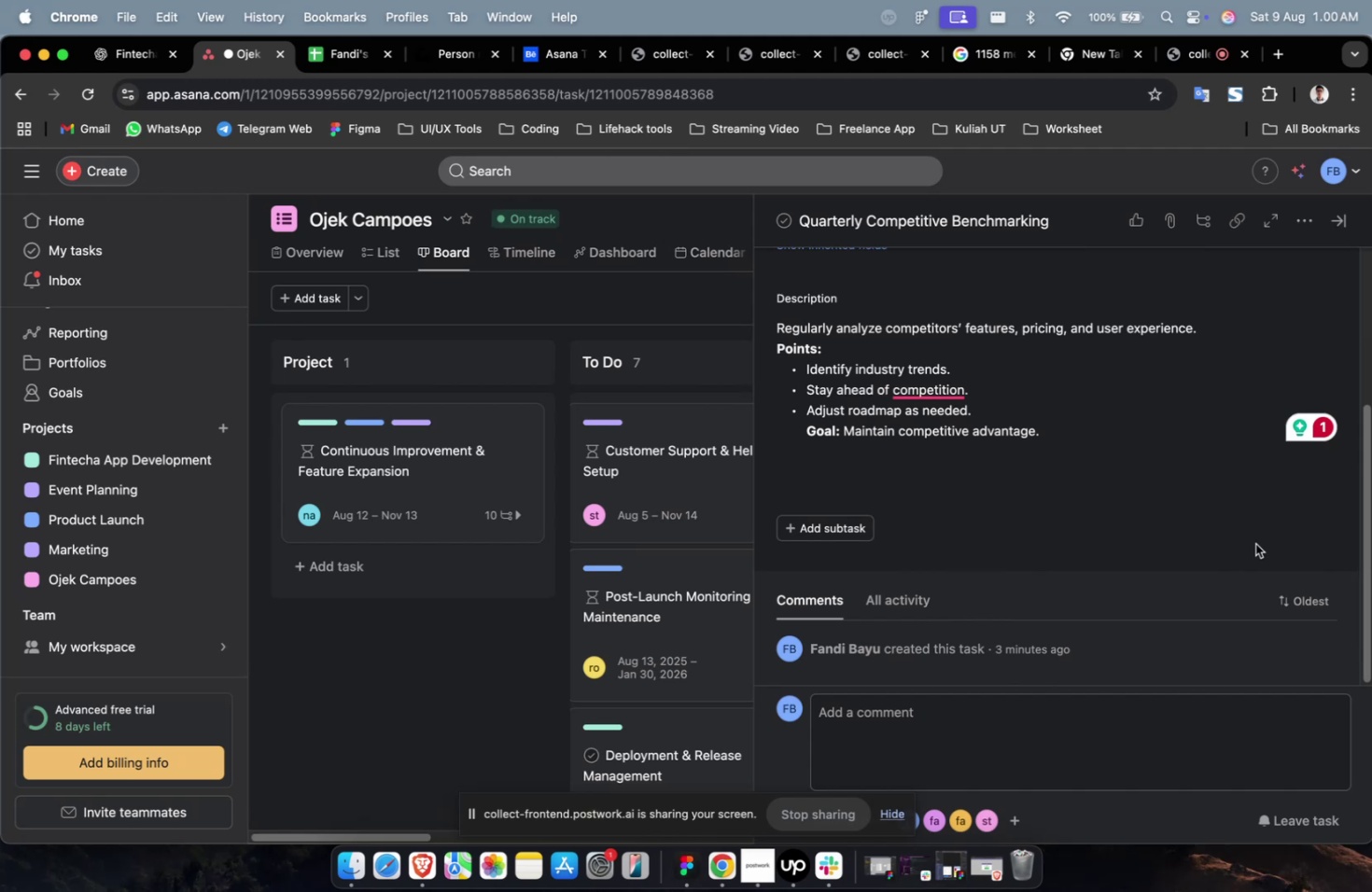 
scroll: coordinate [994, 513], scroll_direction: up, amount: 7.0
 